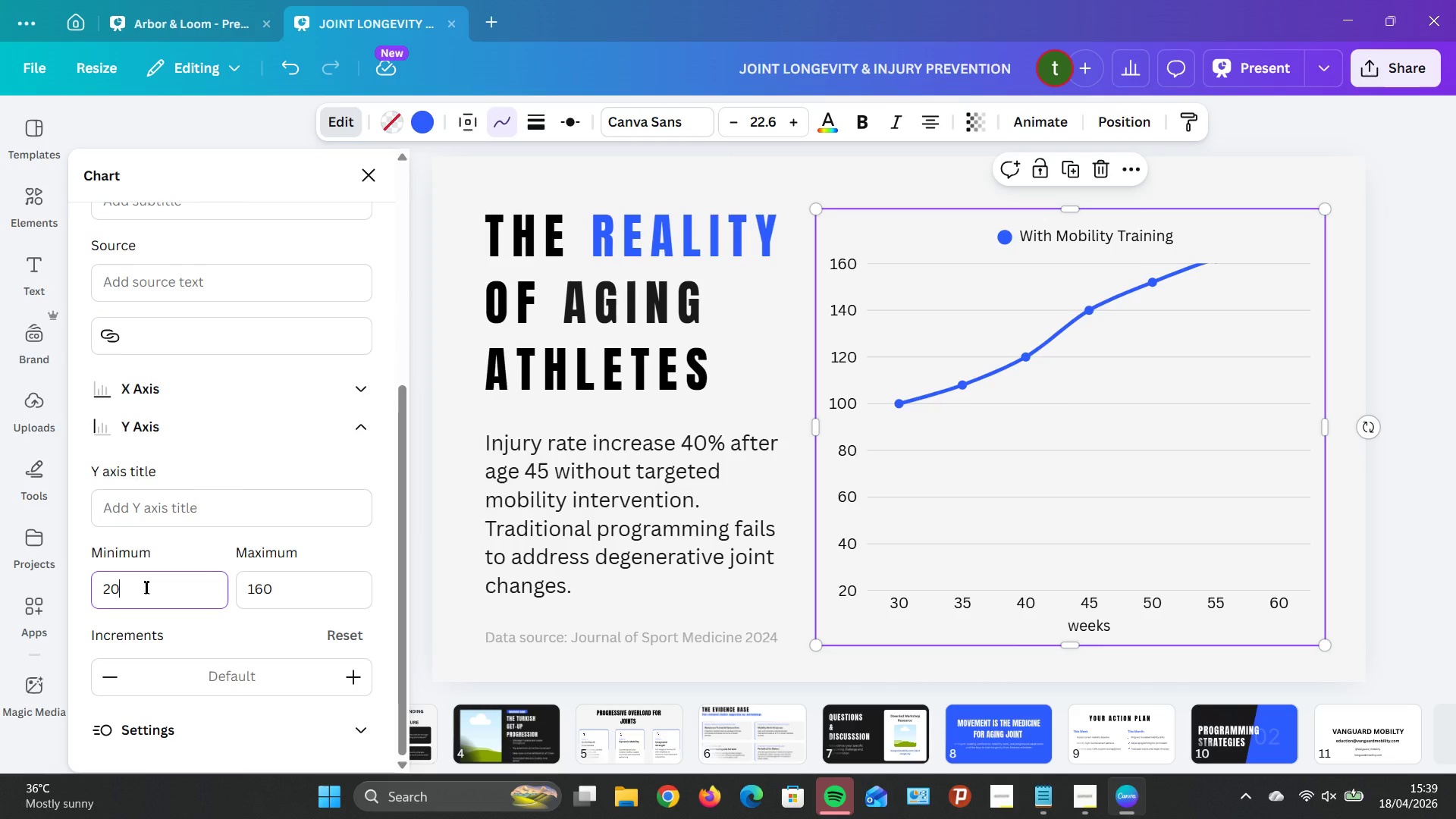 
key(Backspace)
 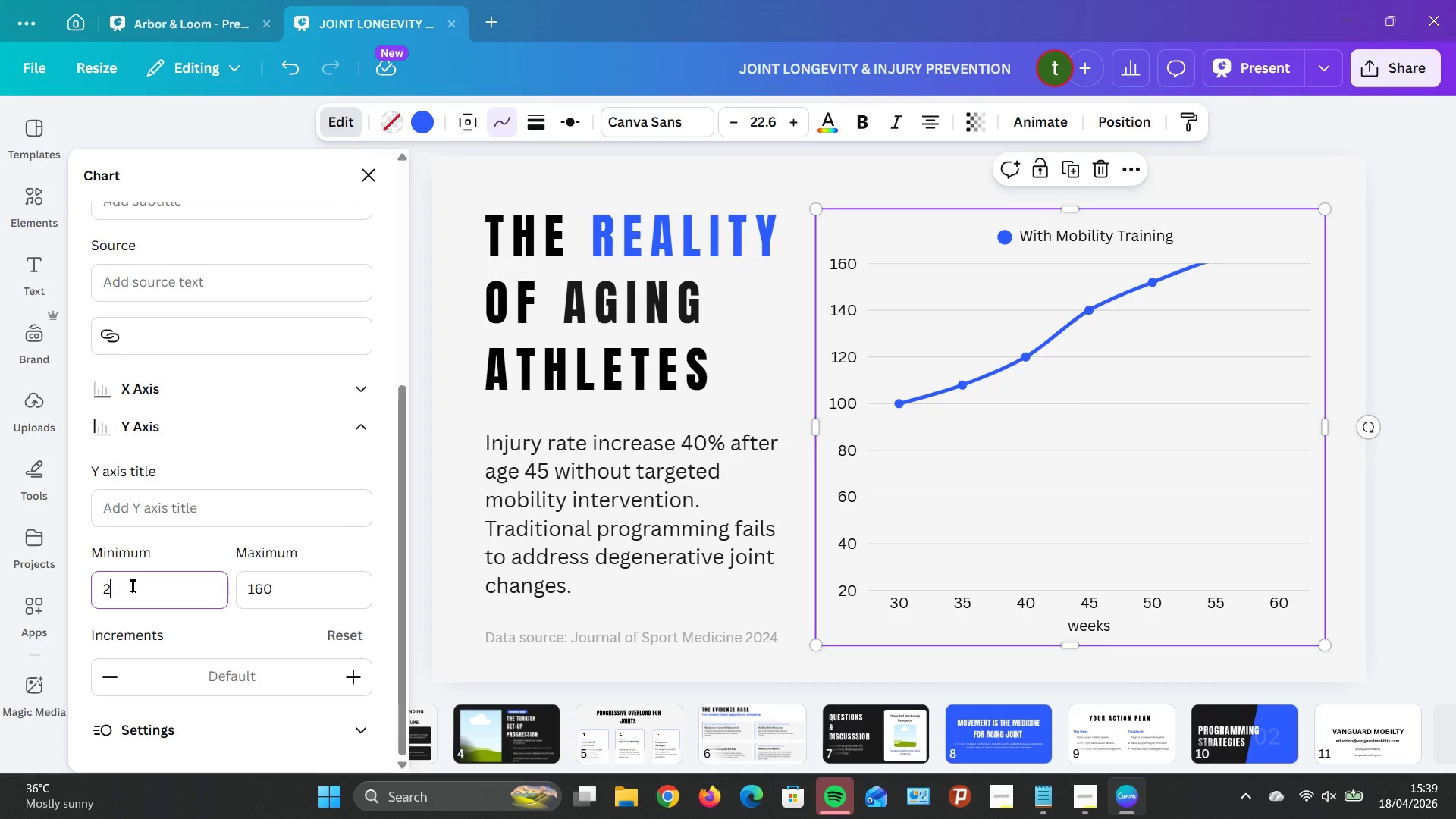 
key(Backspace)
 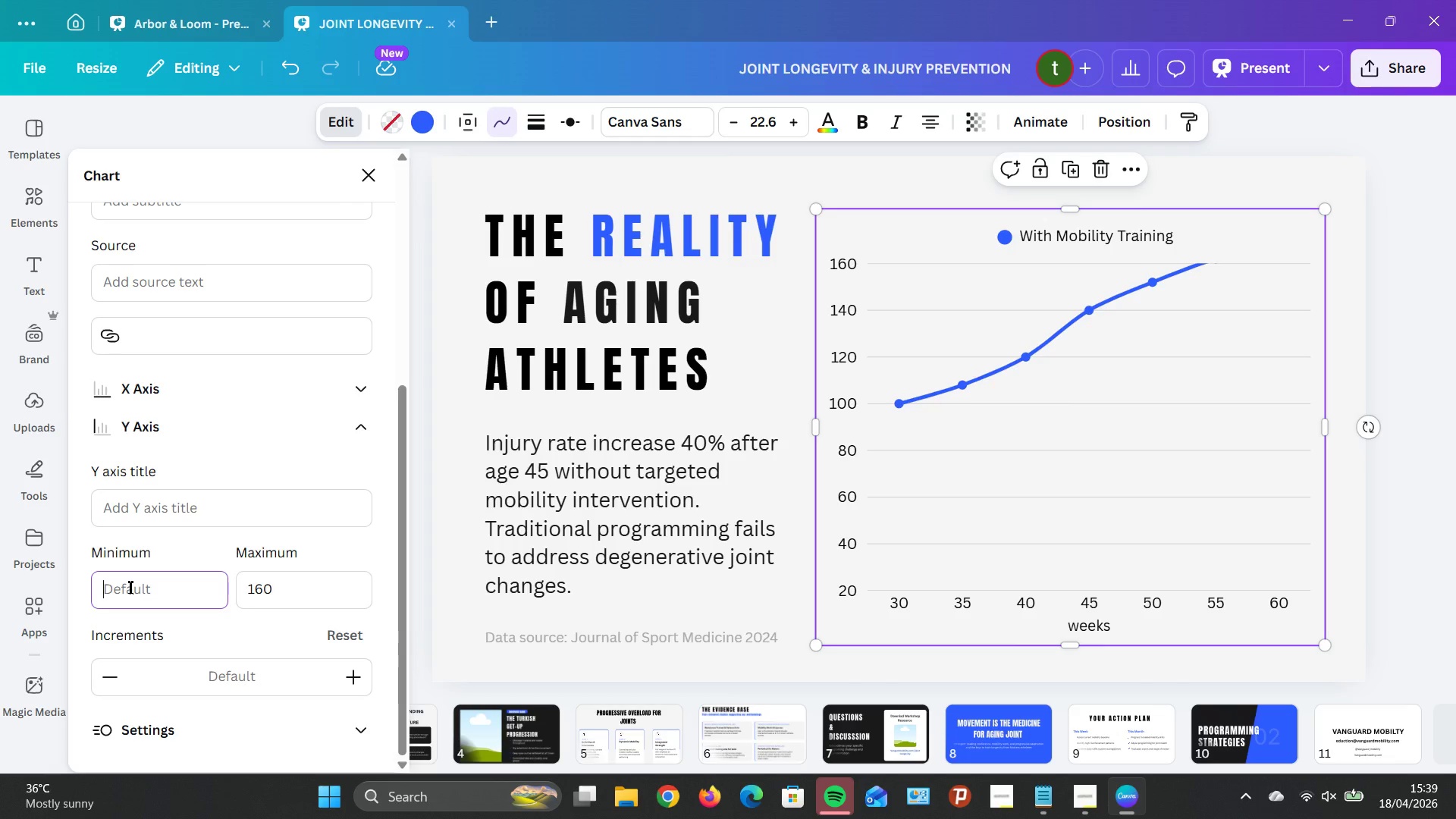 
type(80)
 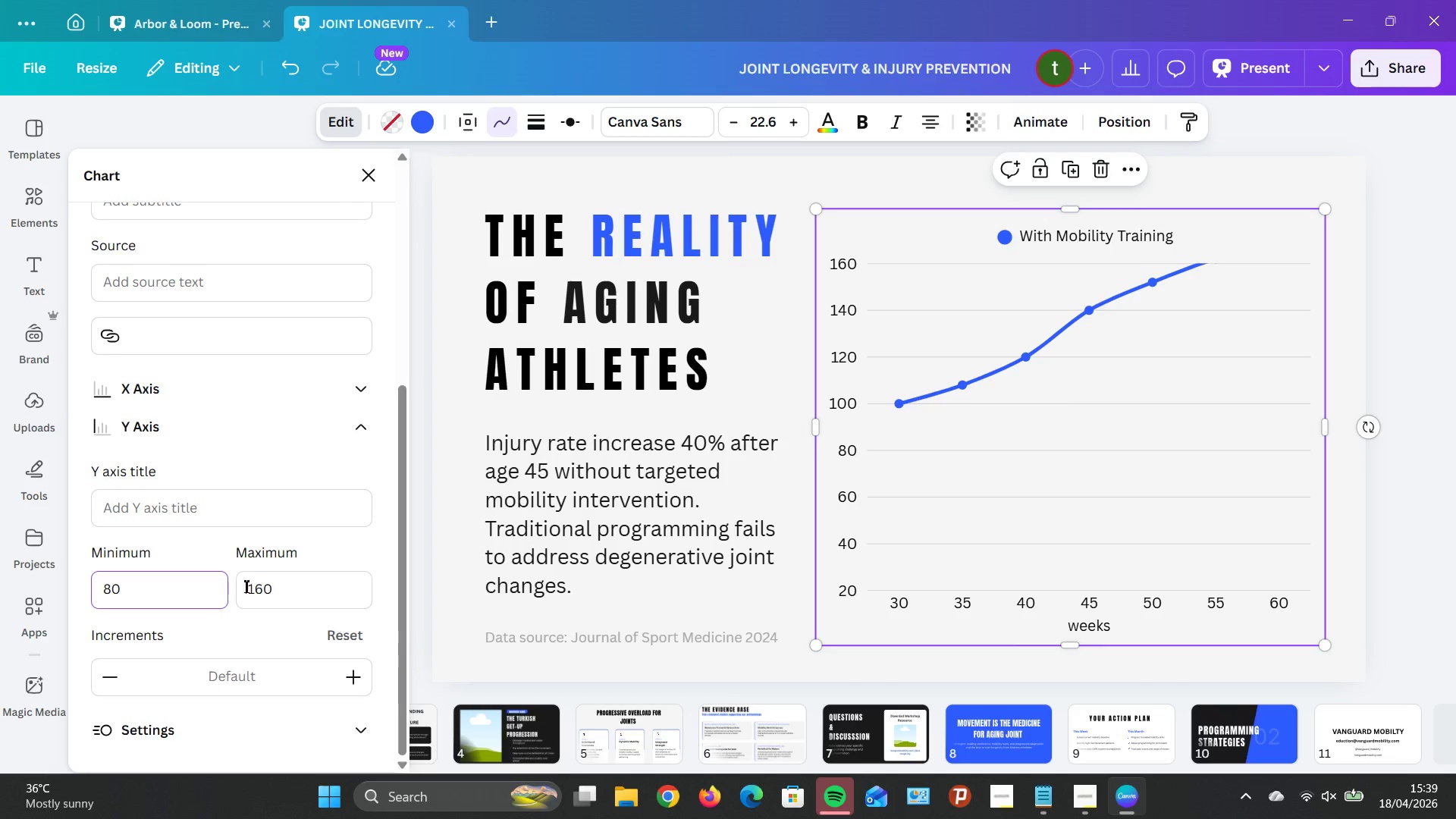 
left_click([278, 588])
 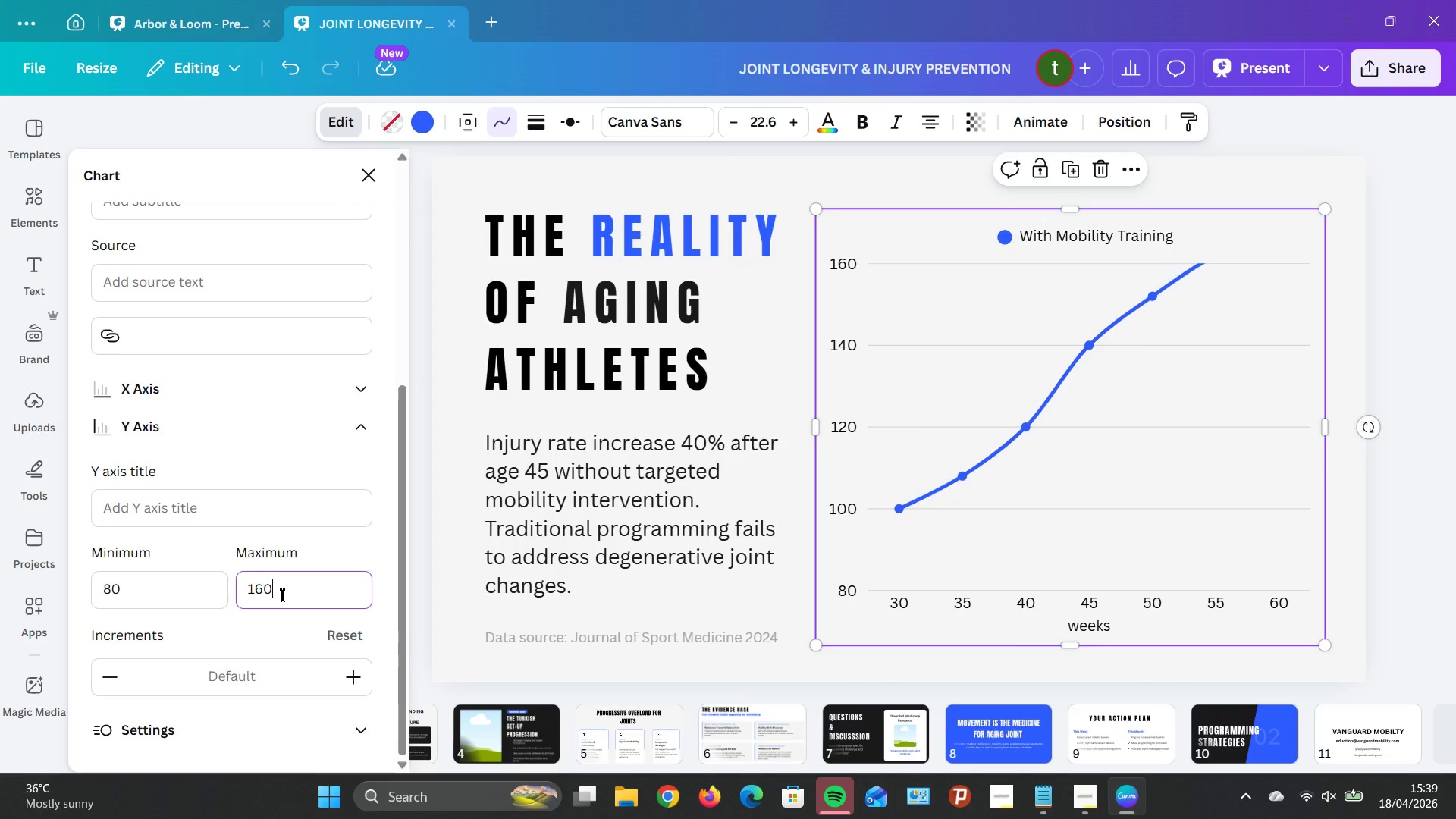 
key(Backspace)
 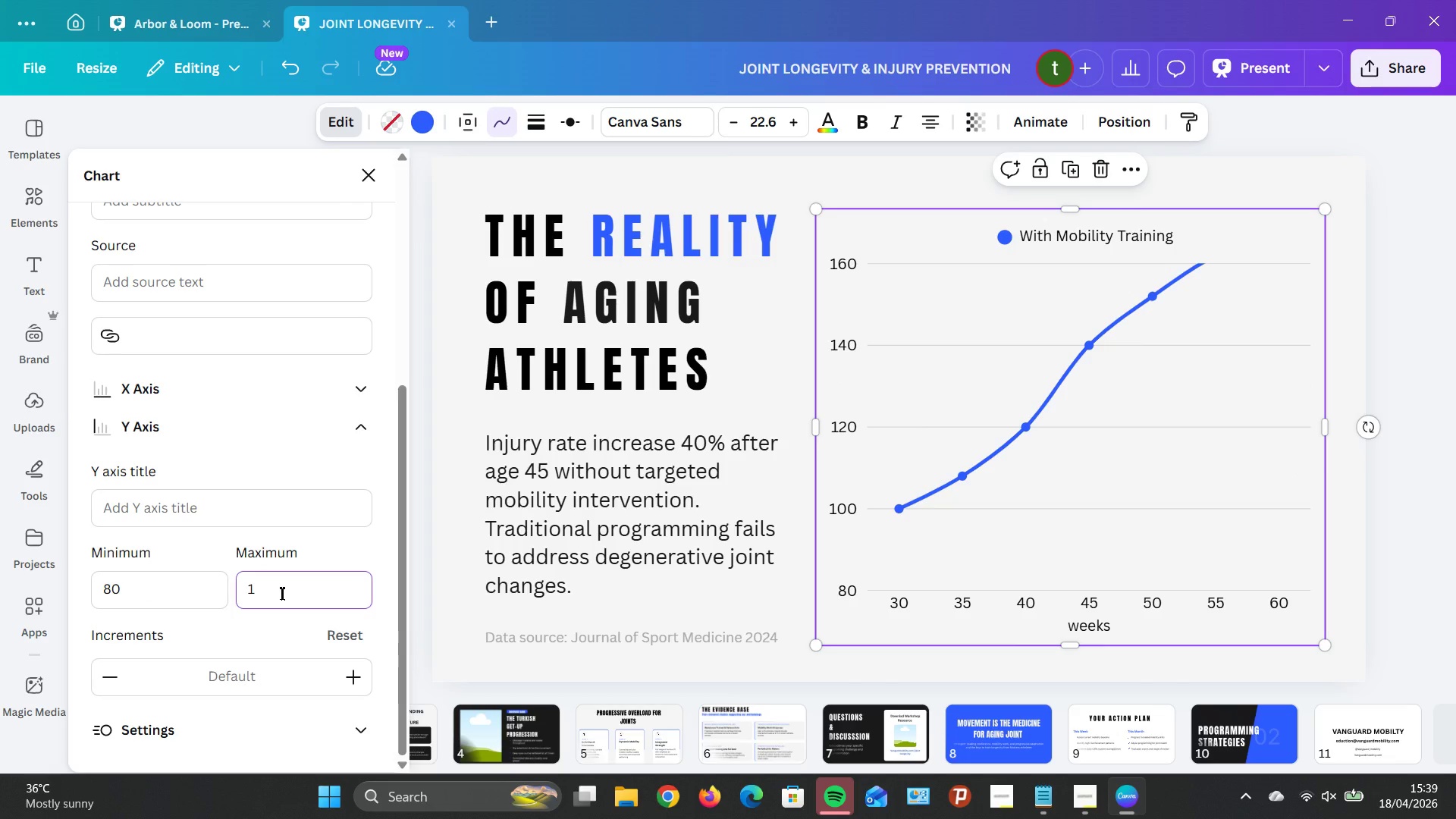 
key(Backspace)
 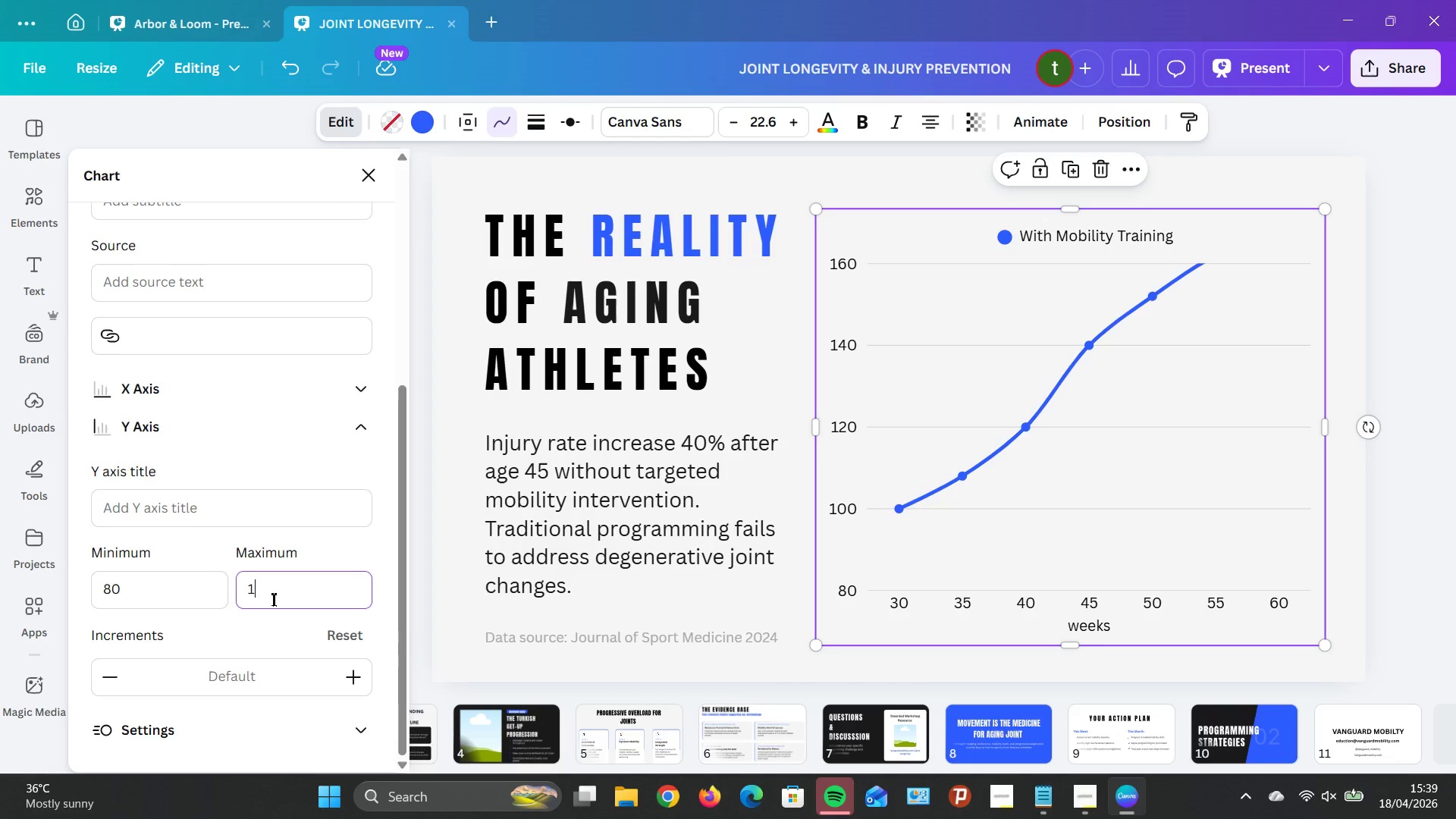 
type(80)
 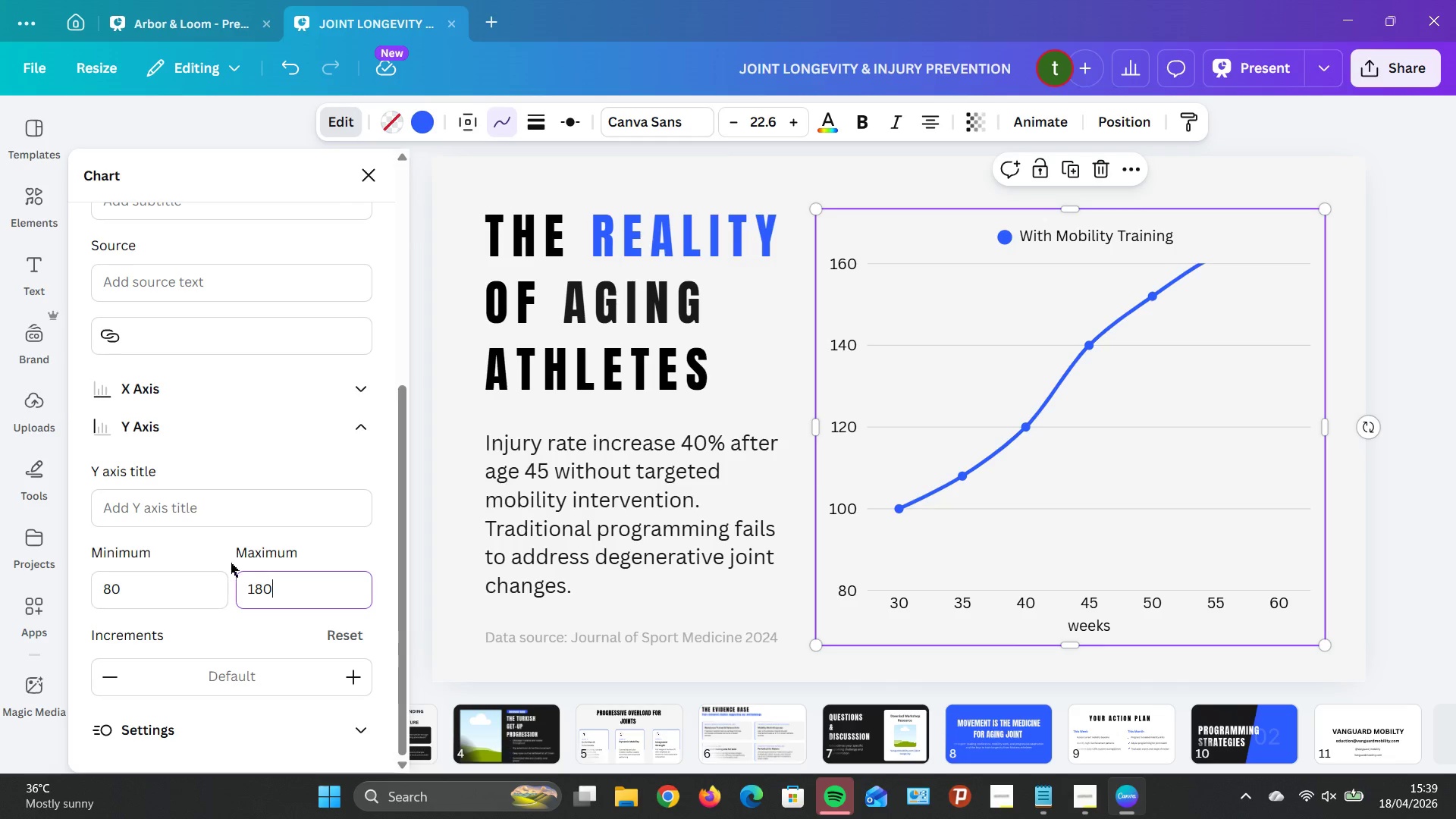 
left_click([197, 601])
 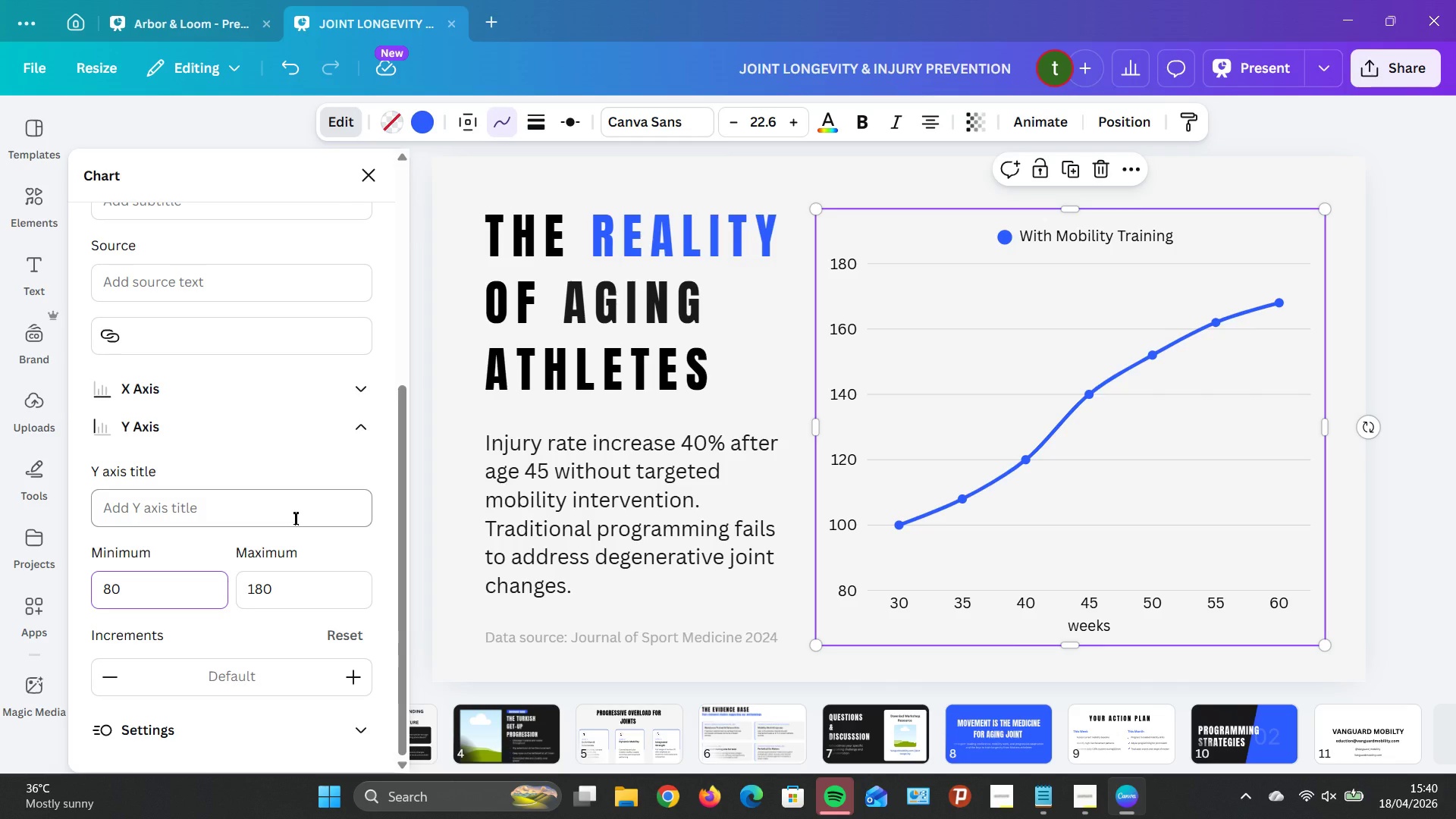 
wait(20.58)
 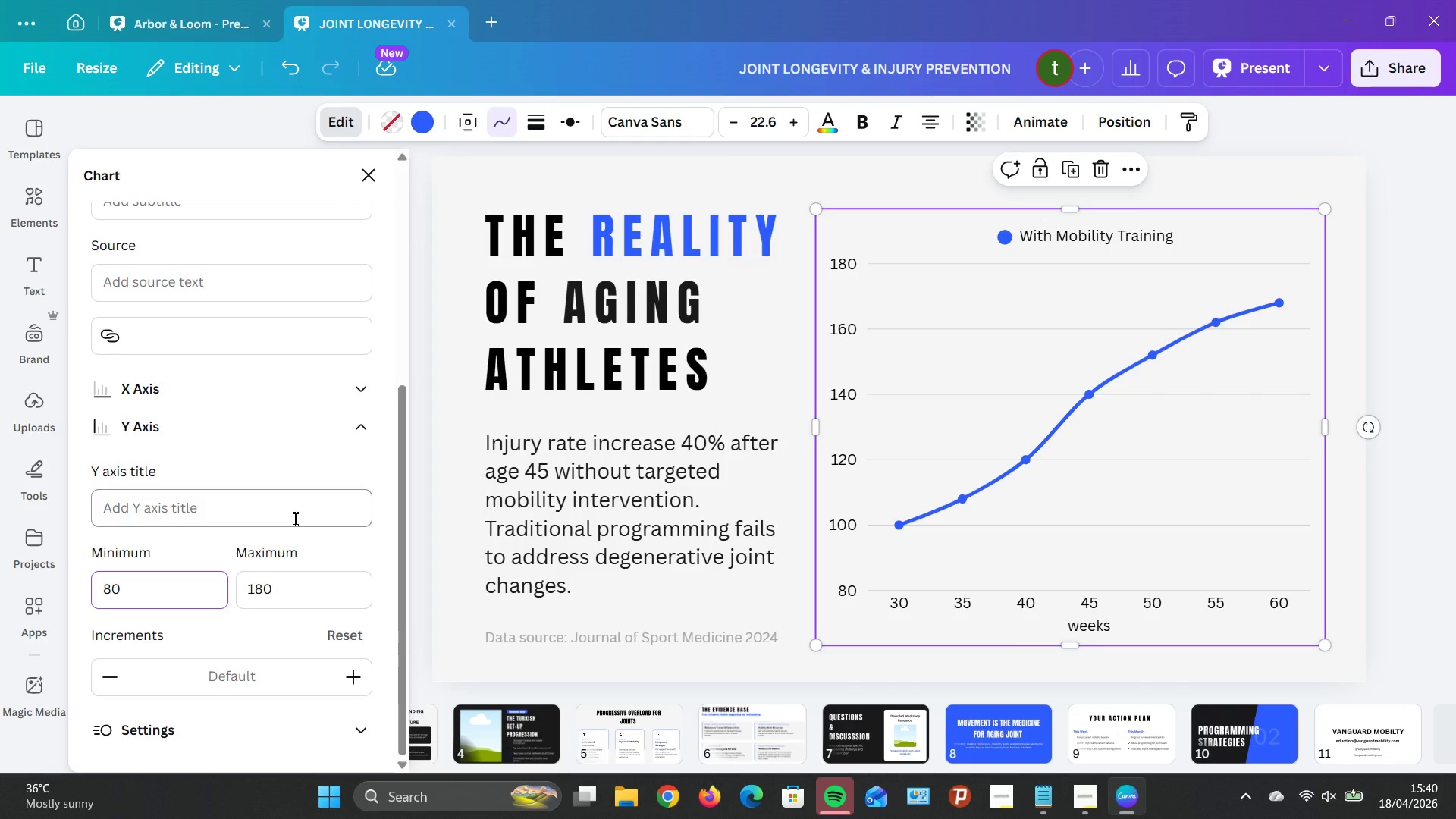 
scroll: coordinate [225, 463], scroll_direction: down, amount: 1.0
 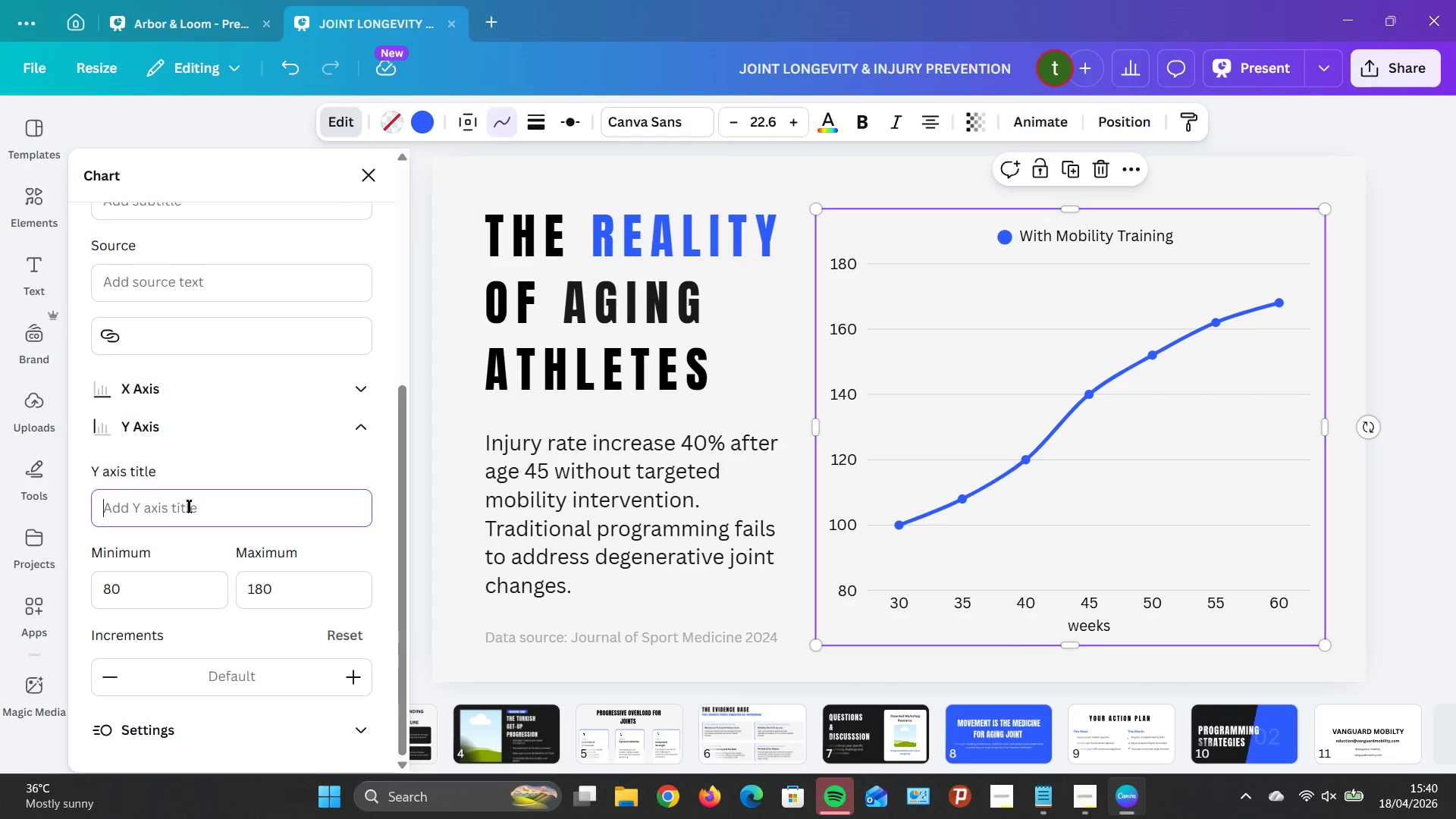 
wait(6.26)
 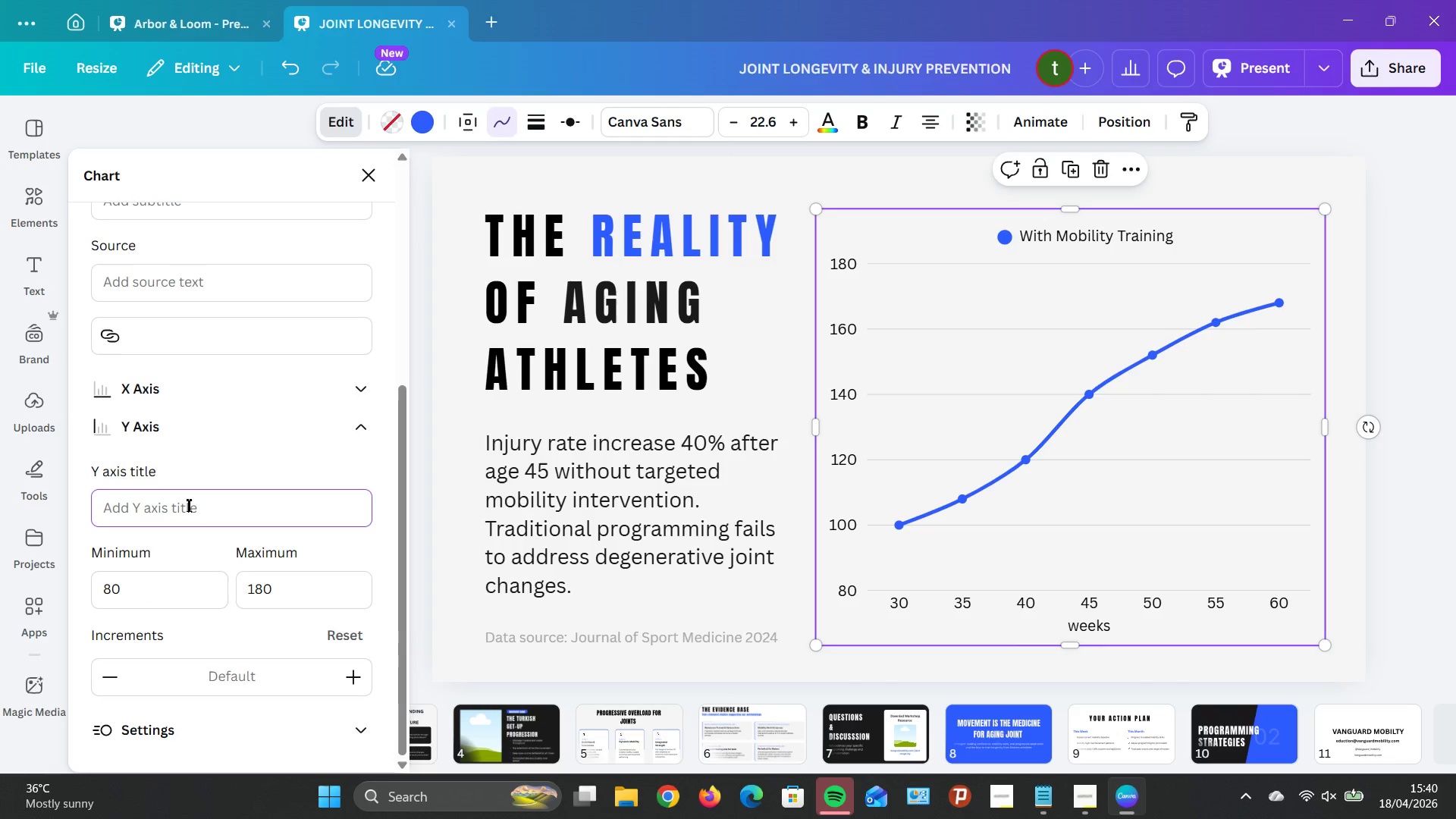 
type(INJURY)
 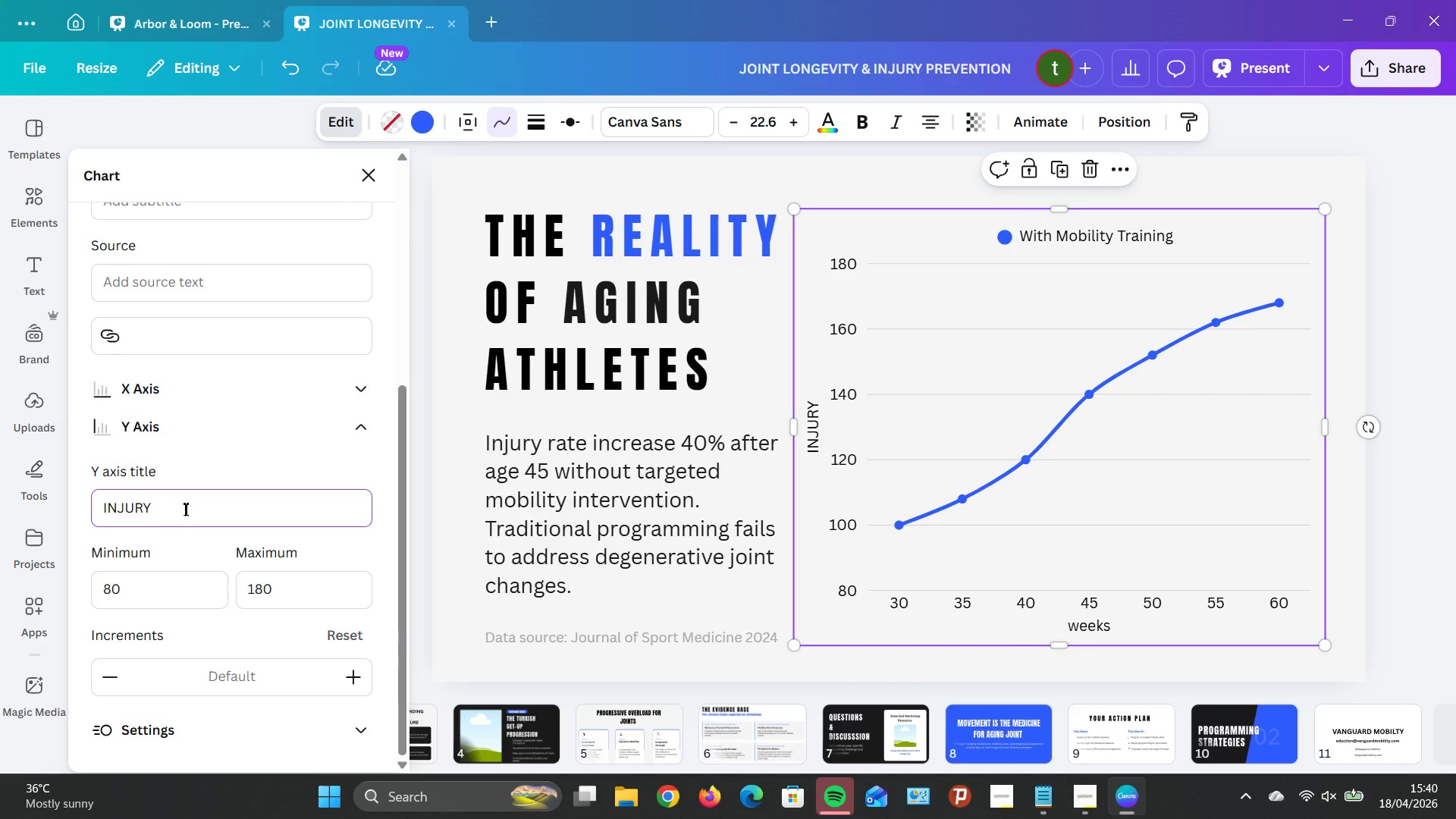 
wait(5.2)
 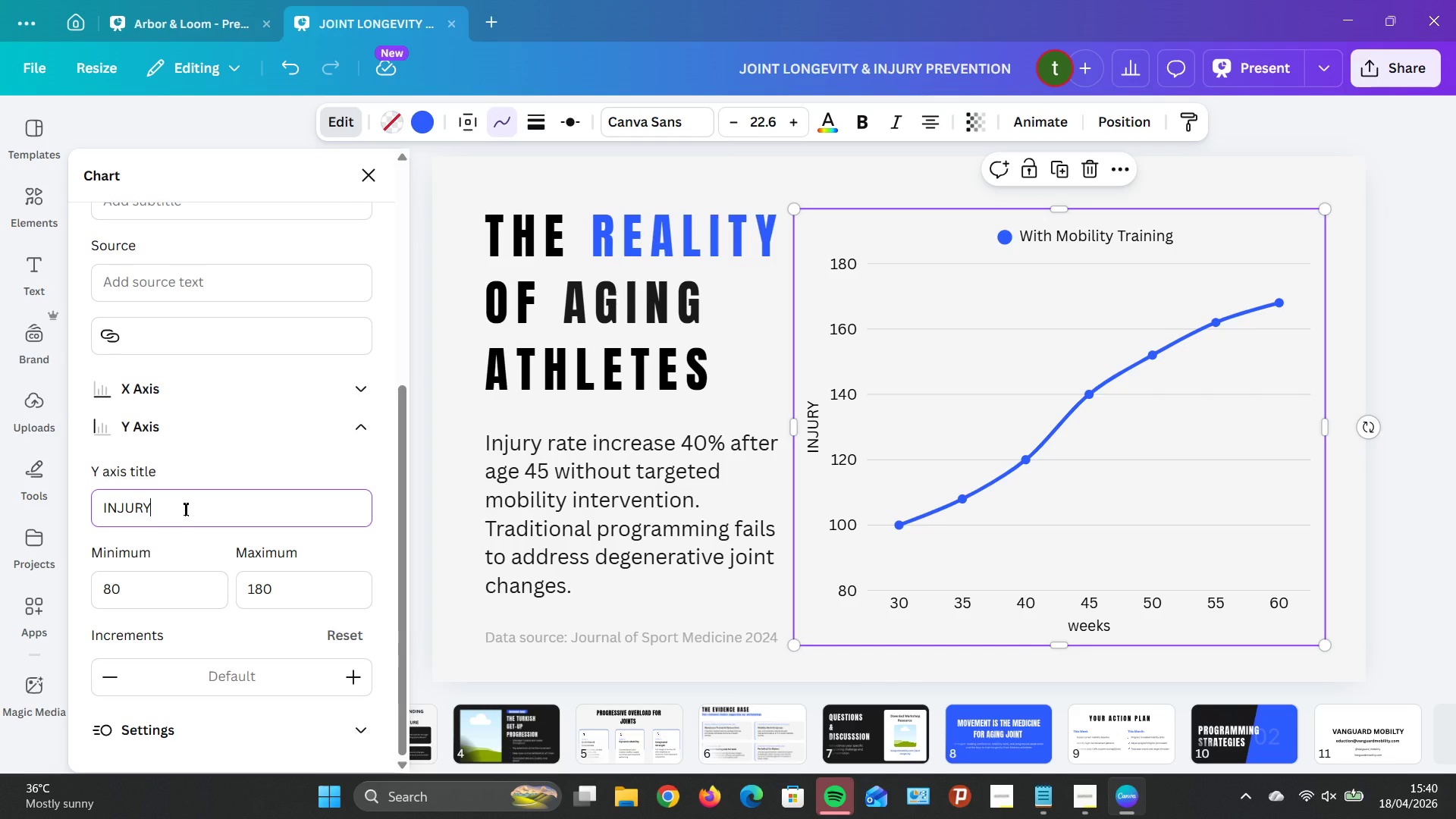 
type( Ra)
key(Backspace)
type(ATE ())
 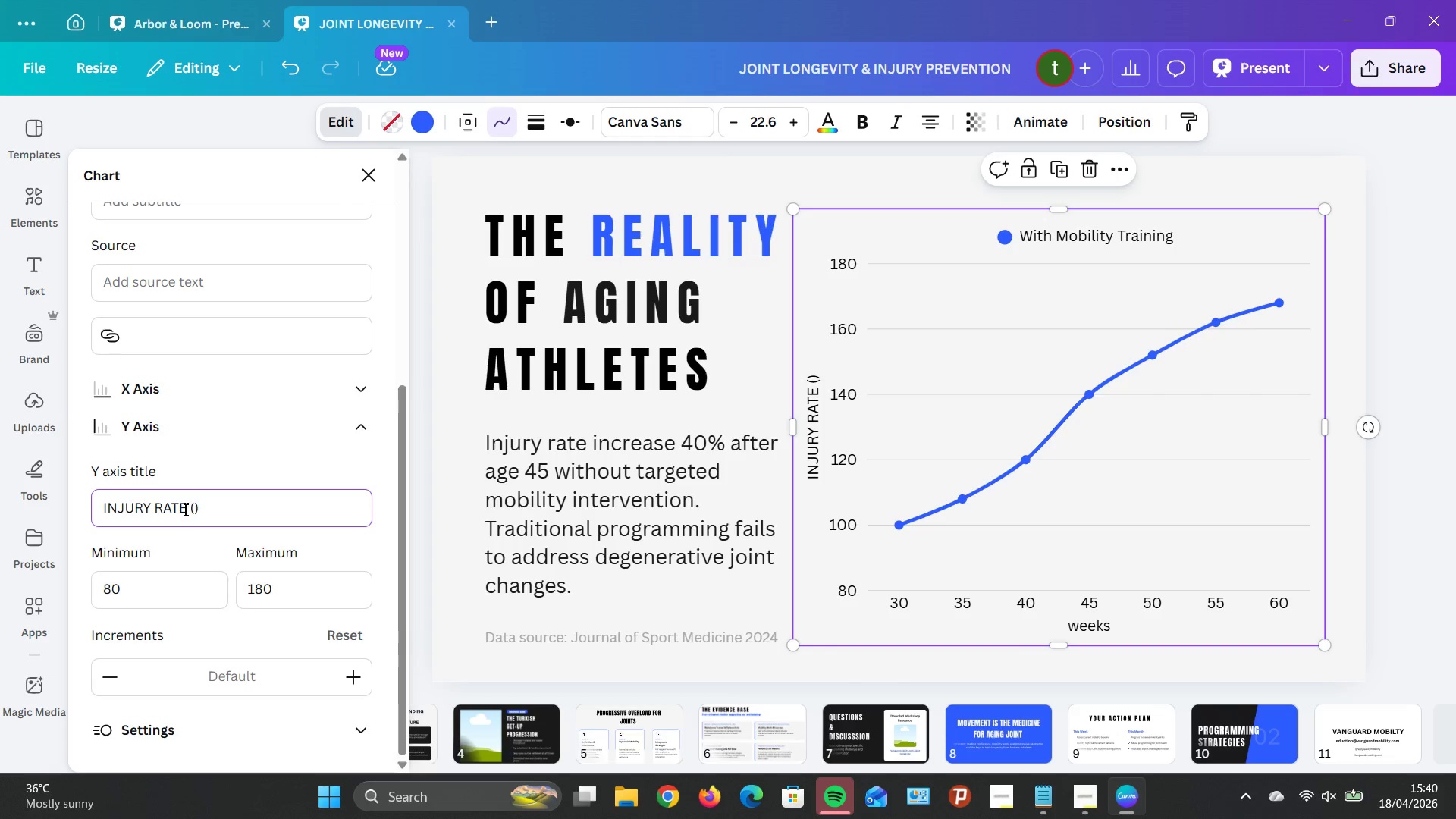 
key(ArrowLeft)
 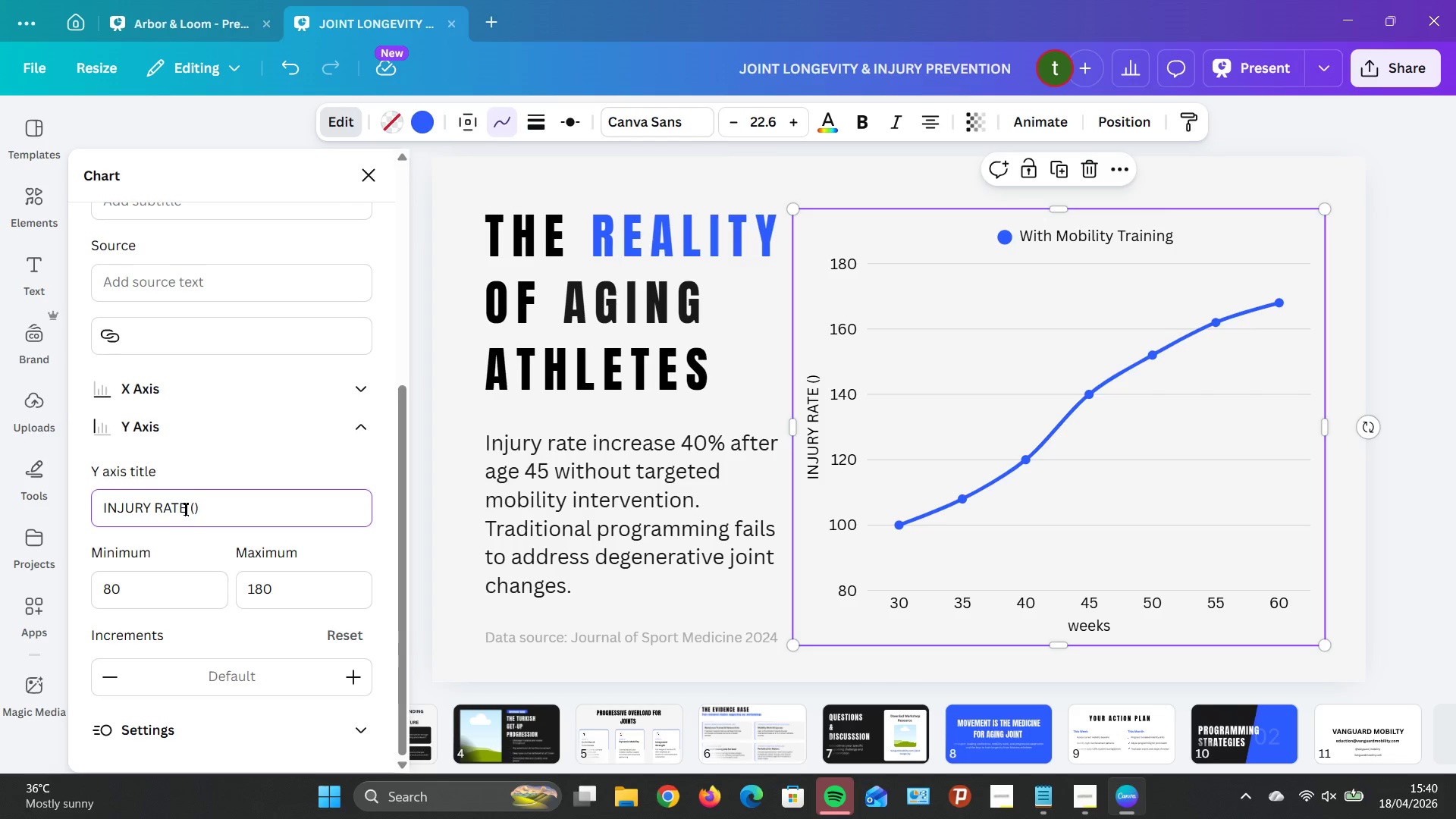 
type(RELATIVE%)
 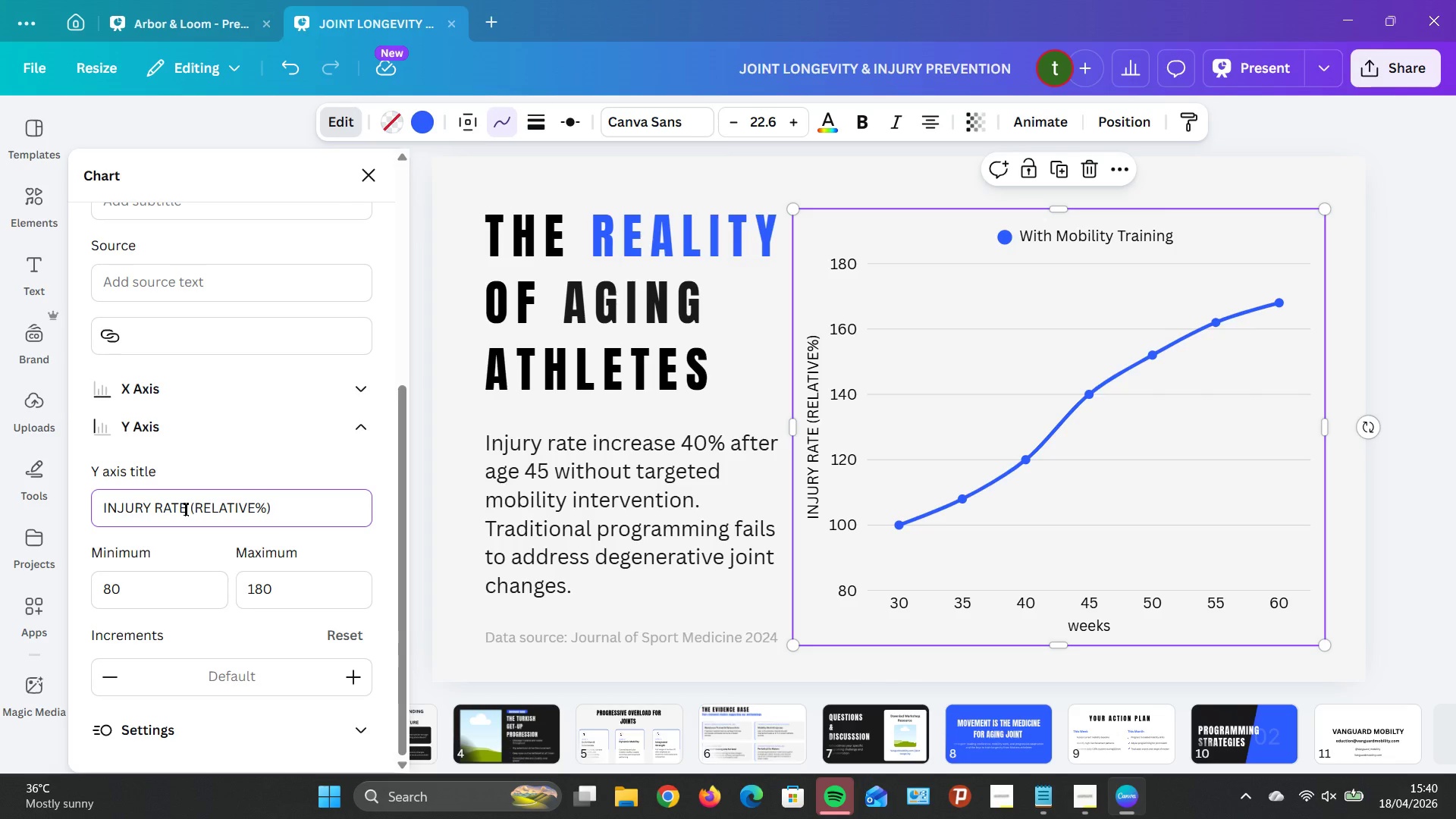 
mouse_move([1461, 811])
 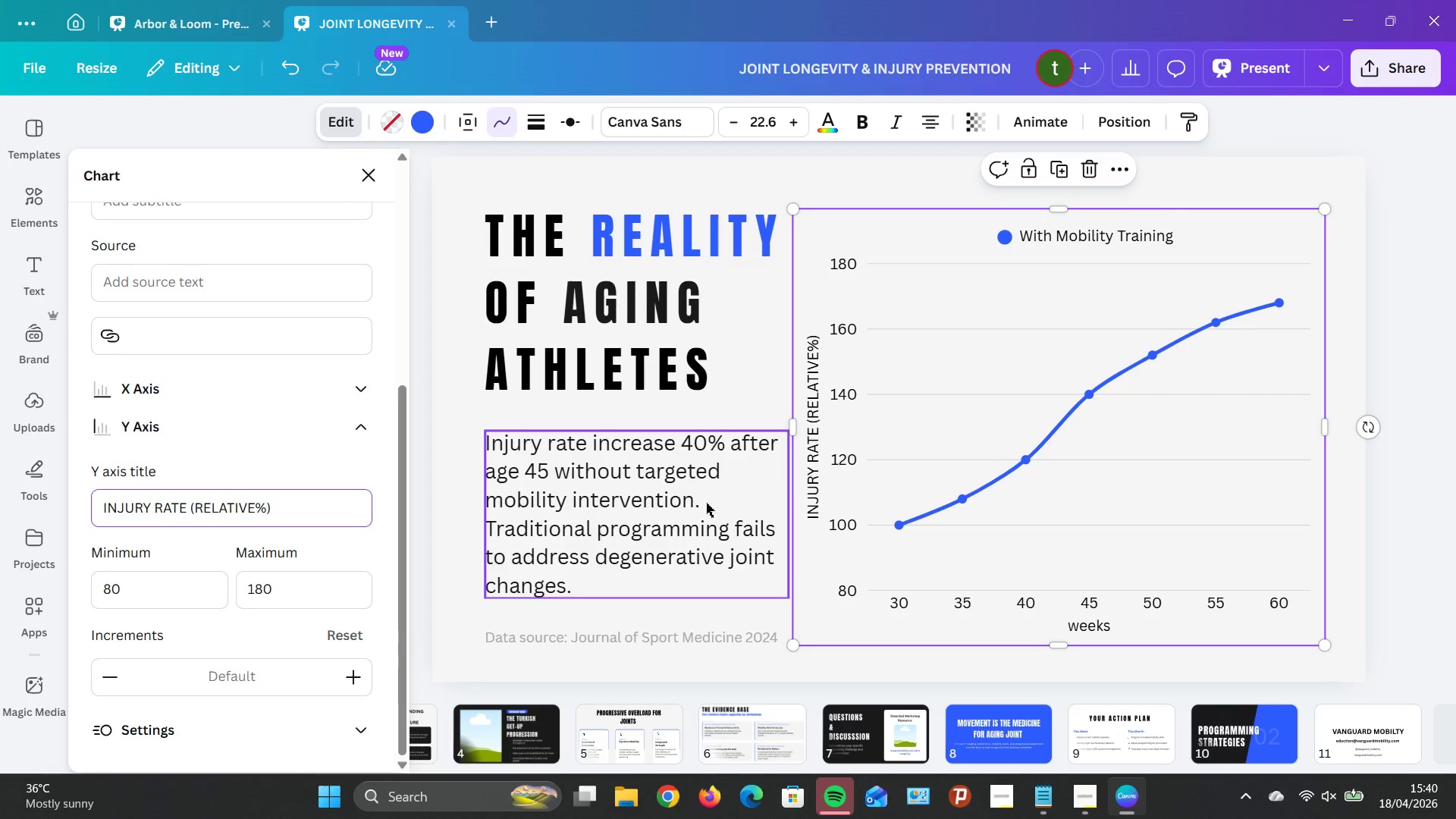 
left_click([813, 475])
 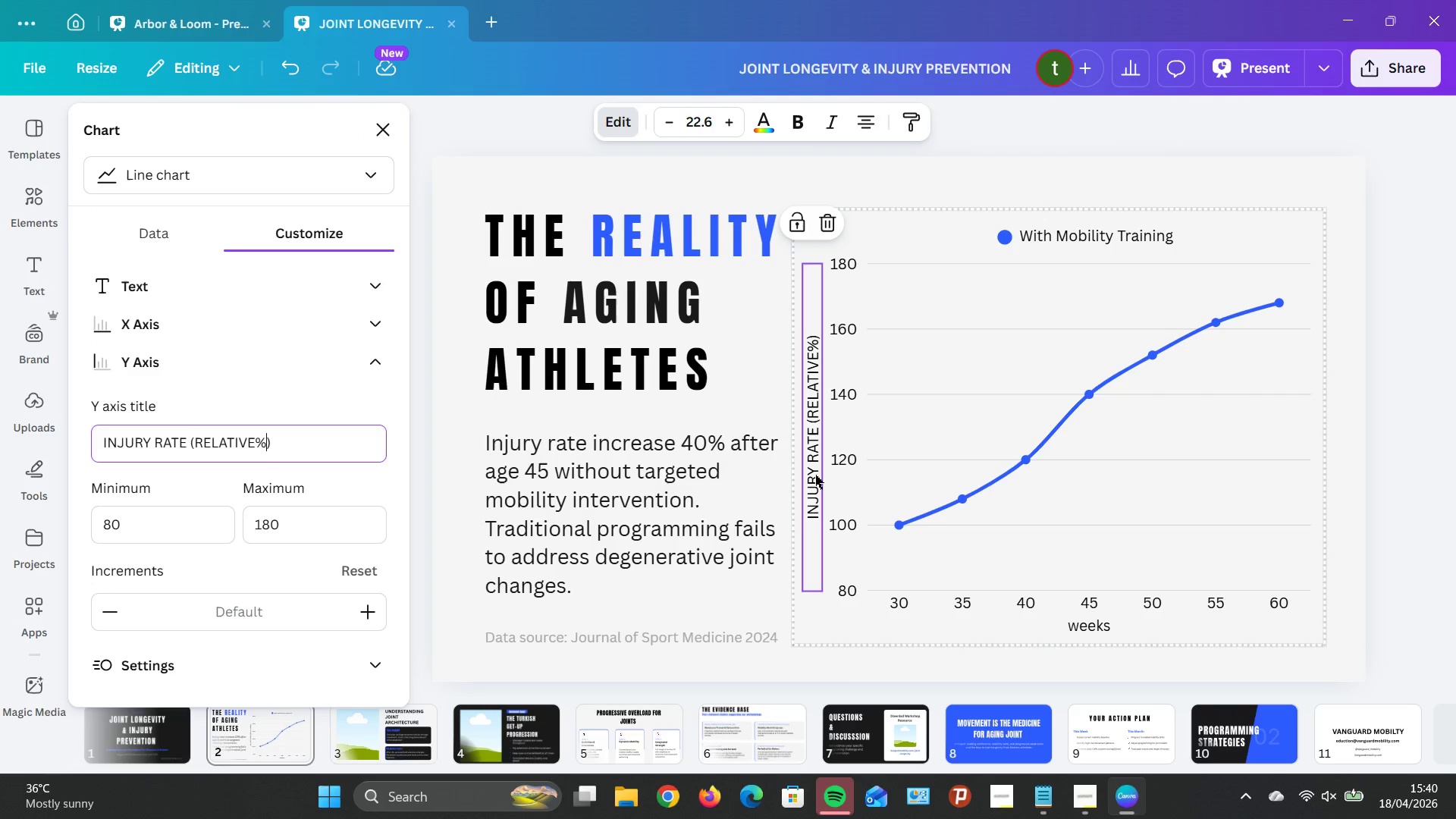 
double_click([815, 475])
 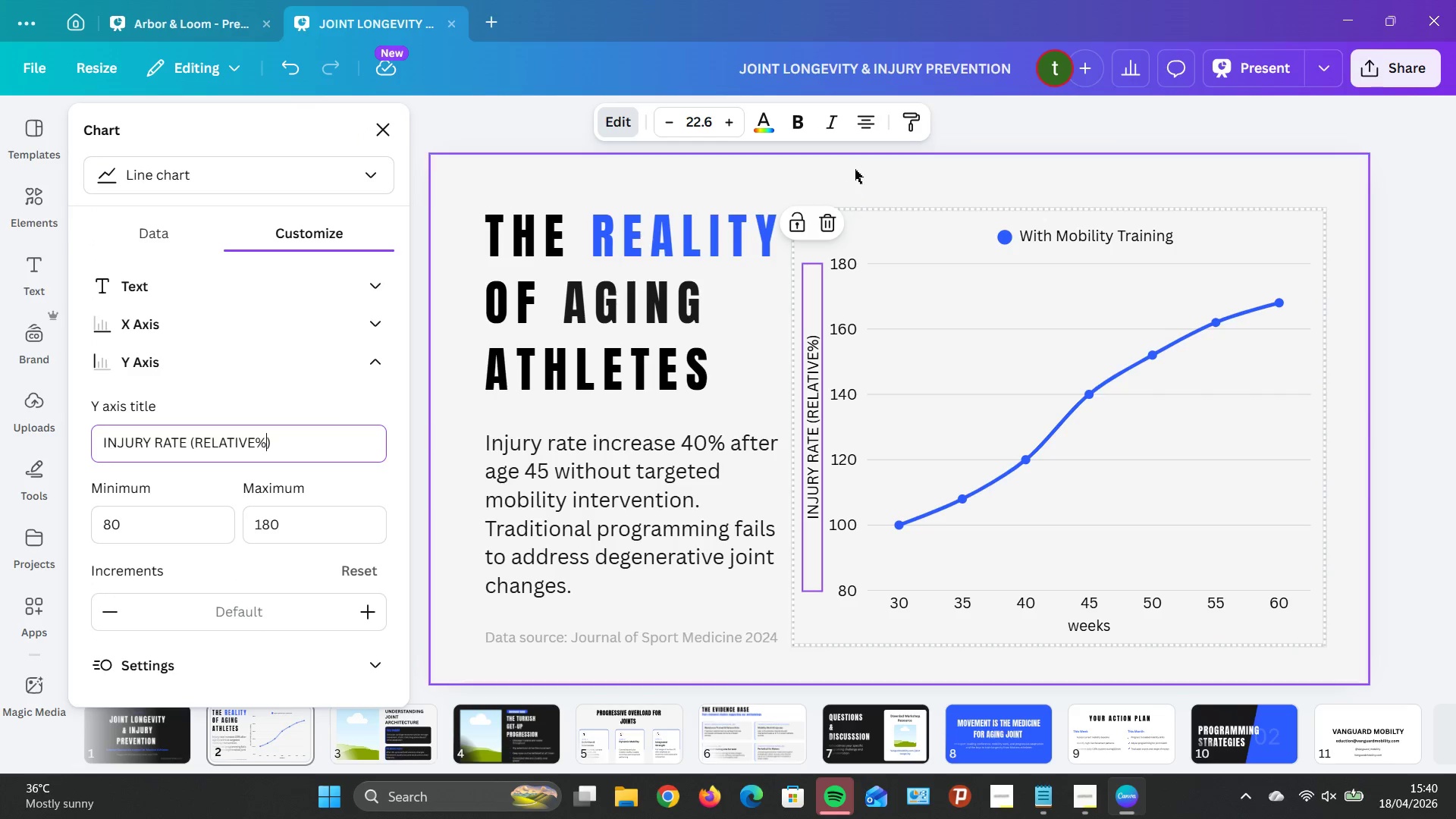 
left_click([856, 118])
 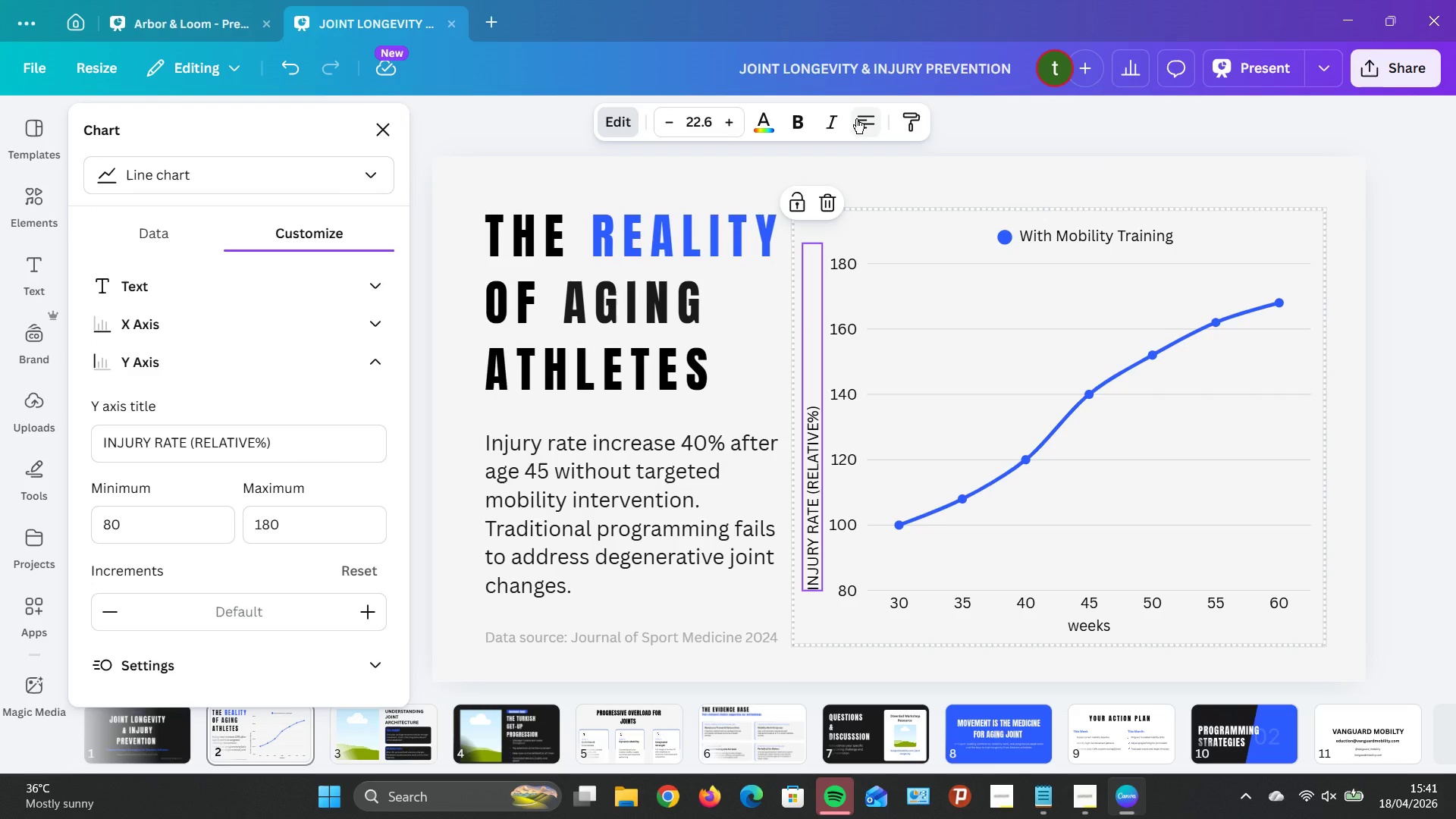 
left_click([856, 118])
 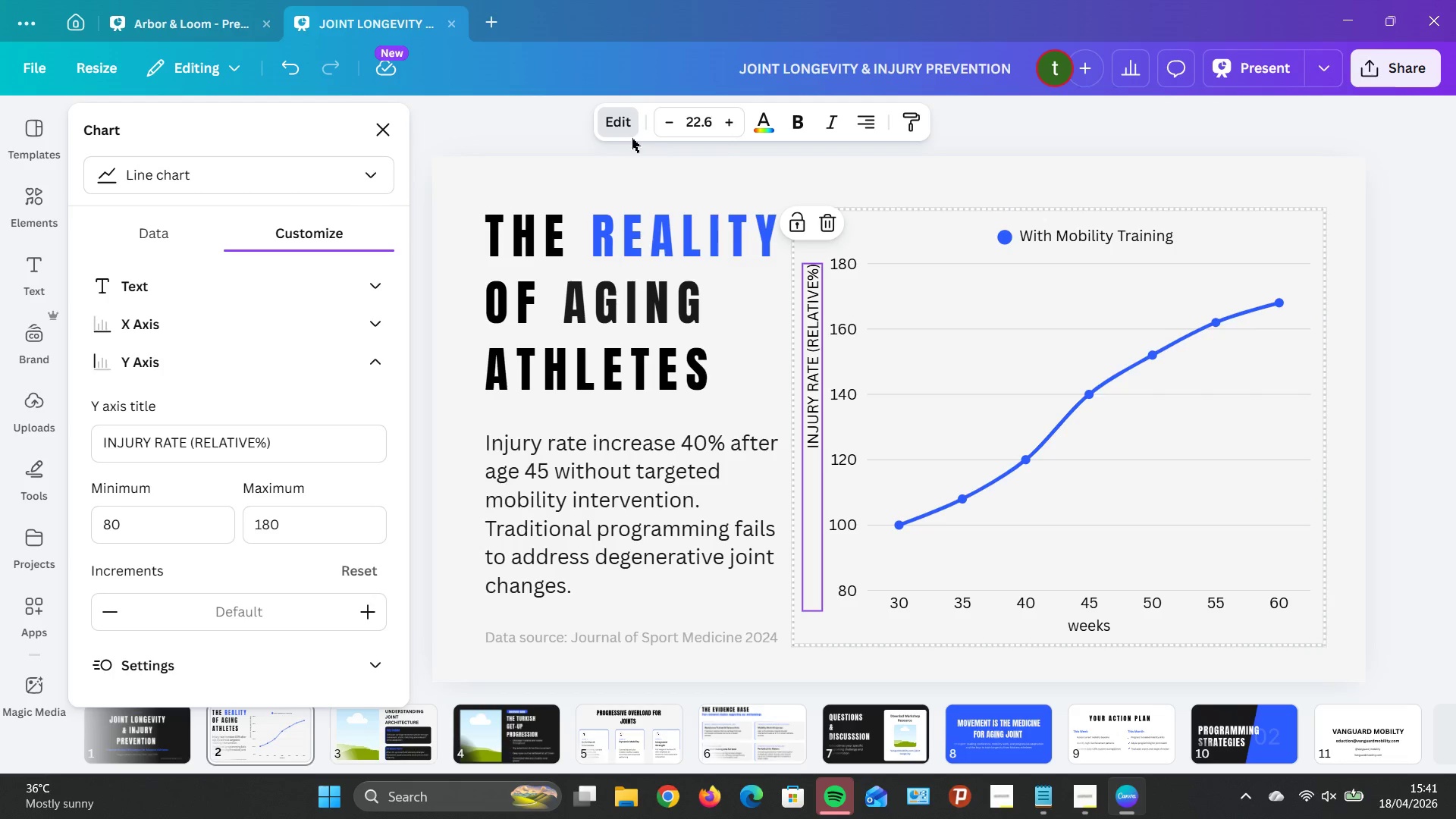 
left_click([624, 136])
 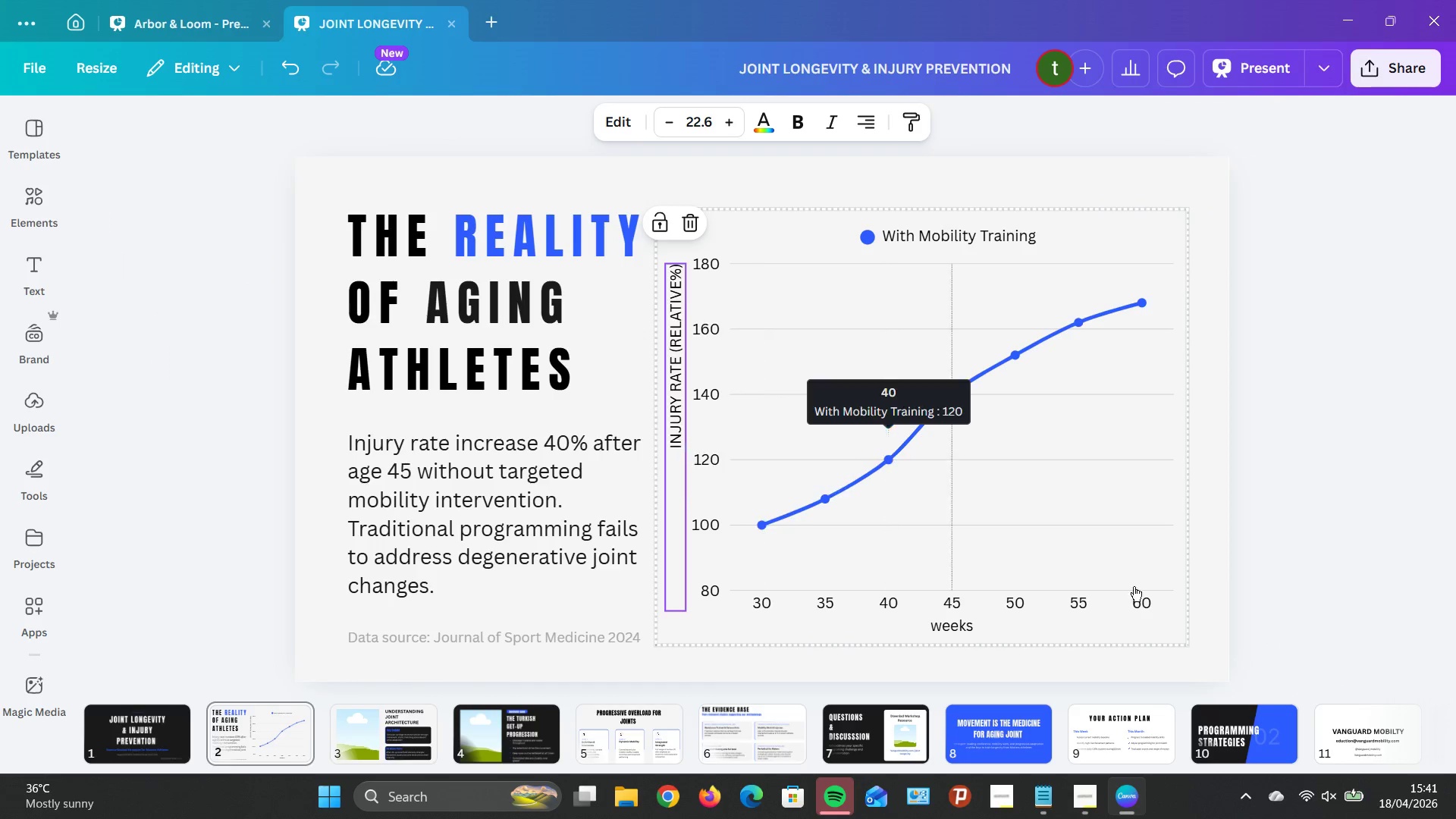 
left_click([1292, 584])
 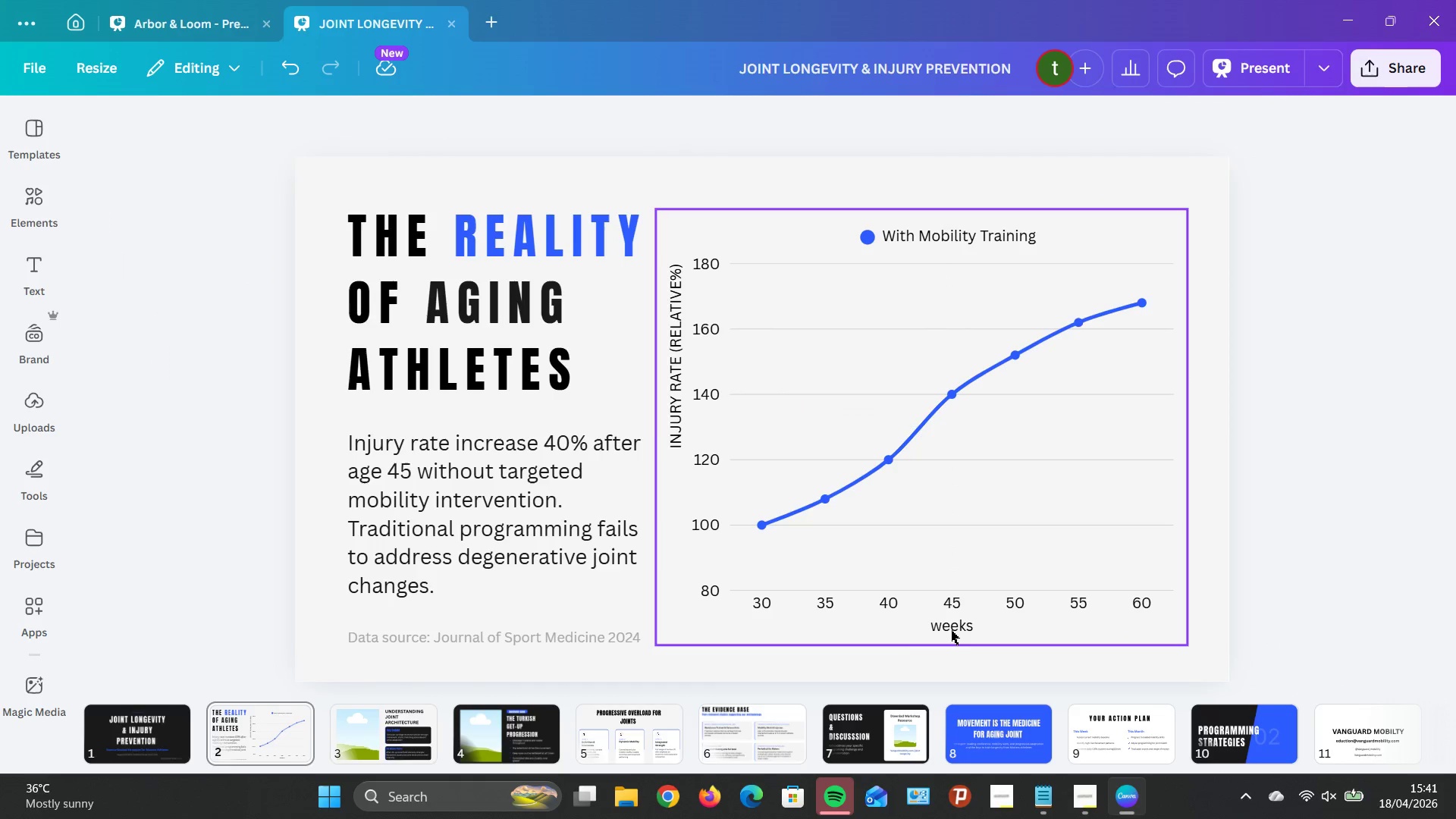 
double_click([949, 627])
 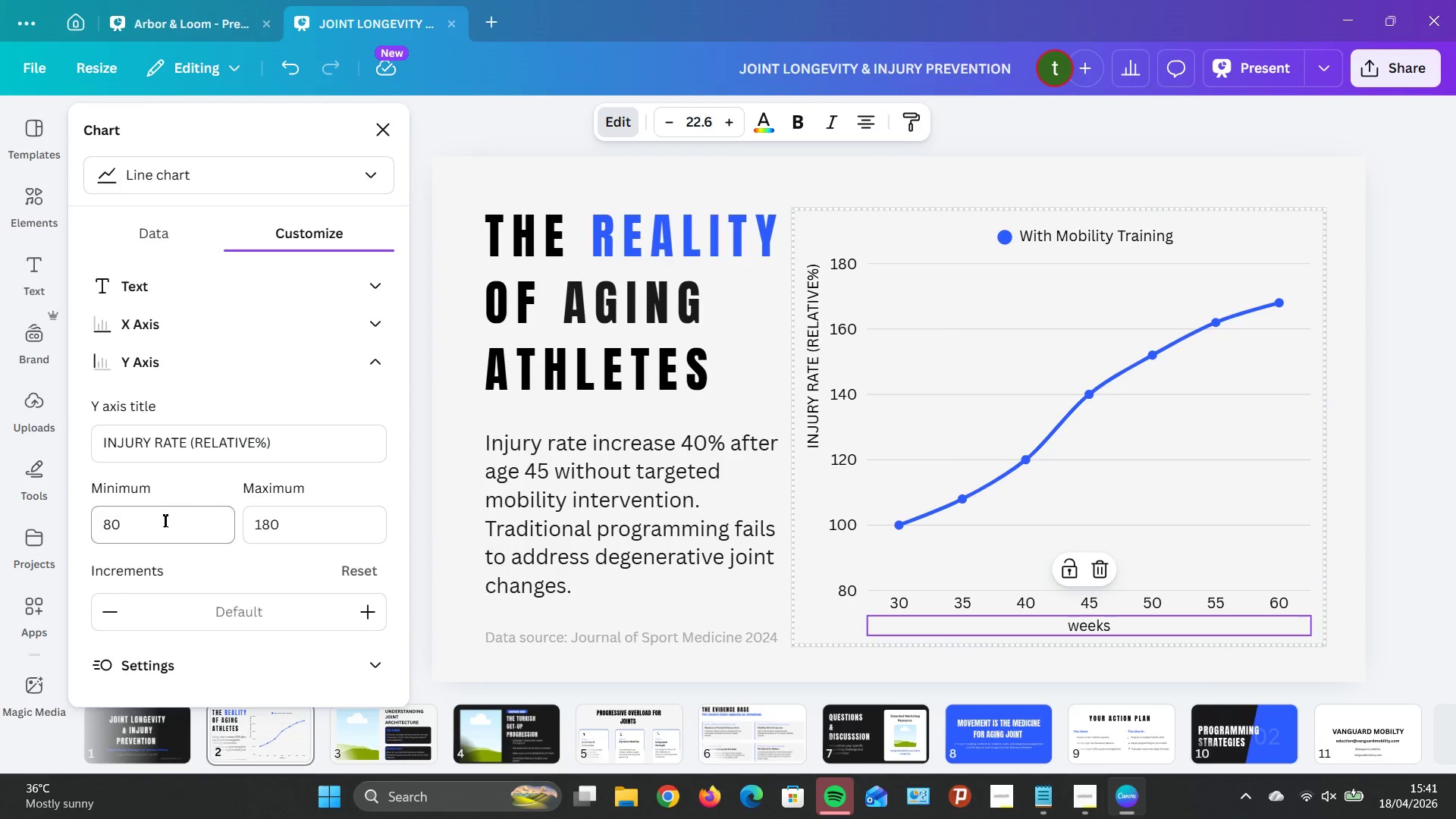 
scroll: coordinate [209, 450], scroll_direction: up, amount: 1.0
 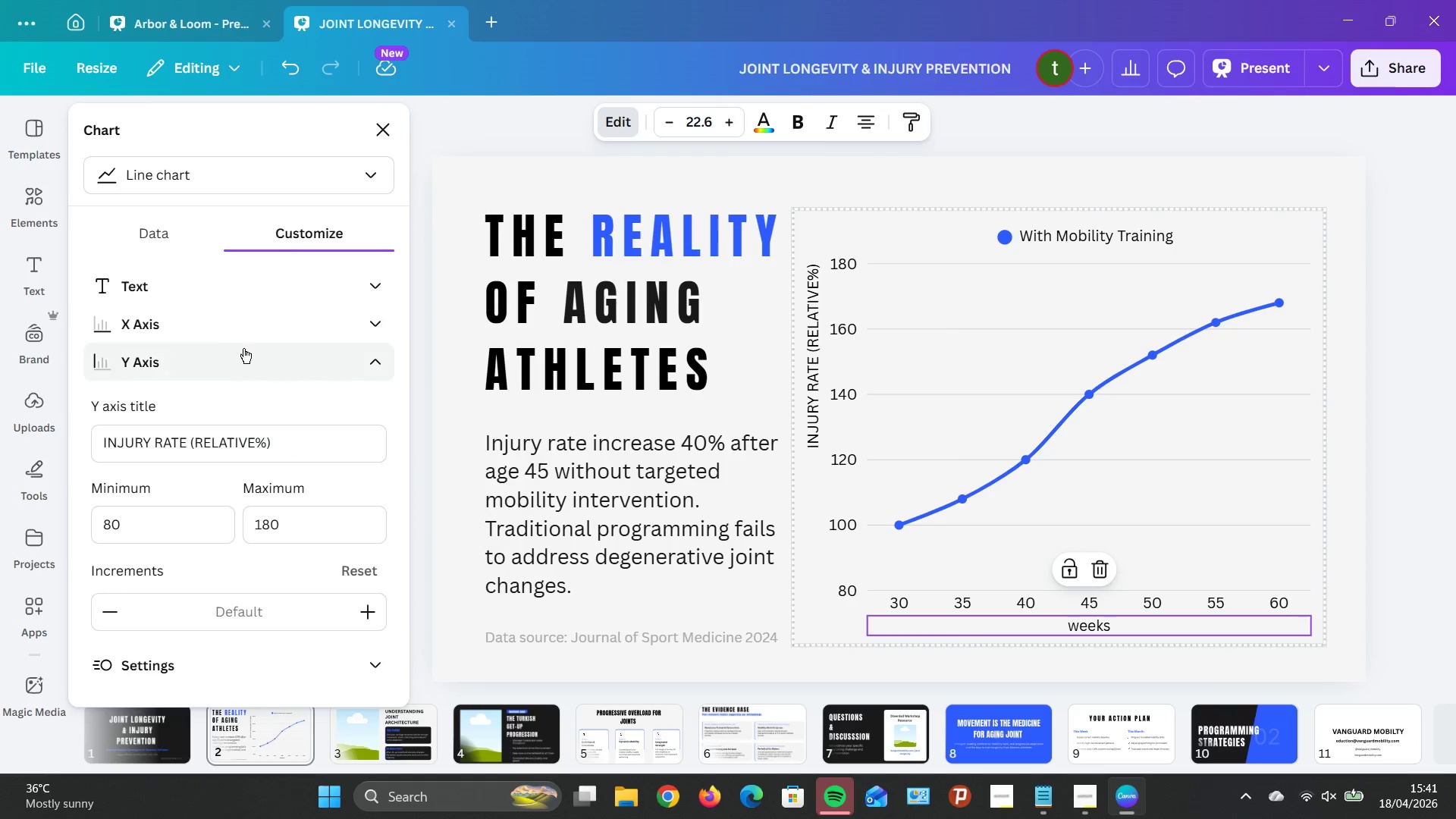 
left_click([245, 342])
 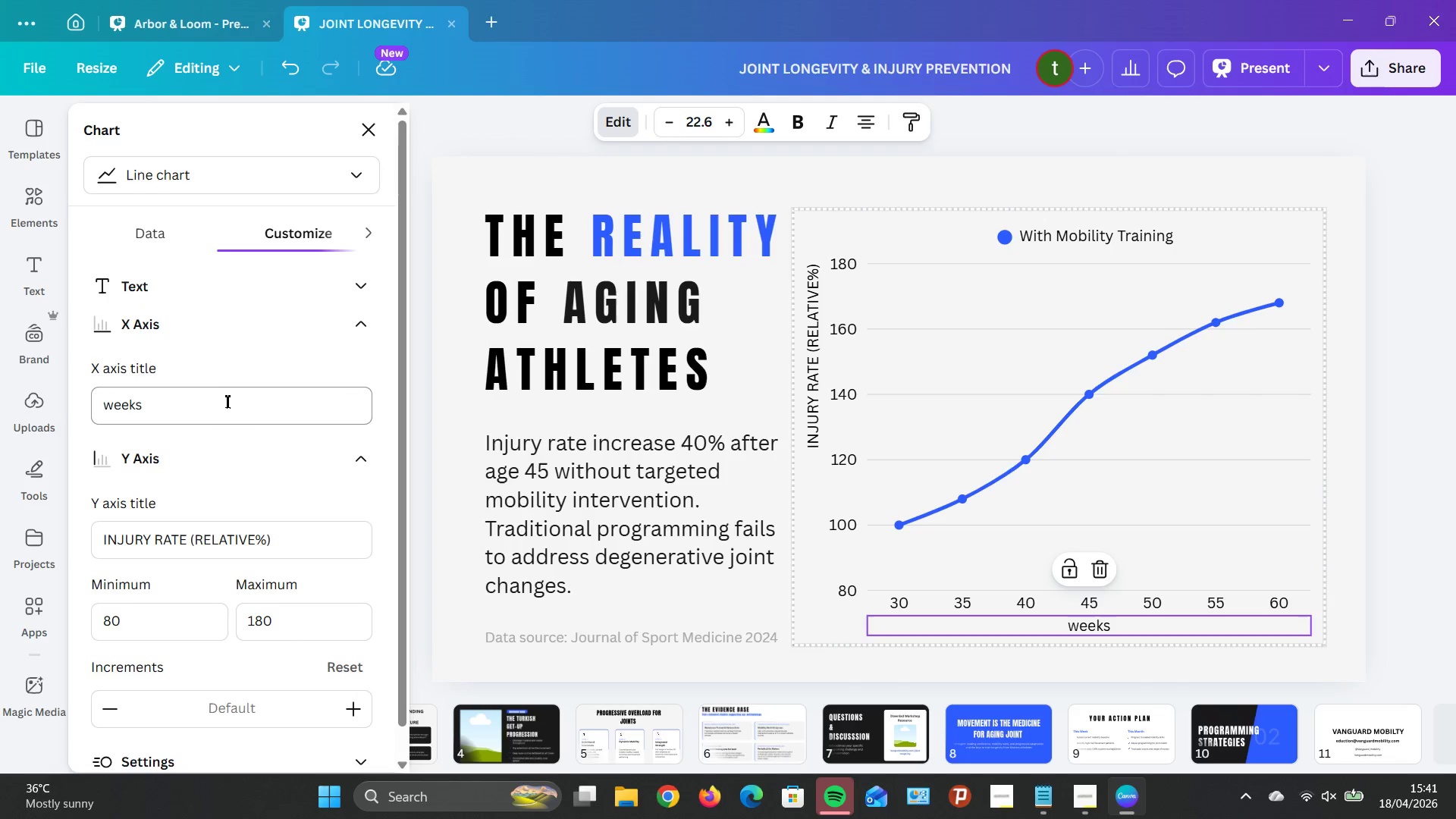 
left_click([226, 402])
 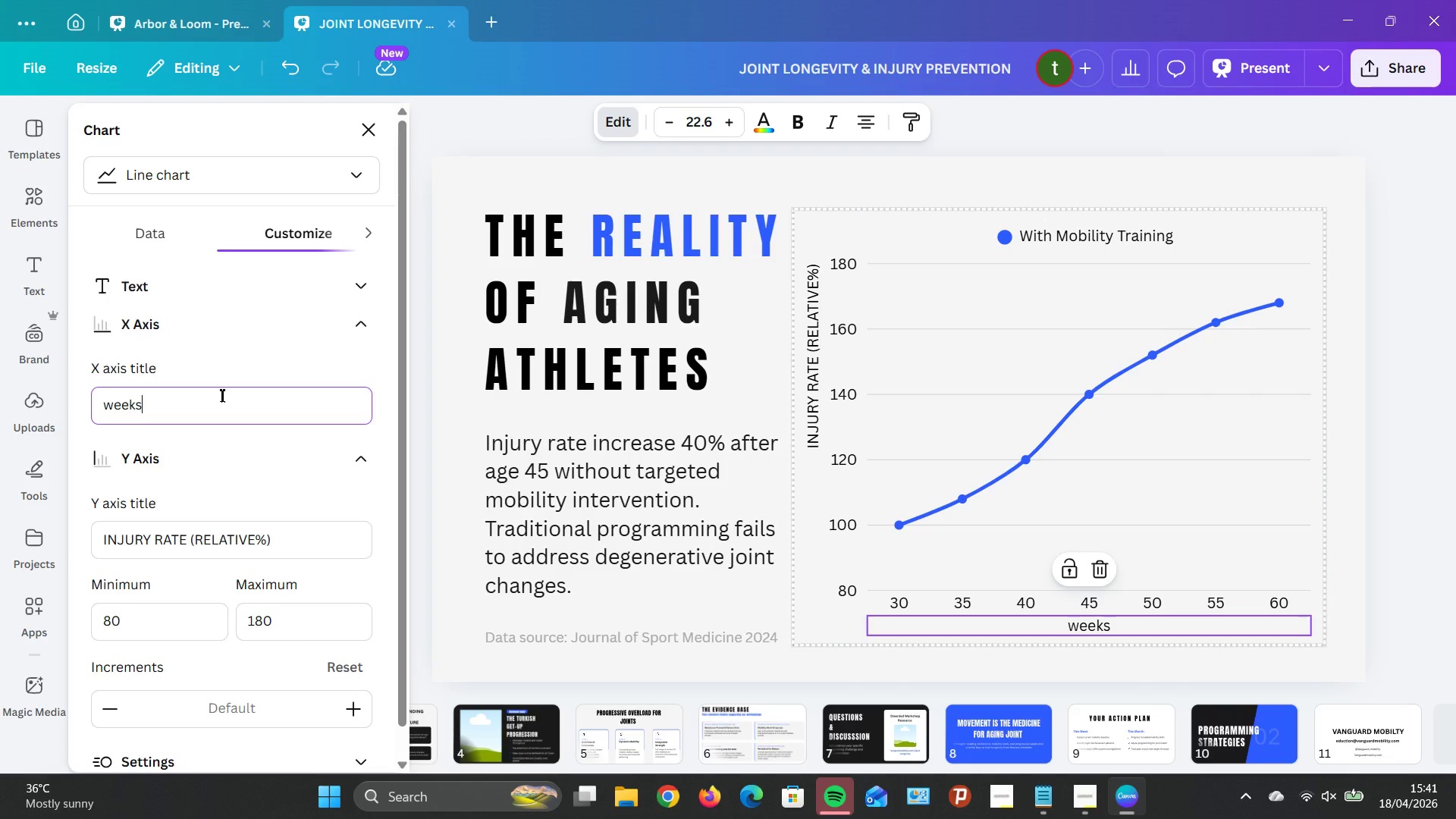 
wait(6.02)
 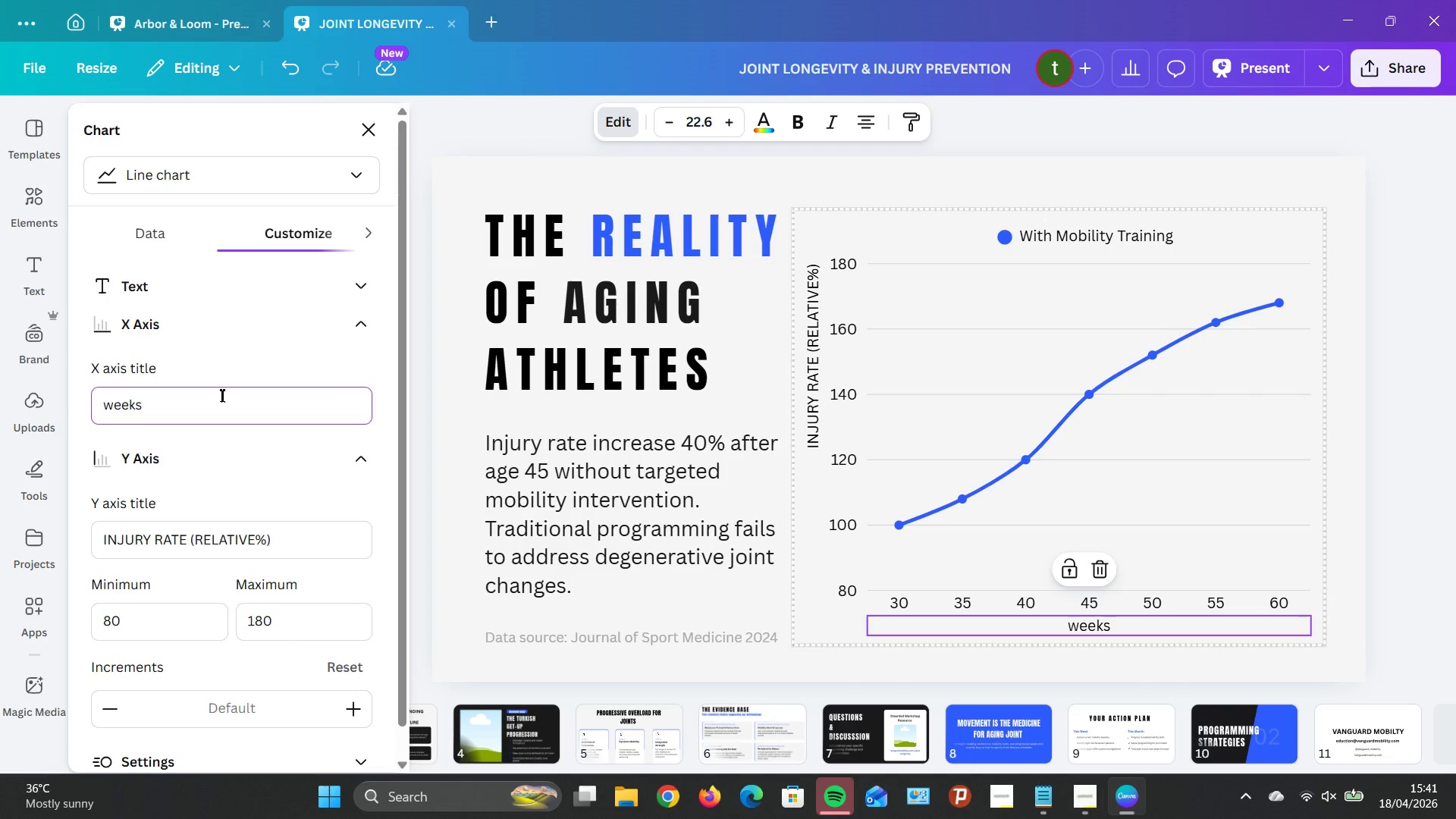 
left_click([130, 215])
 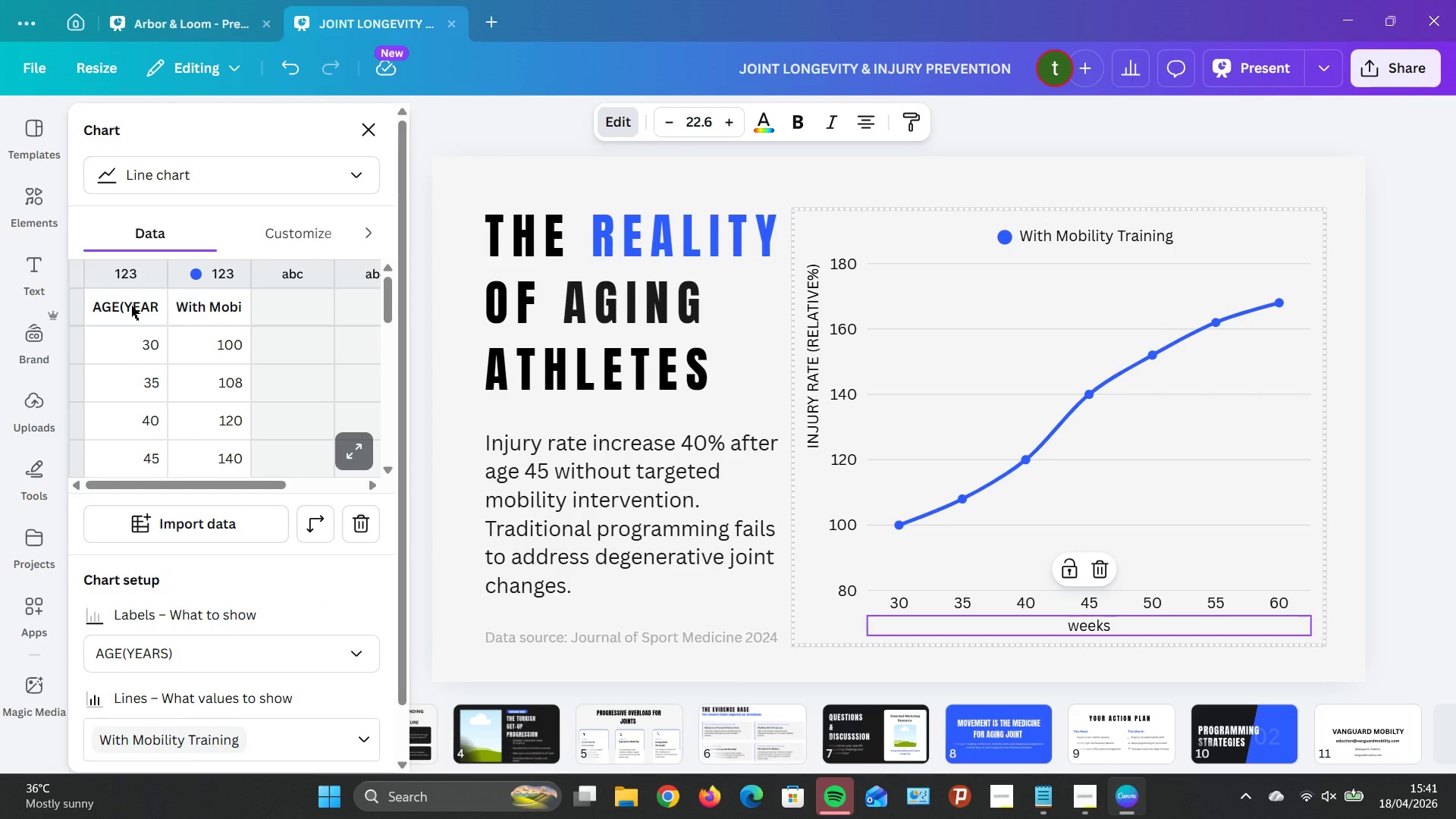 
double_click([131, 306])
 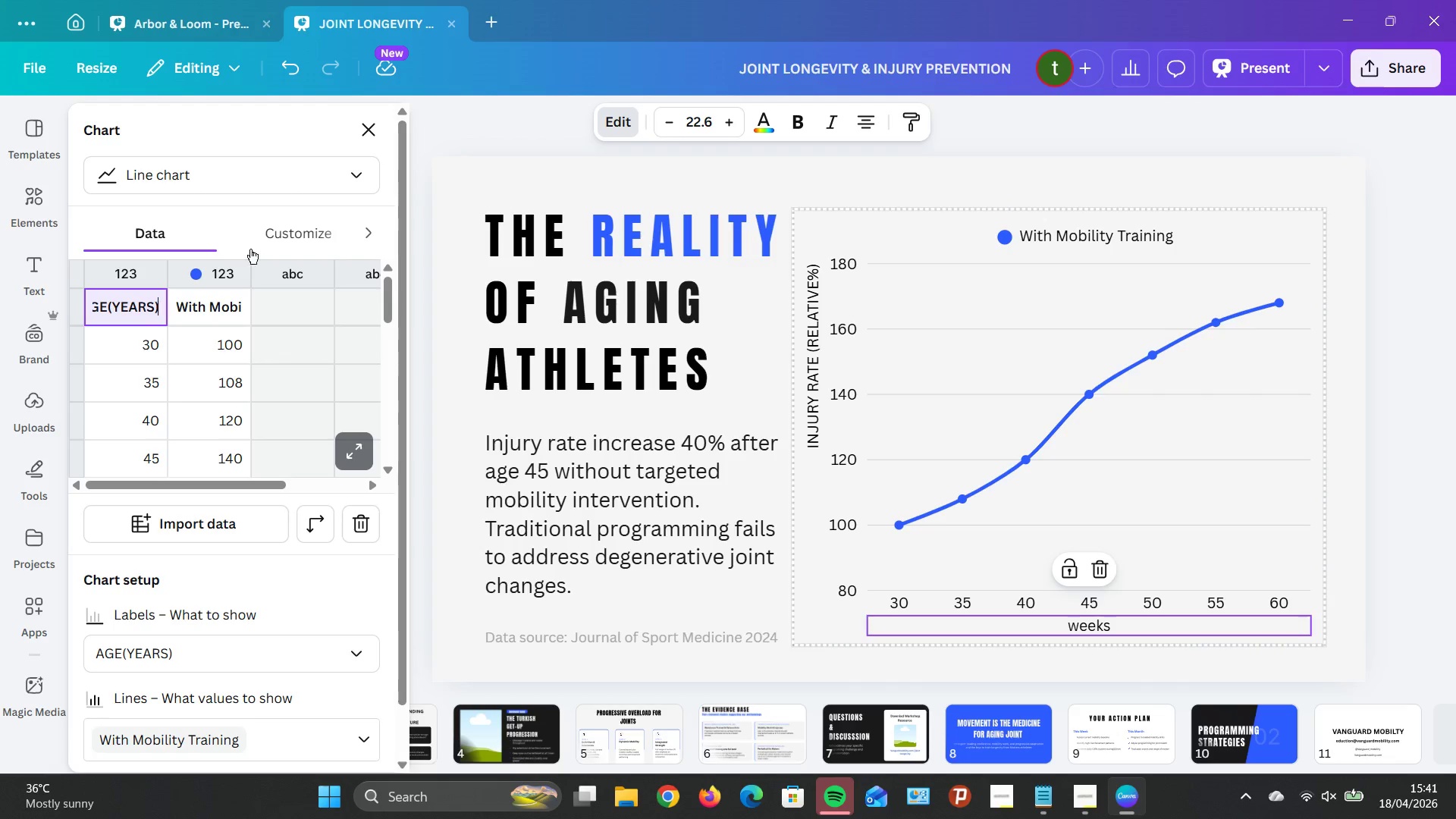 
left_click([261, 238])
 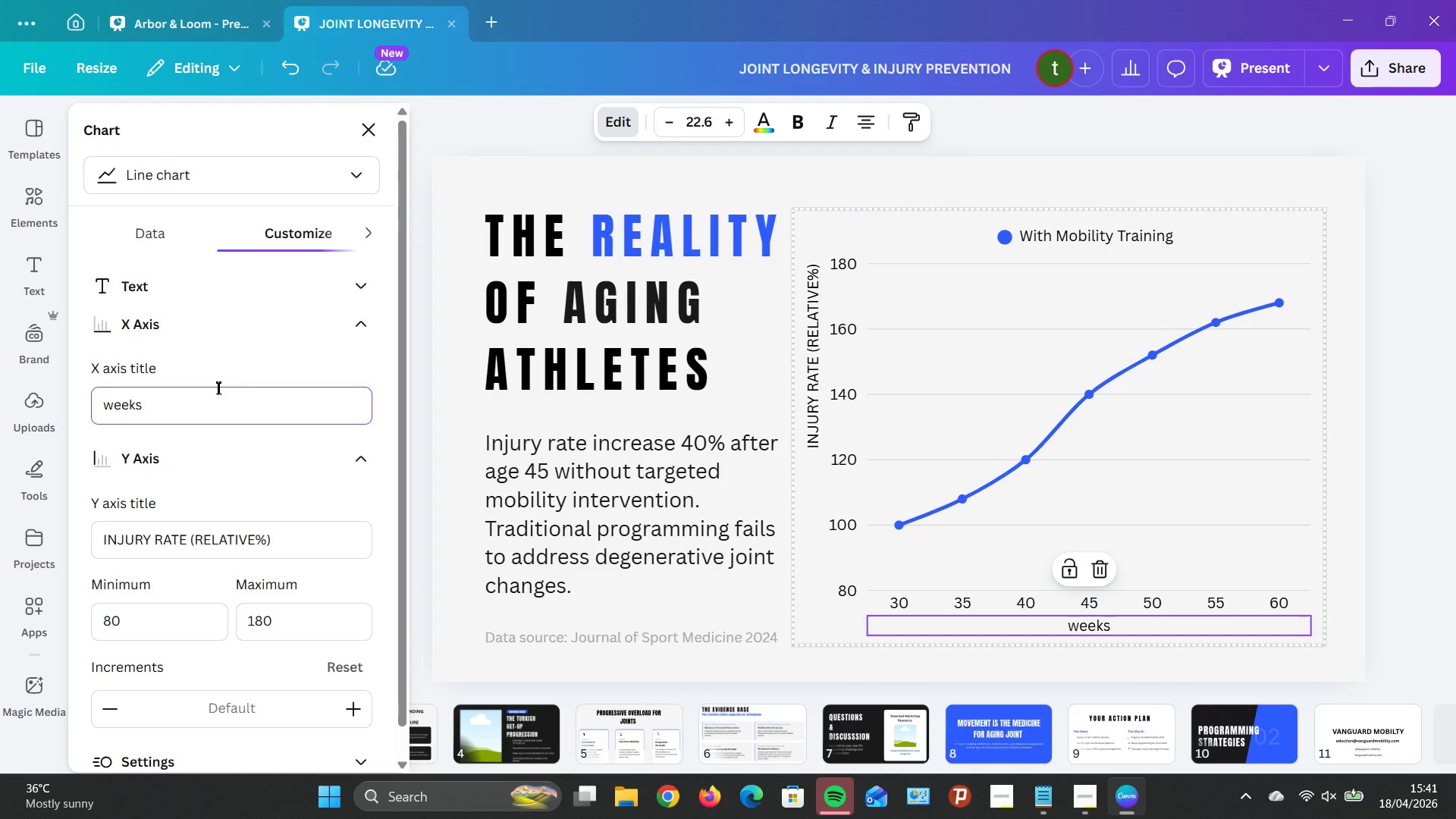 
key(Backspace)
key(Backspace)
key(Backspace)
key(Backspace)
key(Backspace)
type(AGE)
 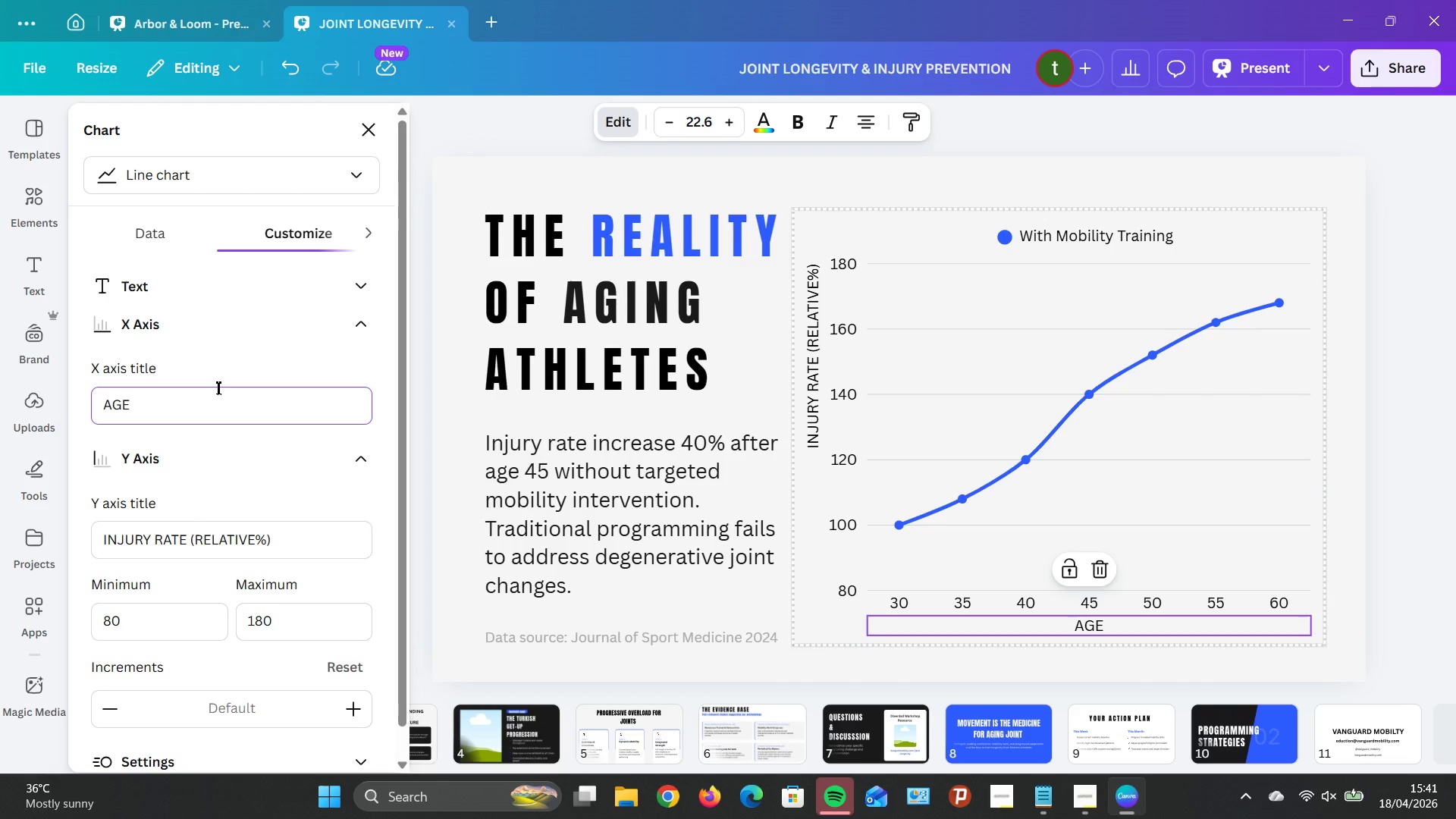 
type(())
 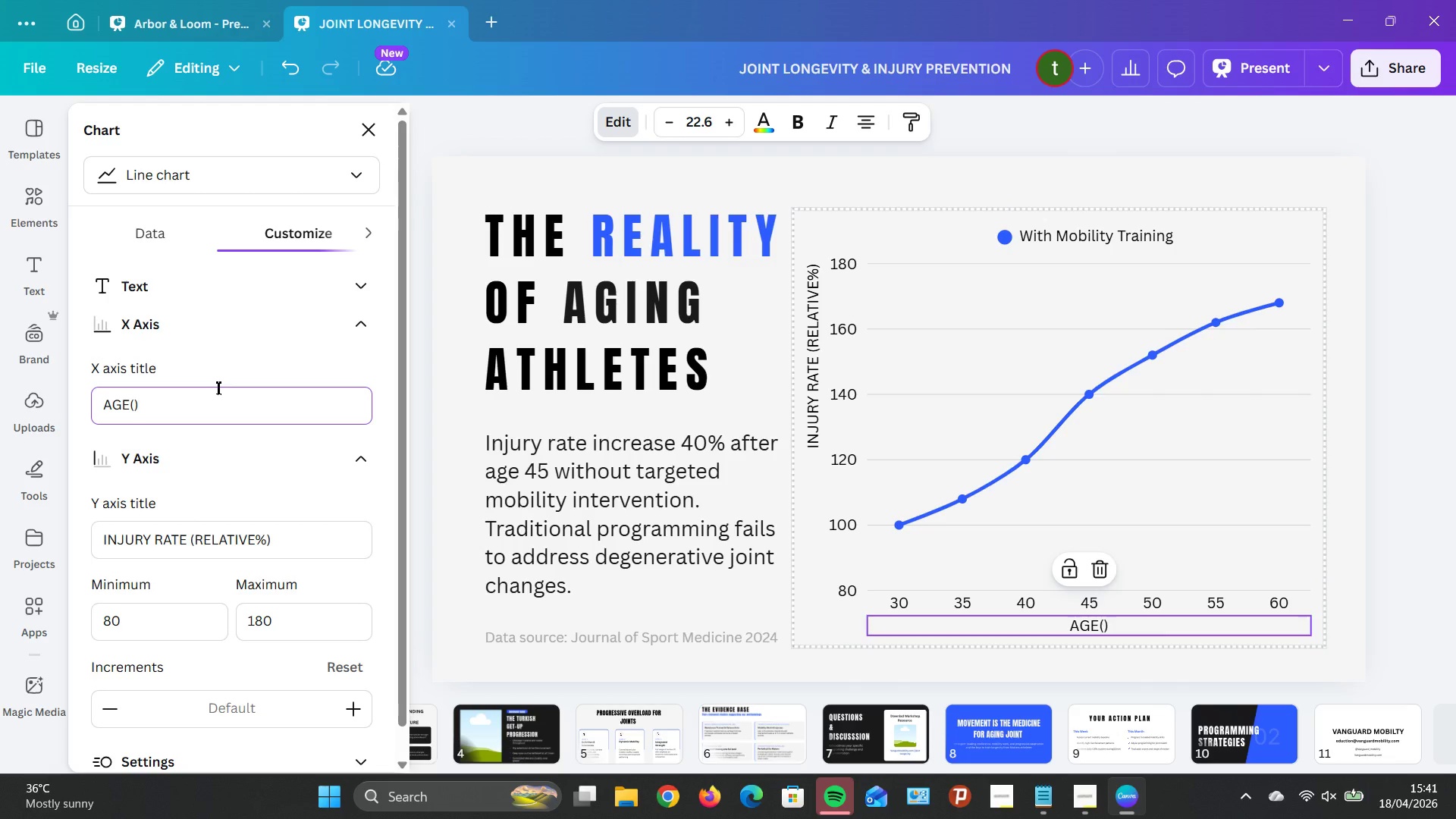 
key(ArrowLeft)
 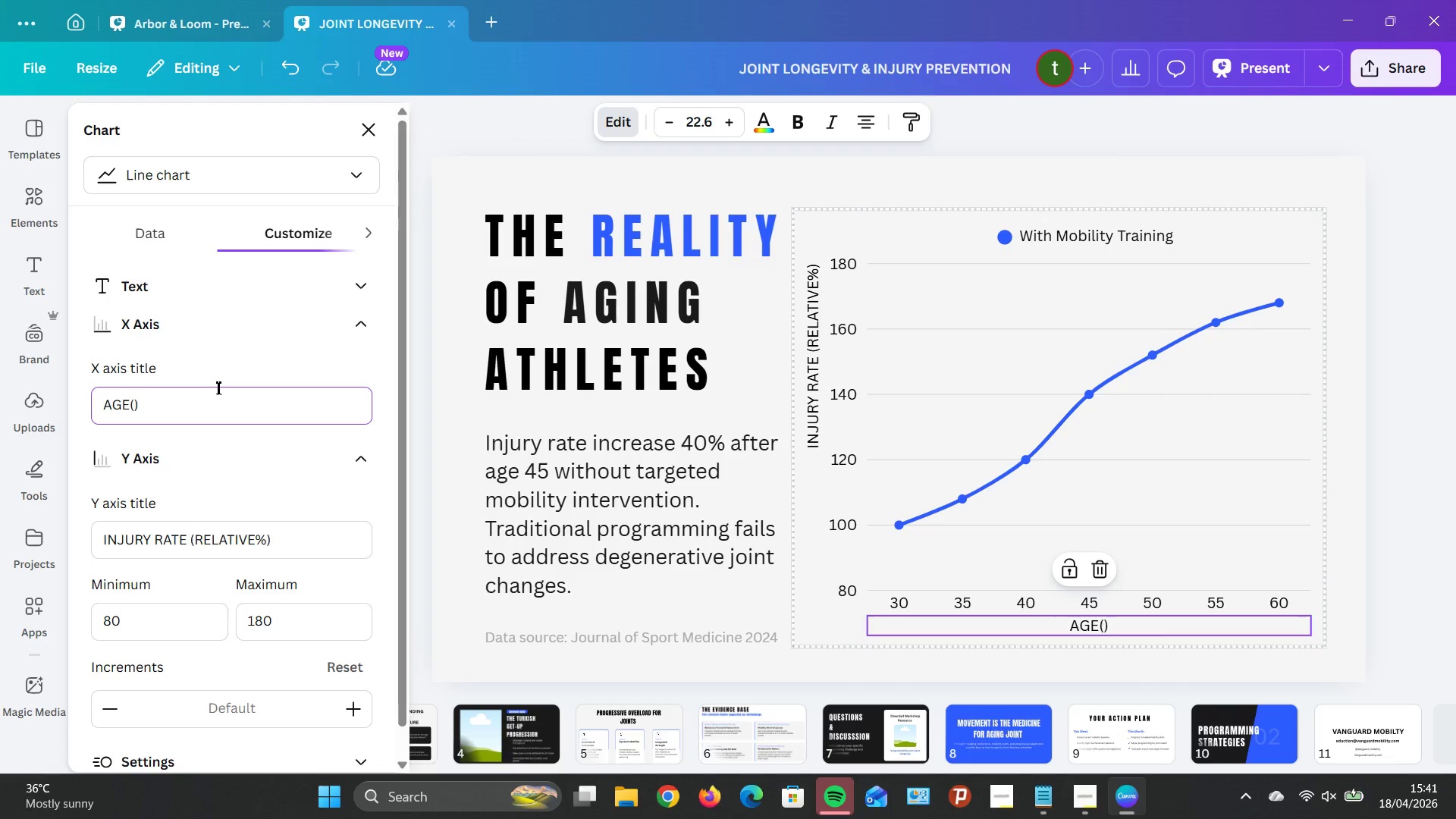 
type(YEARS)
 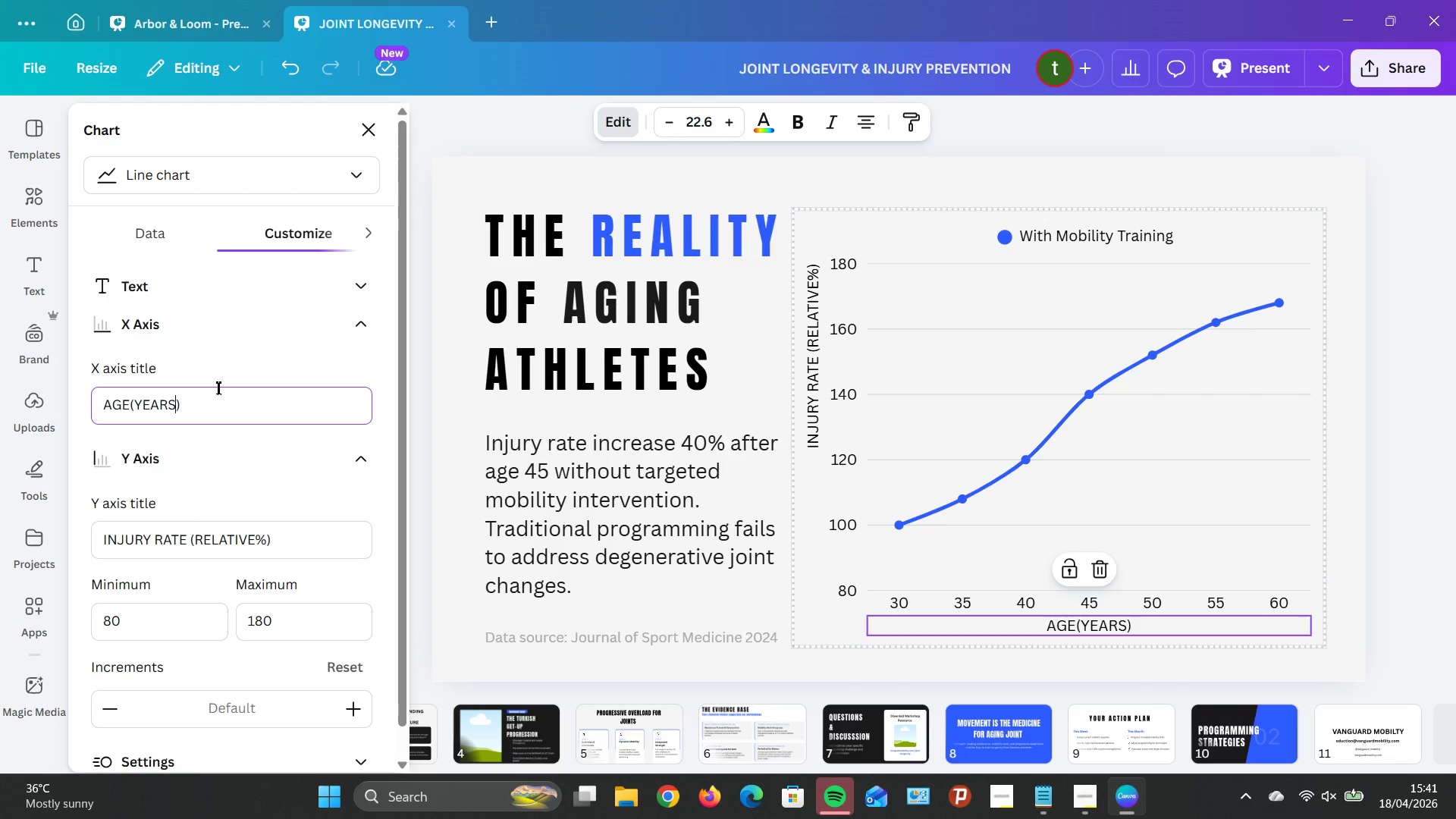 
left_click([419, 627])
 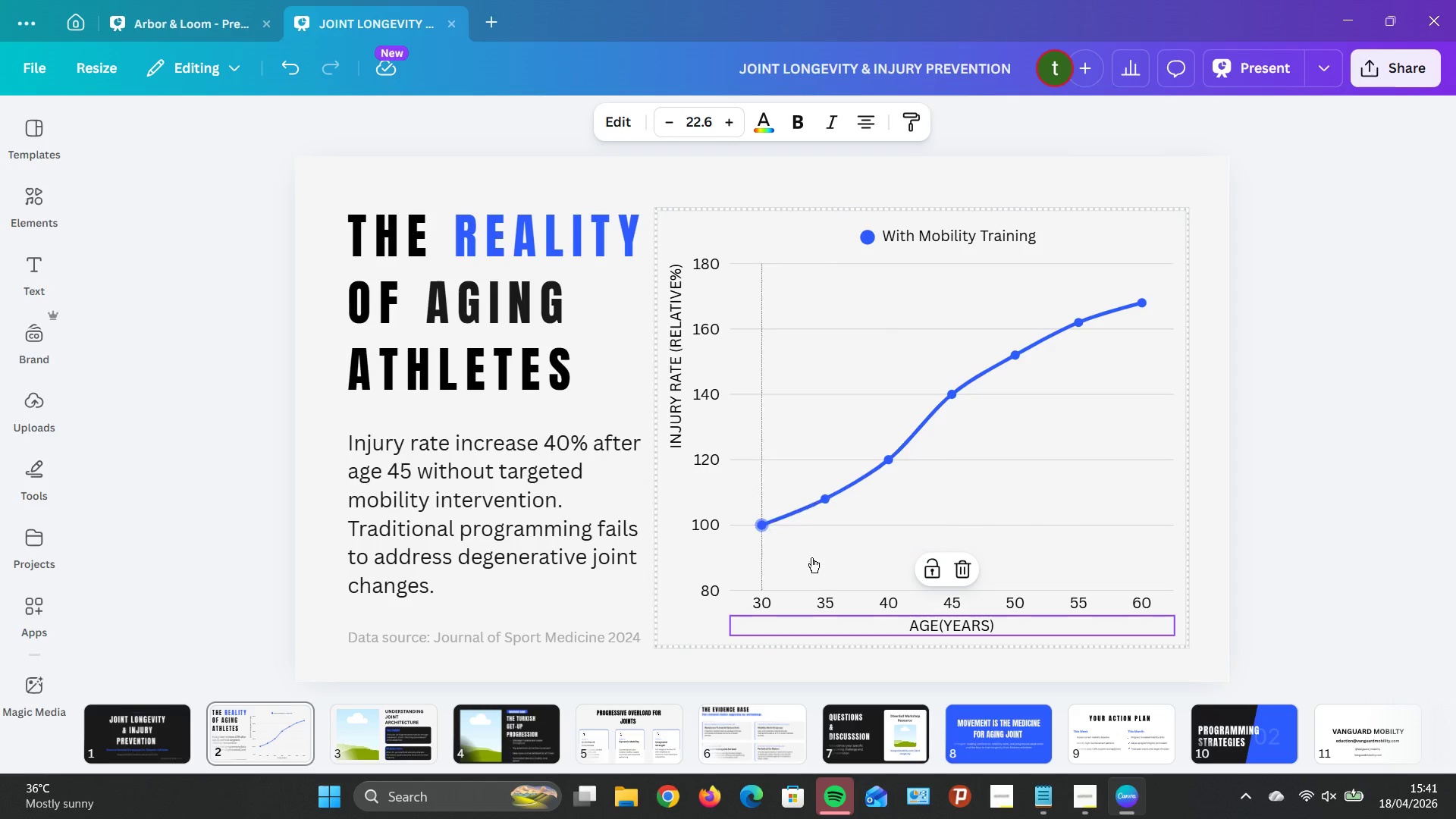 
wait(9.12)
 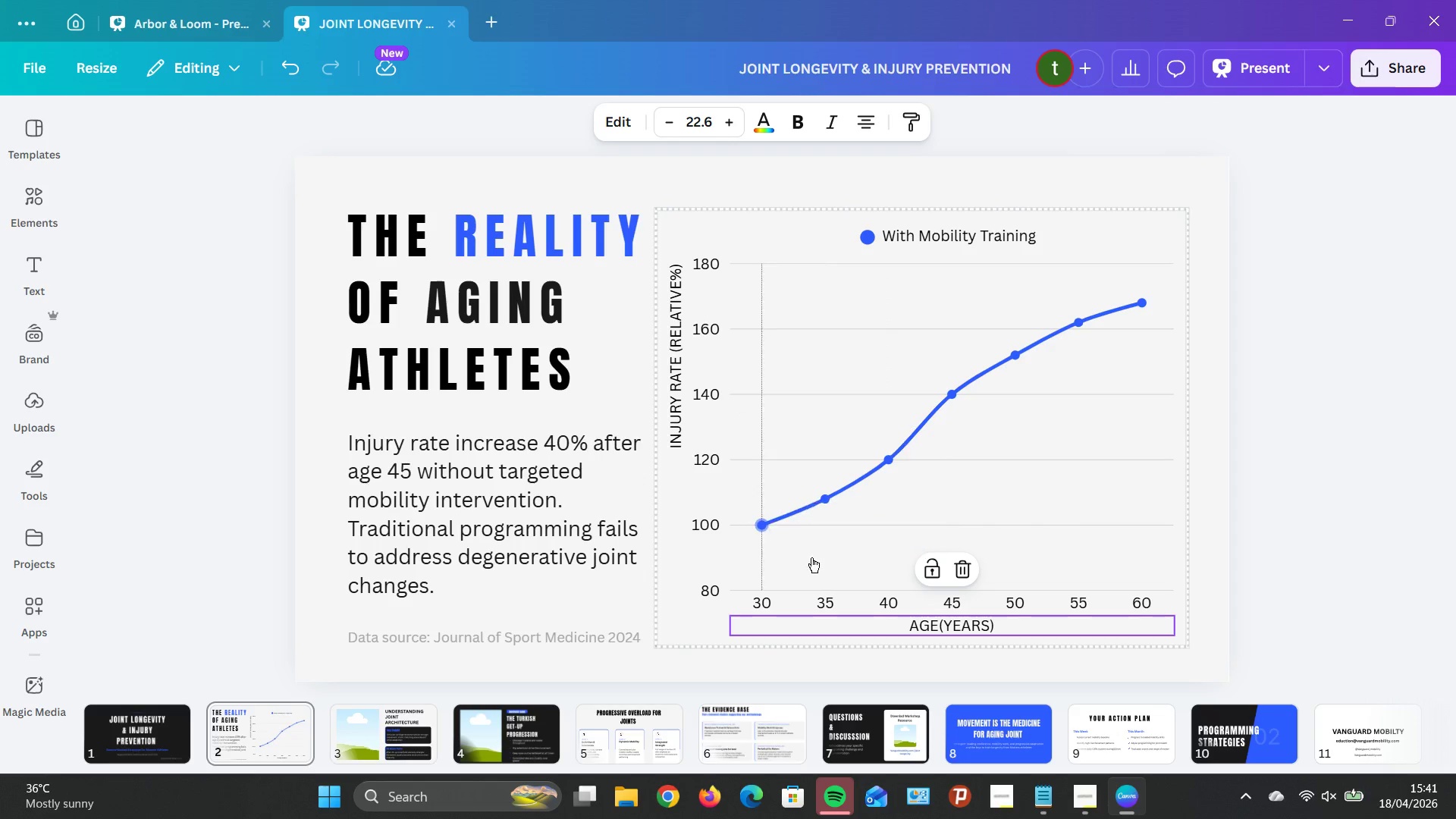 
left_click([768, 500])
 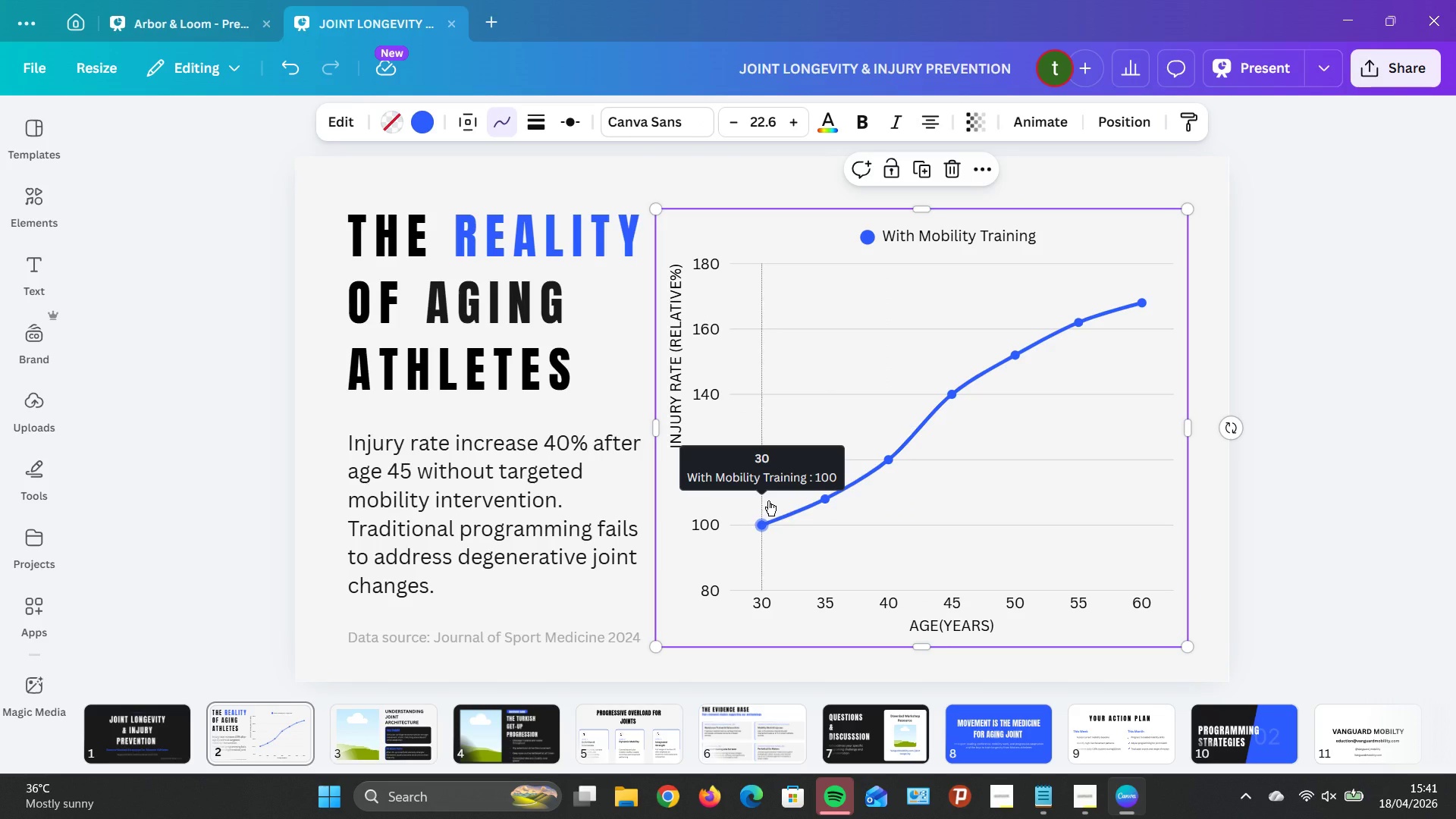 
double_click([768, 500])
 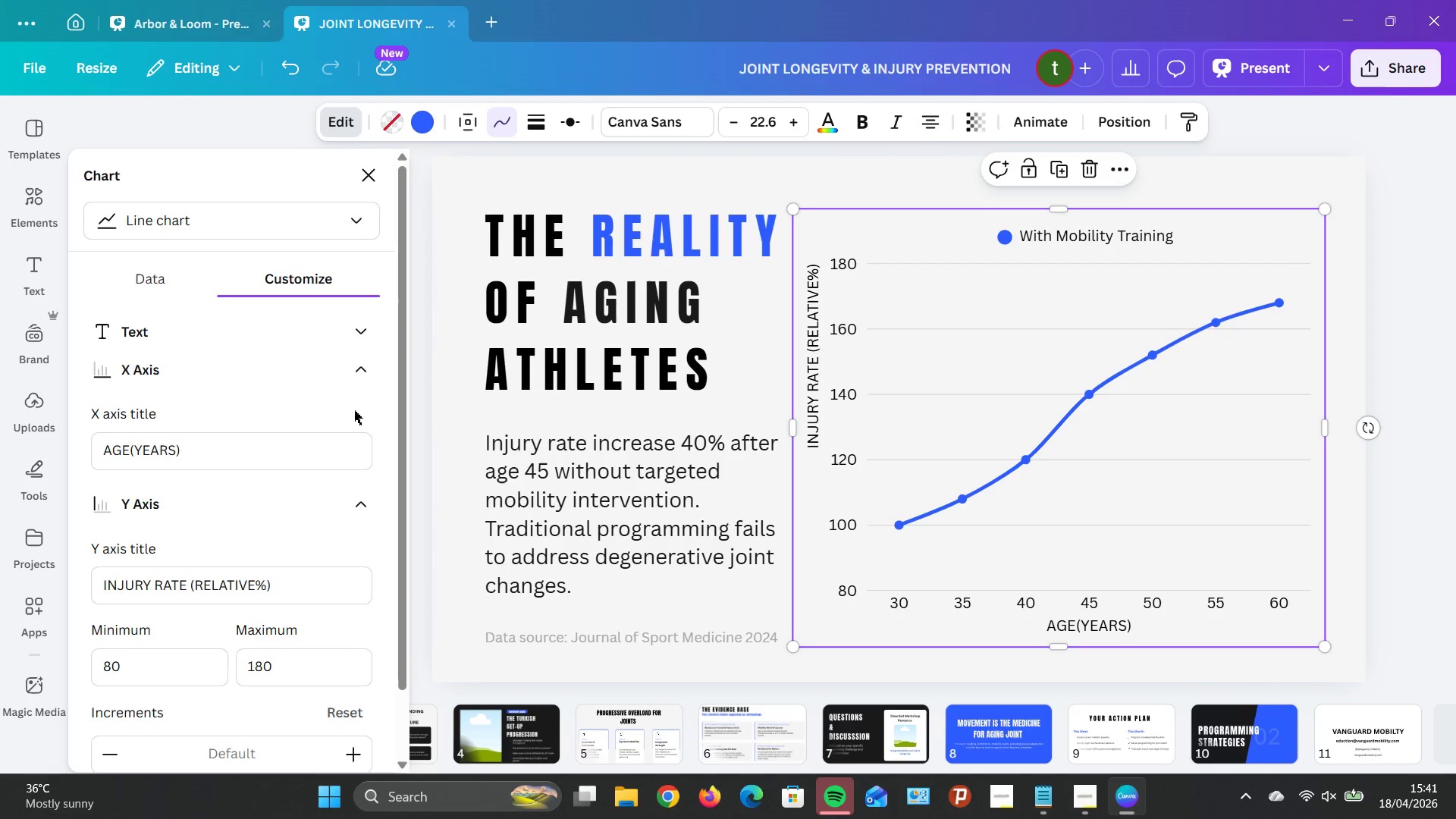 
scroll: coordinate [324, 413], scroll_direction: up, amount: 5.0
 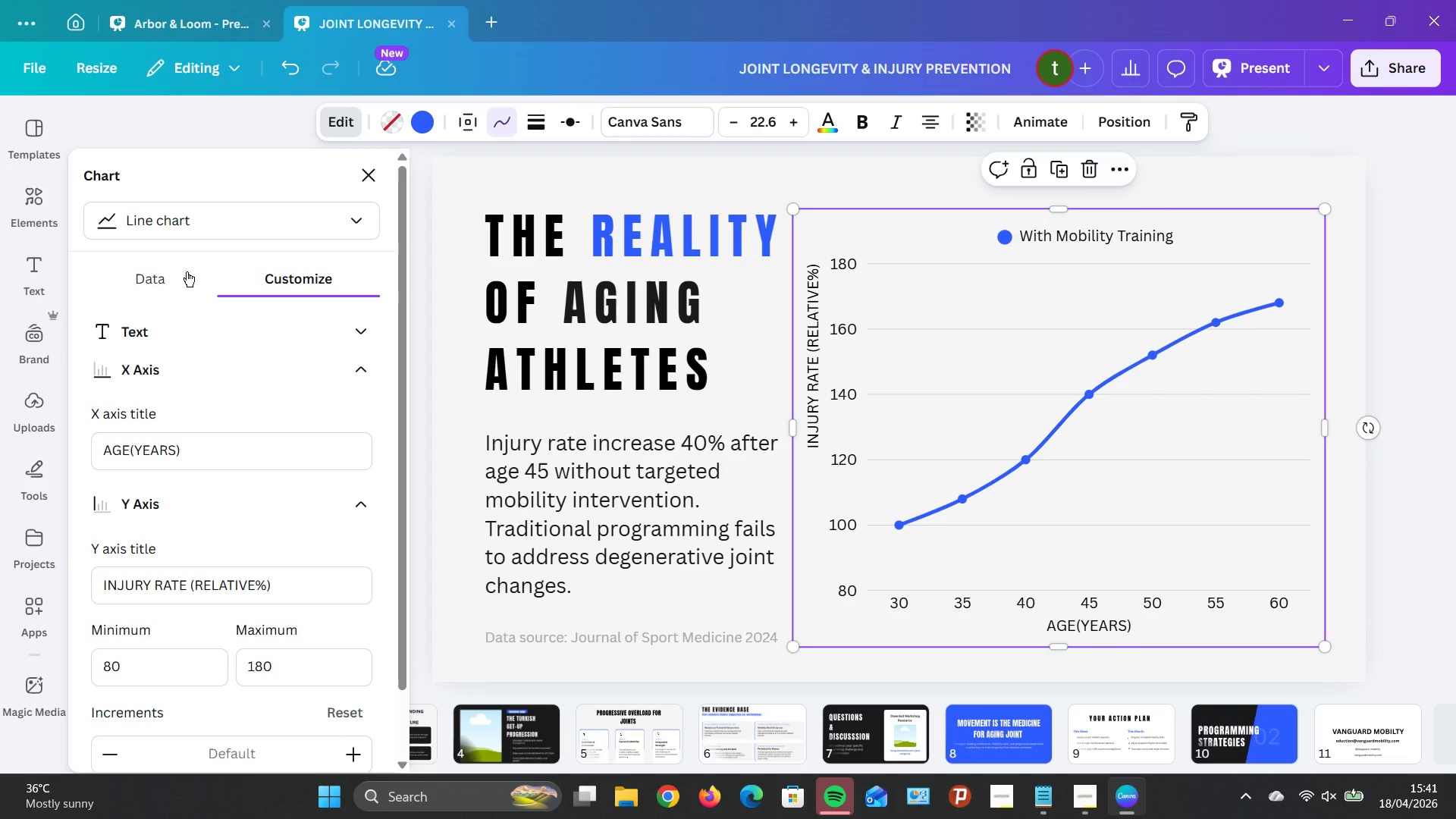 
mouse_move([170, 266])
 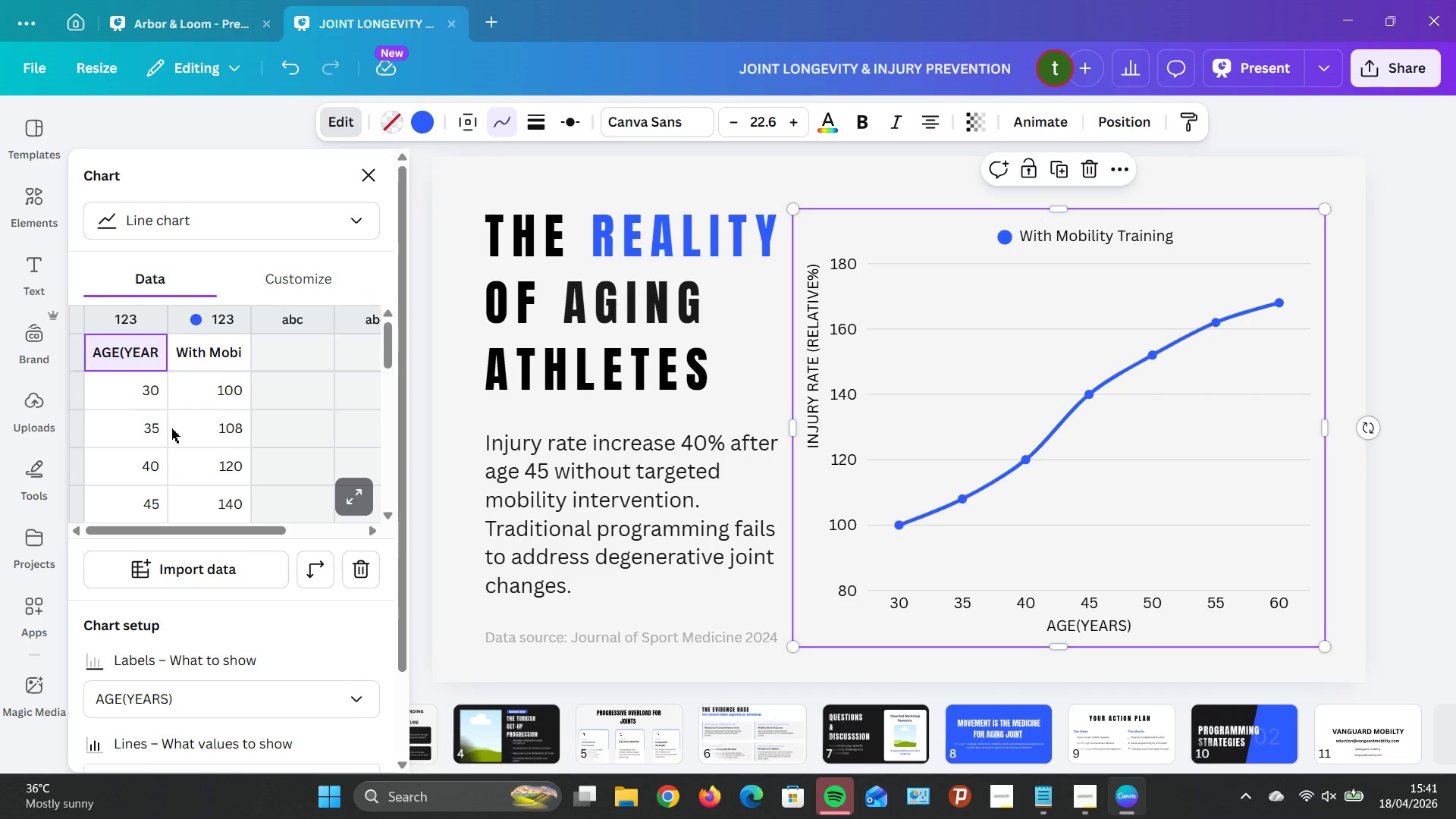 
scroll: coordinate [294, 547], scroll_direction: down, amount: 11.0
 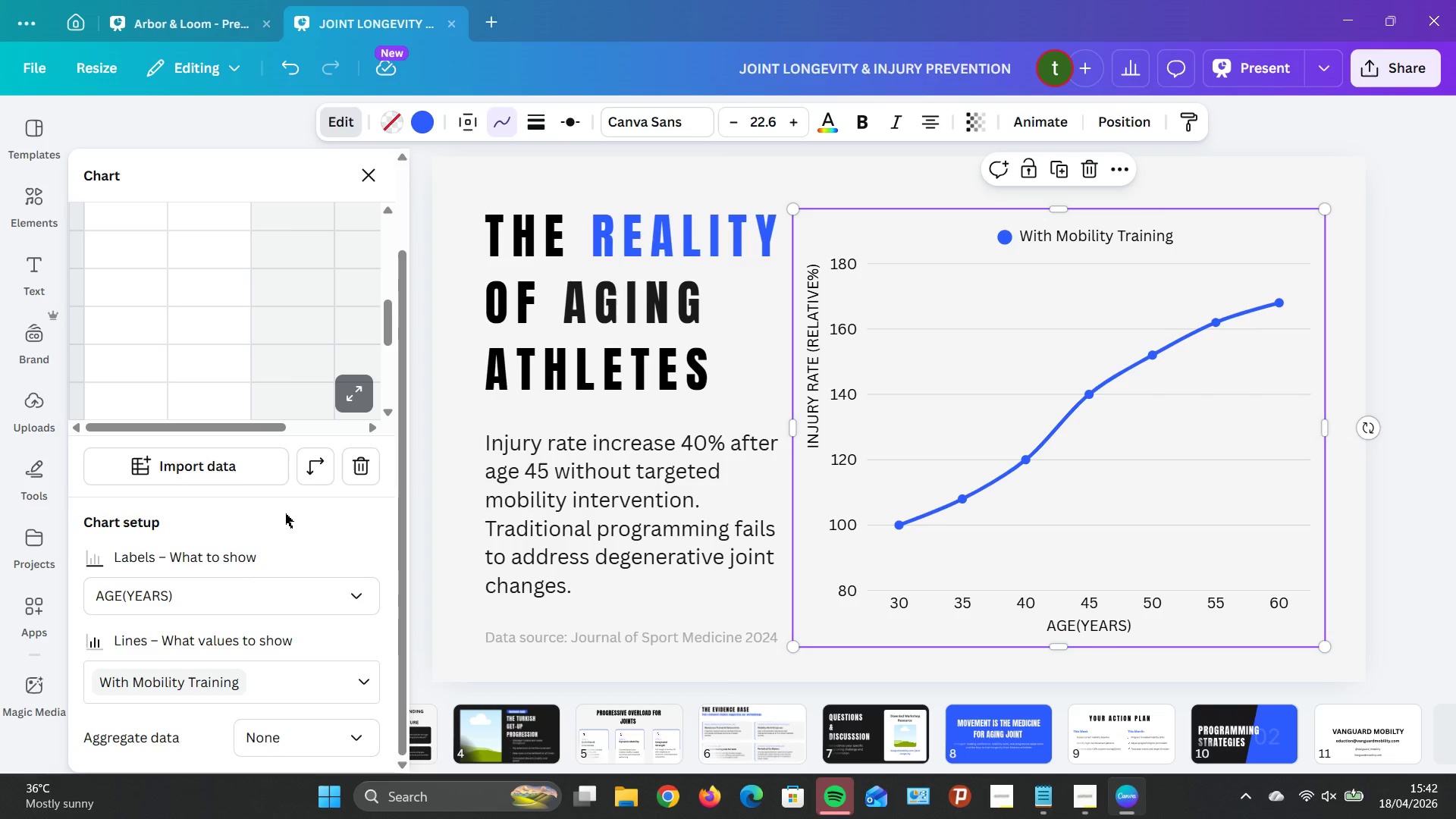 
wait(10.34)
 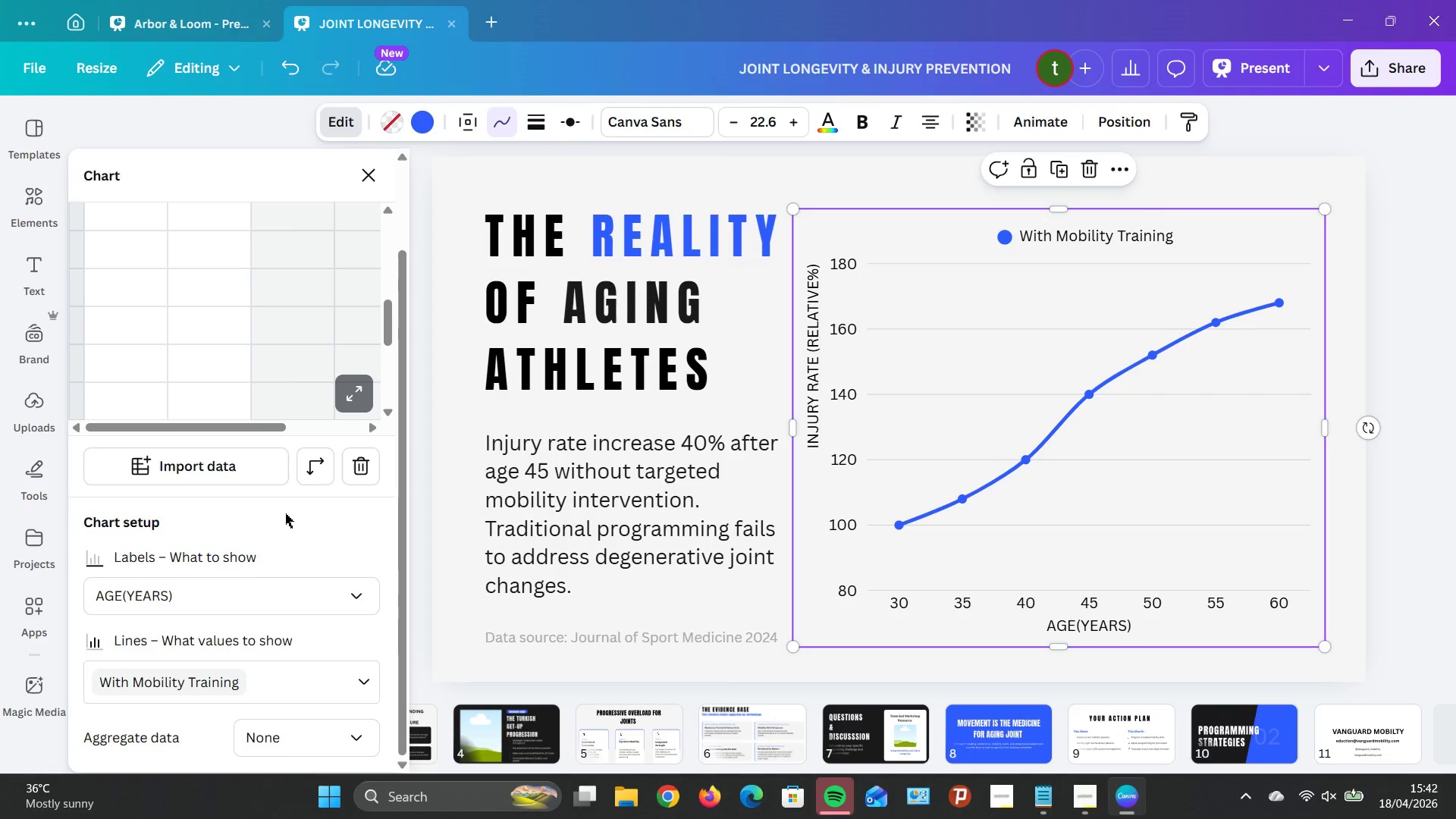 
scroll: coordinate [280, 485], scroll_direction: up, amount: 7.0
 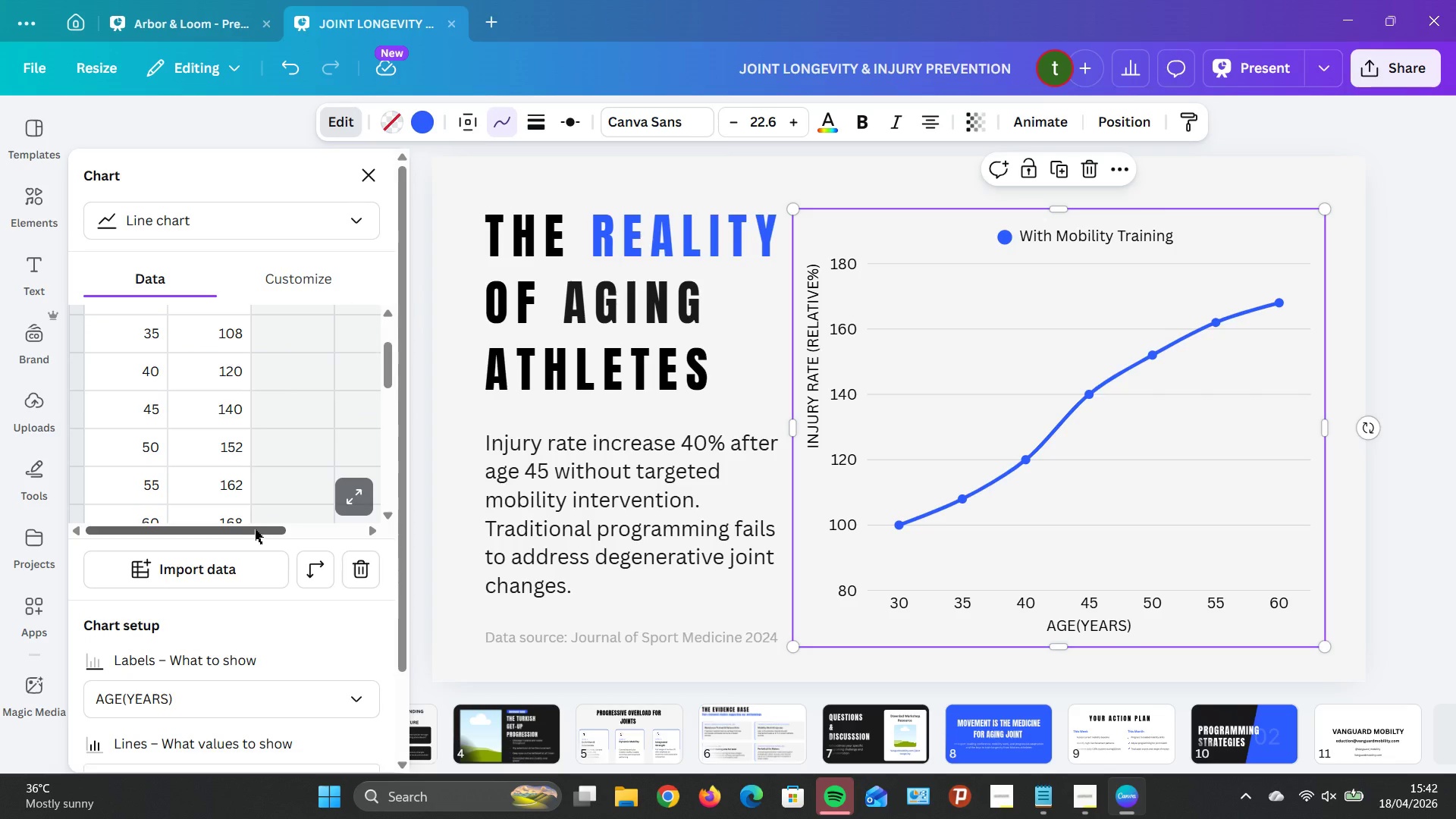 
left_click_drag(start_coordinate=[255, 529], to_coordinate=[209, 538])
 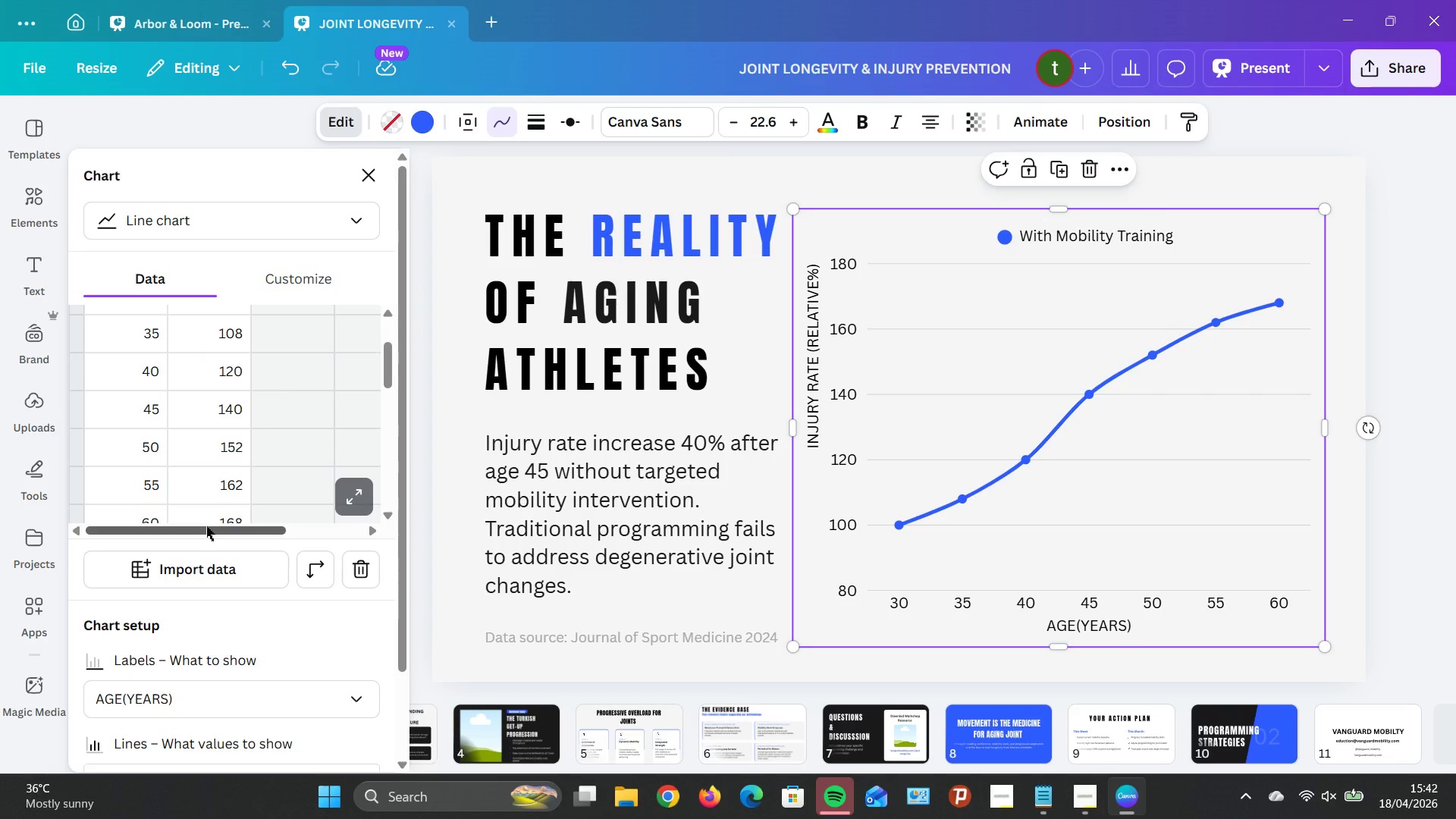 
left_click_drag(start_coordinate=[206, 526], to_coordinate=[153, 532])
 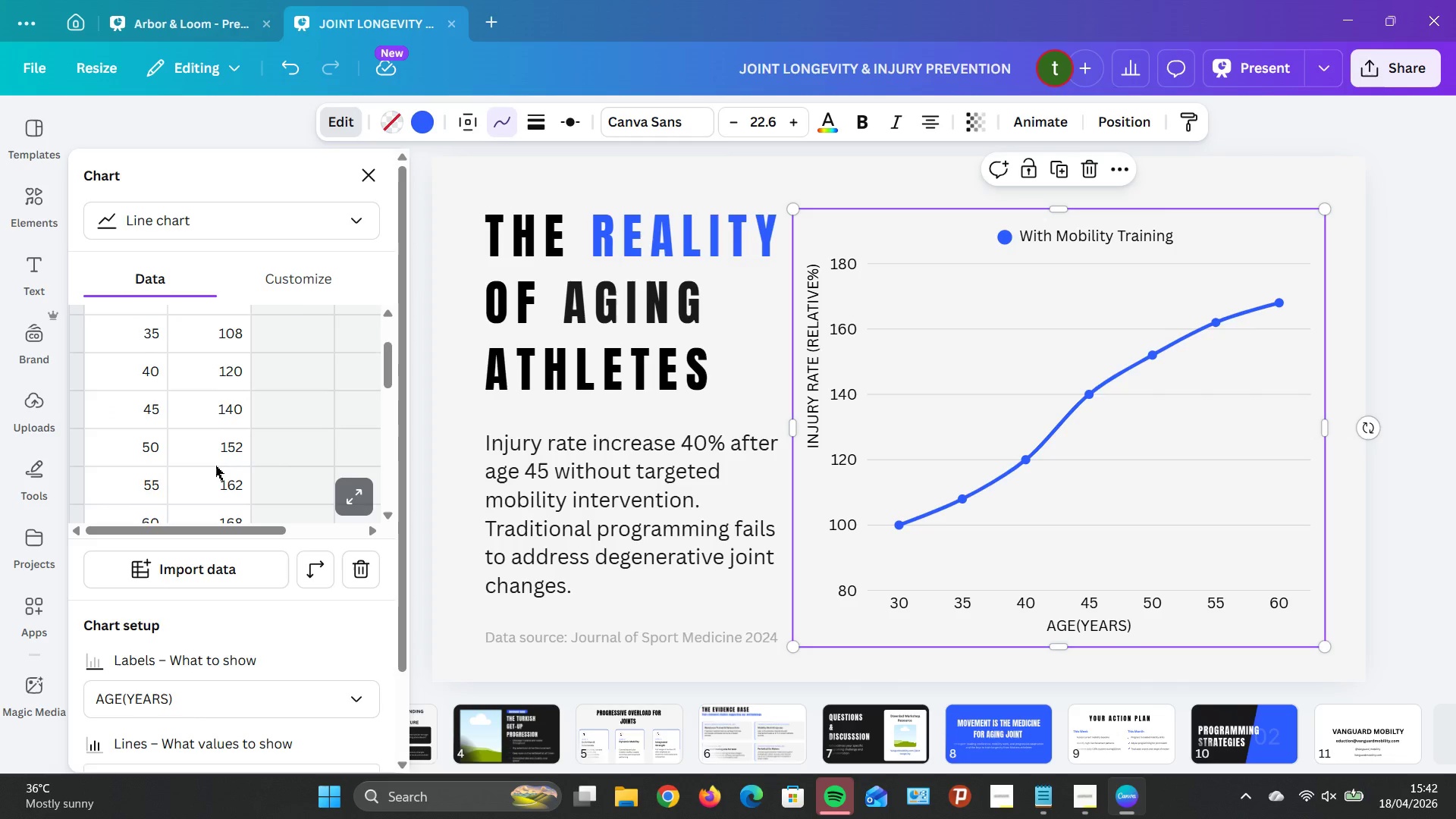 
scroll: coordinate [207, 444], scroll_direction: up, amount: 6.0
 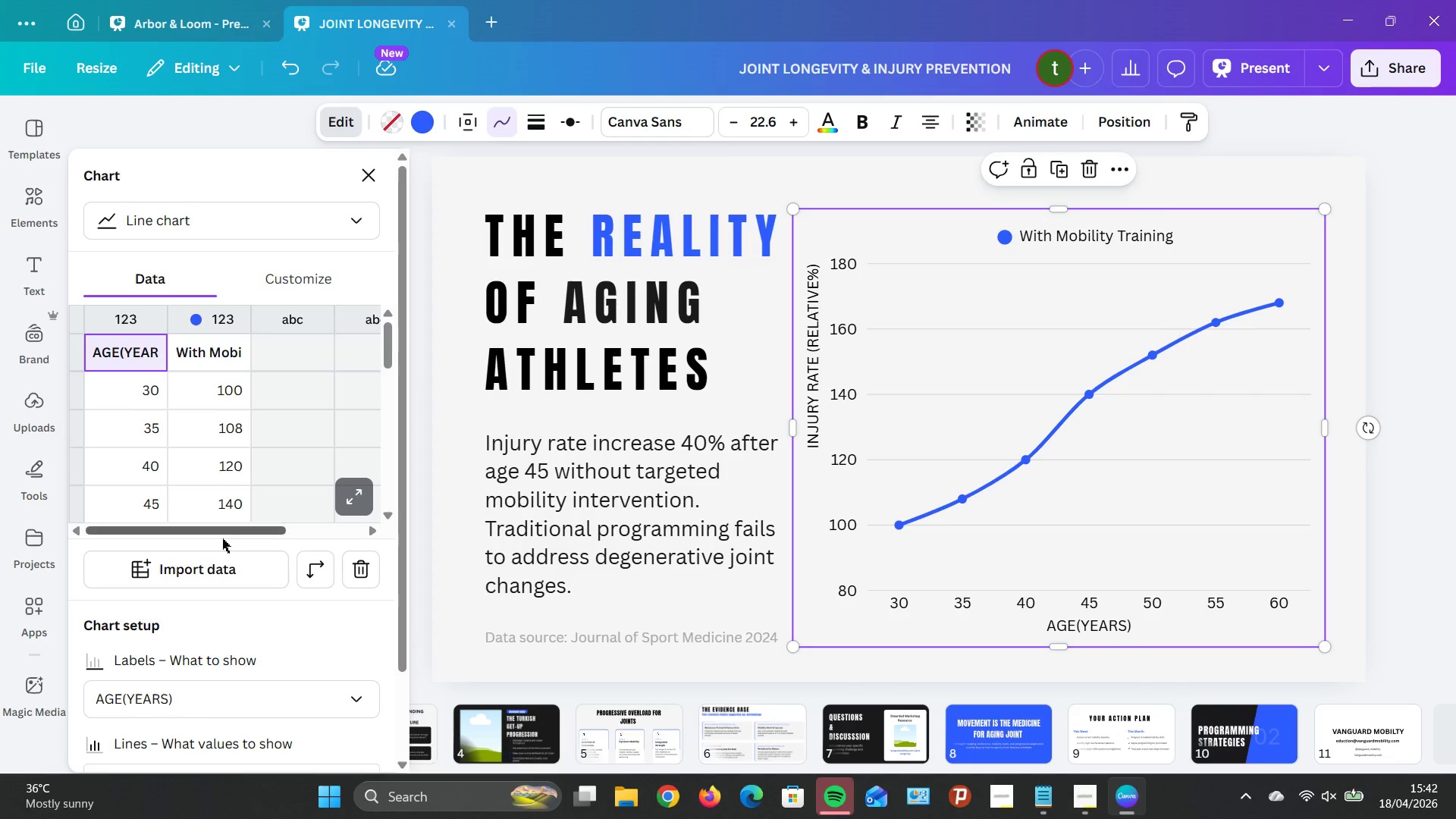 
scroll: coordinate [255, 552], scroll_direction: down, amount: 8.0
 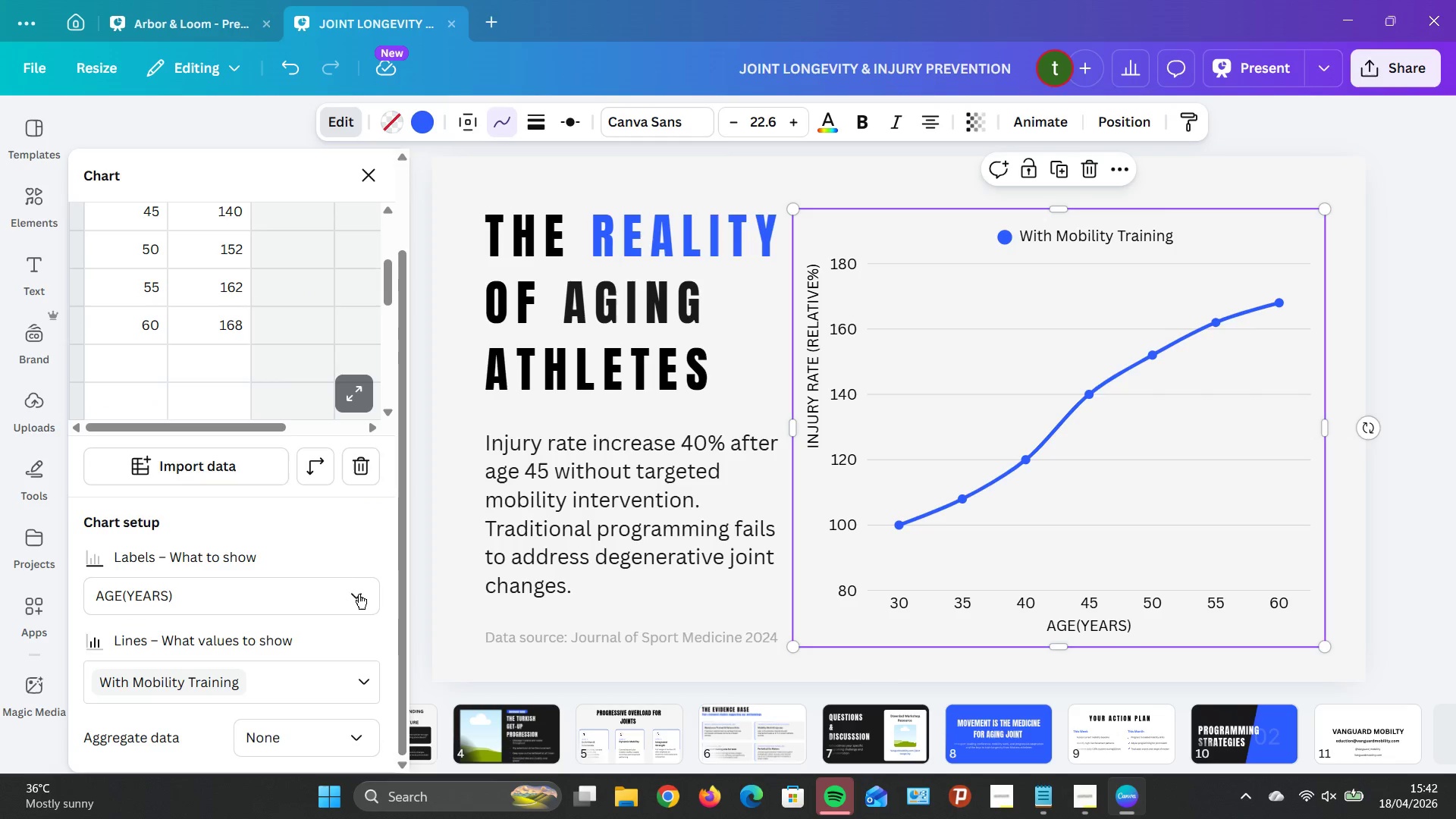 
scroll: coordinate [321, 535], scroll_direction: up, amount: 9.0
 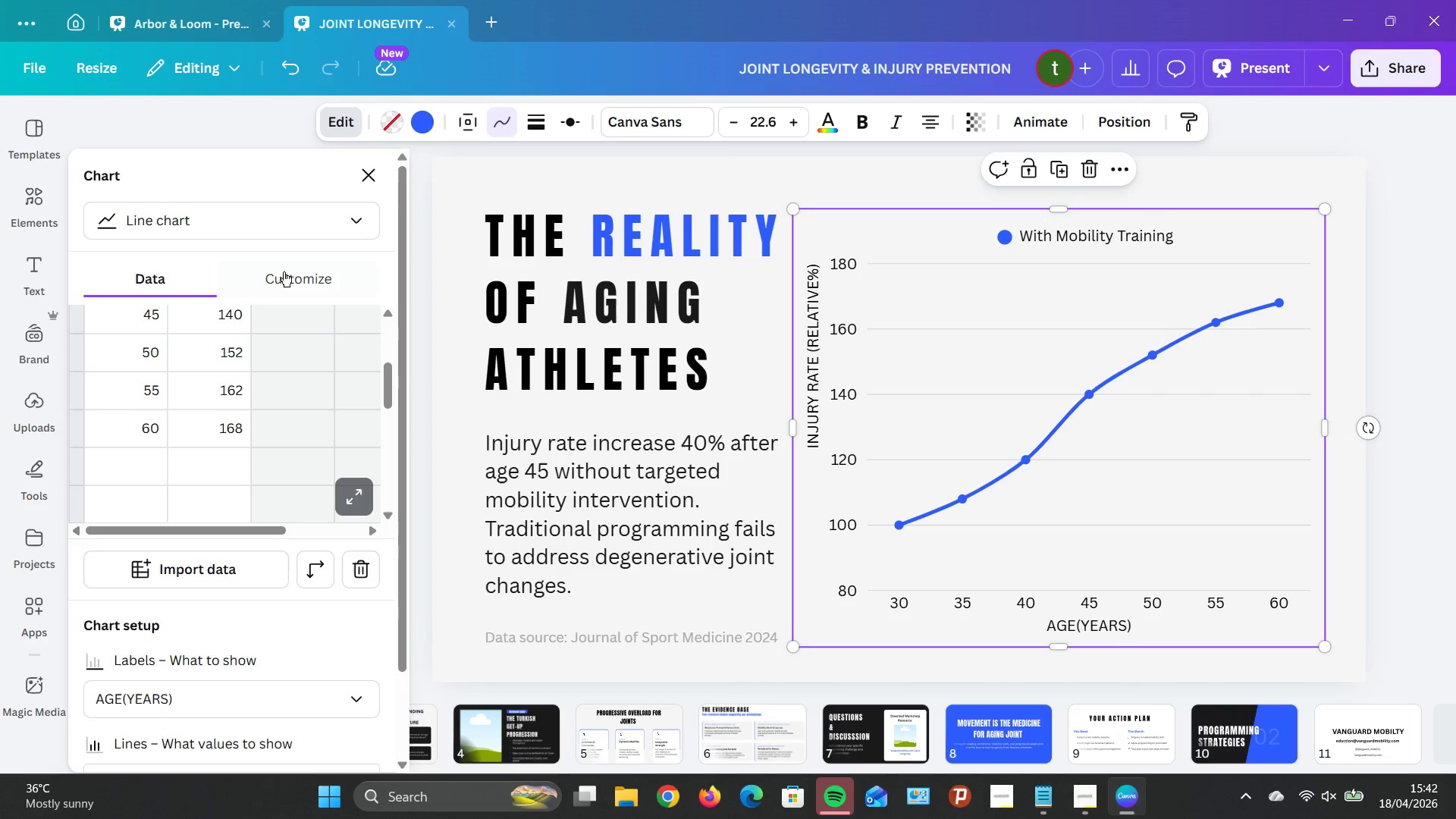 
left_click([282, 260])
 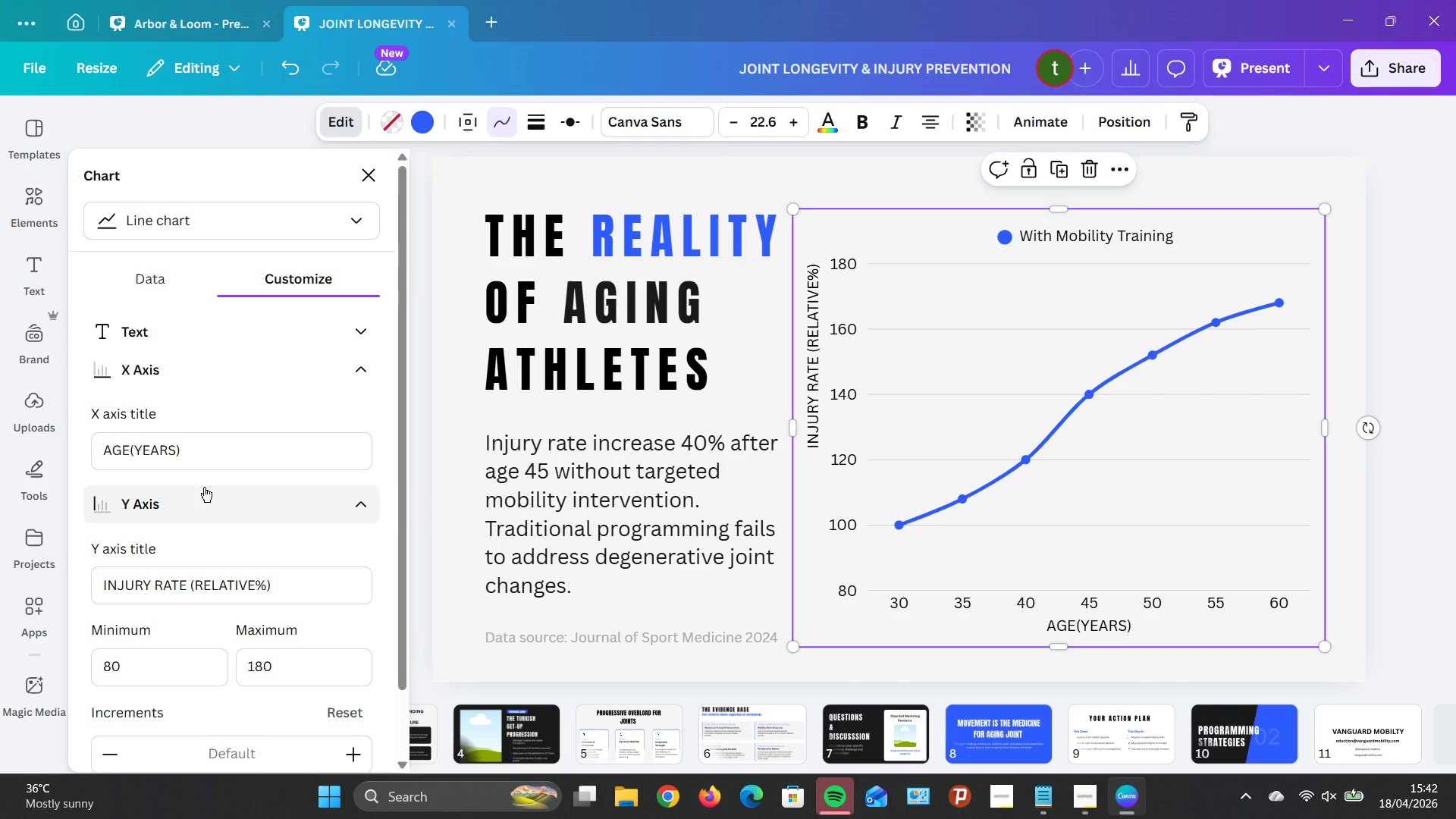 
wait(25.72)
 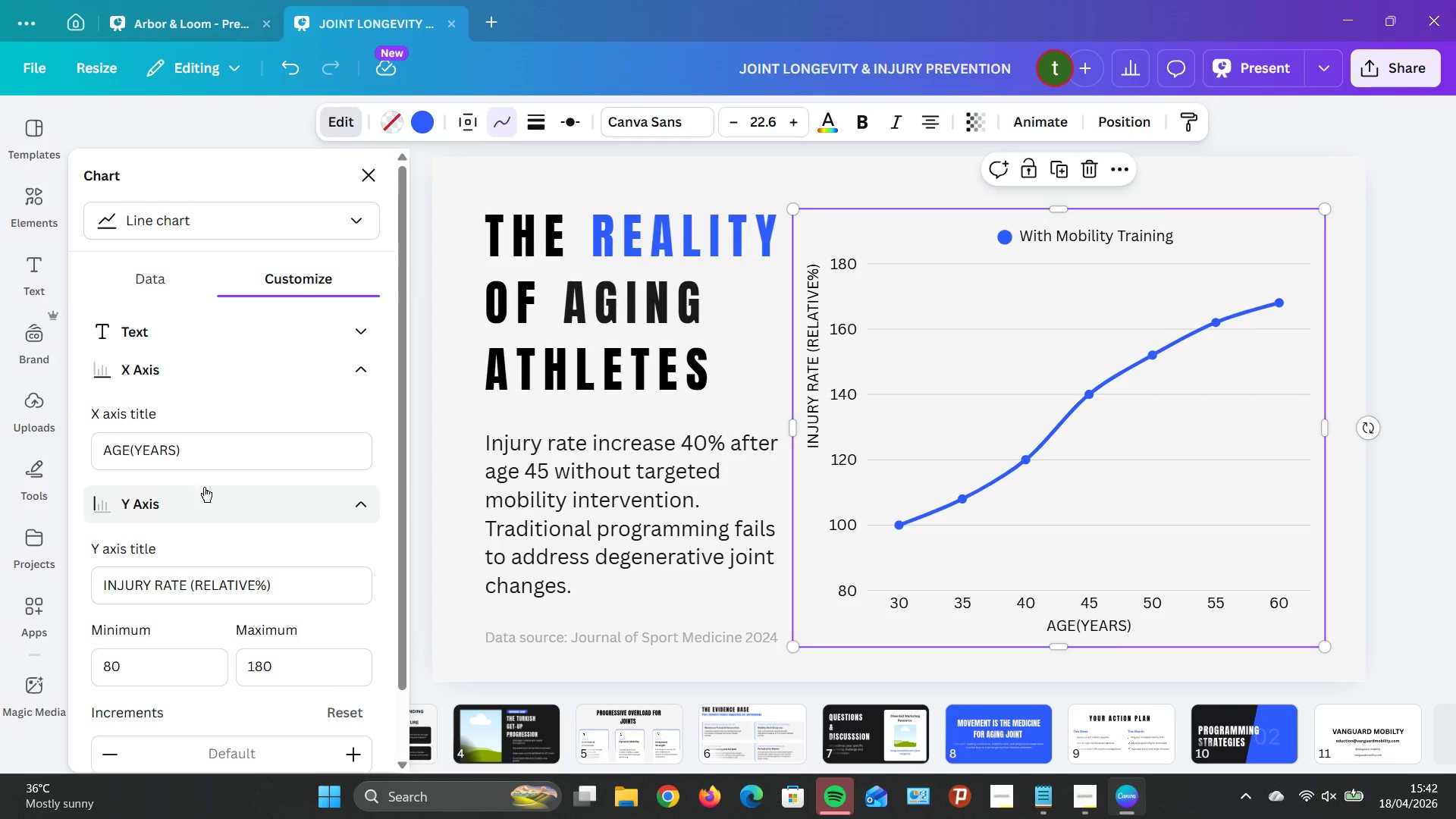 
scroll: coordinate [280, 374], scroll_direction: up, amount: 4.0
 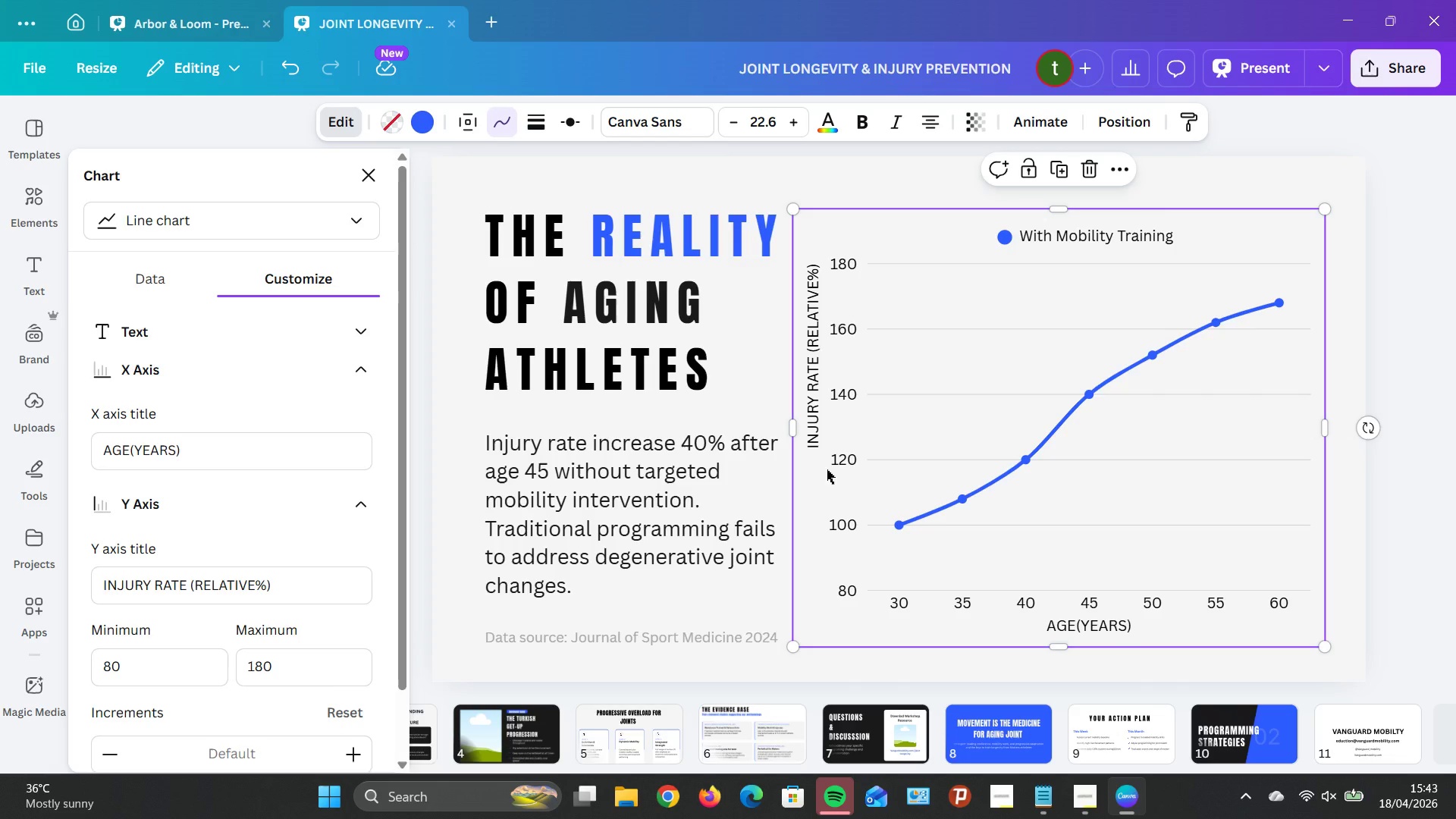 
wait(17.79)
 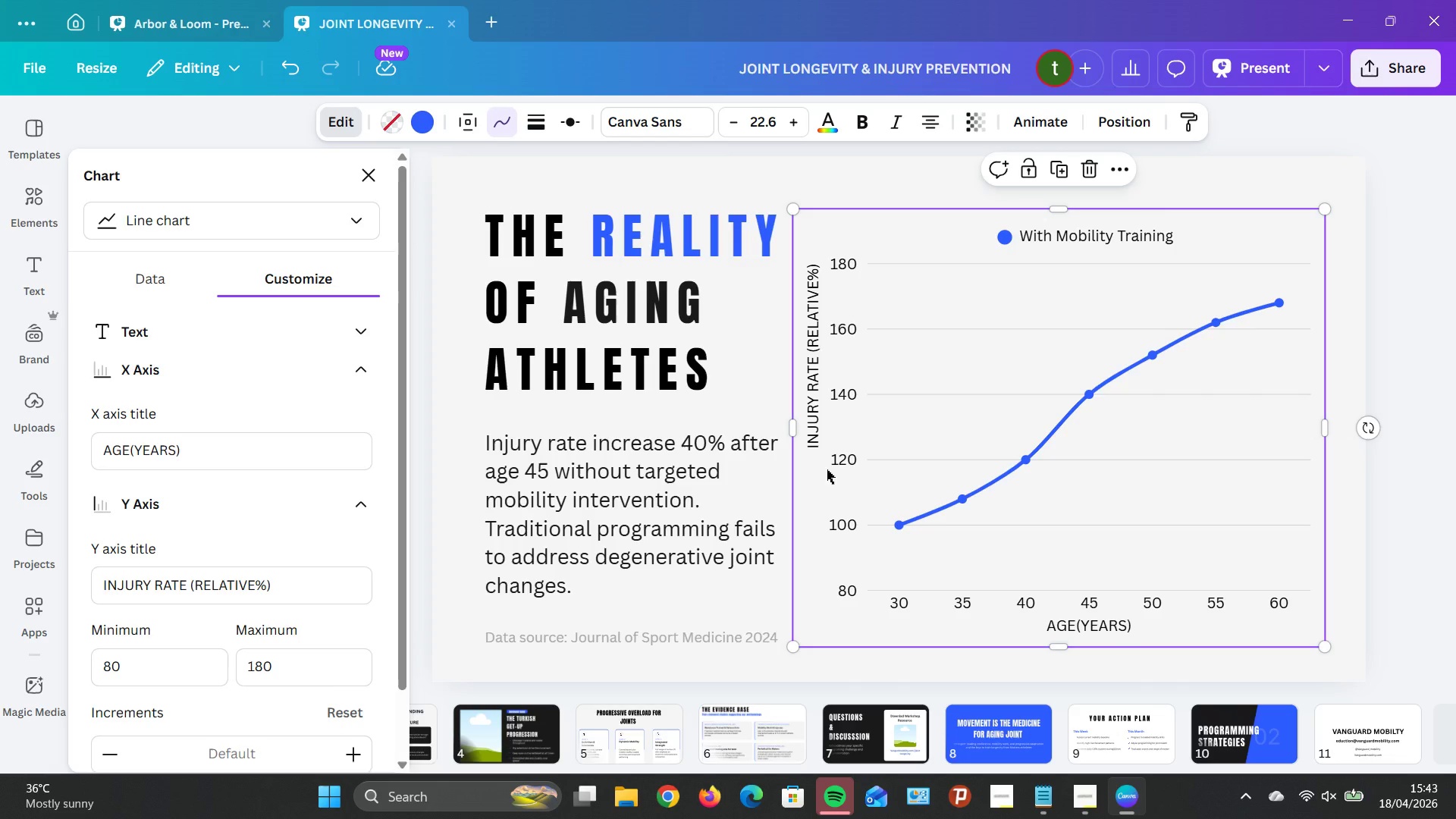 
scroll: coordinate [190, 340], scroll_direction: up, amount: 4.0
 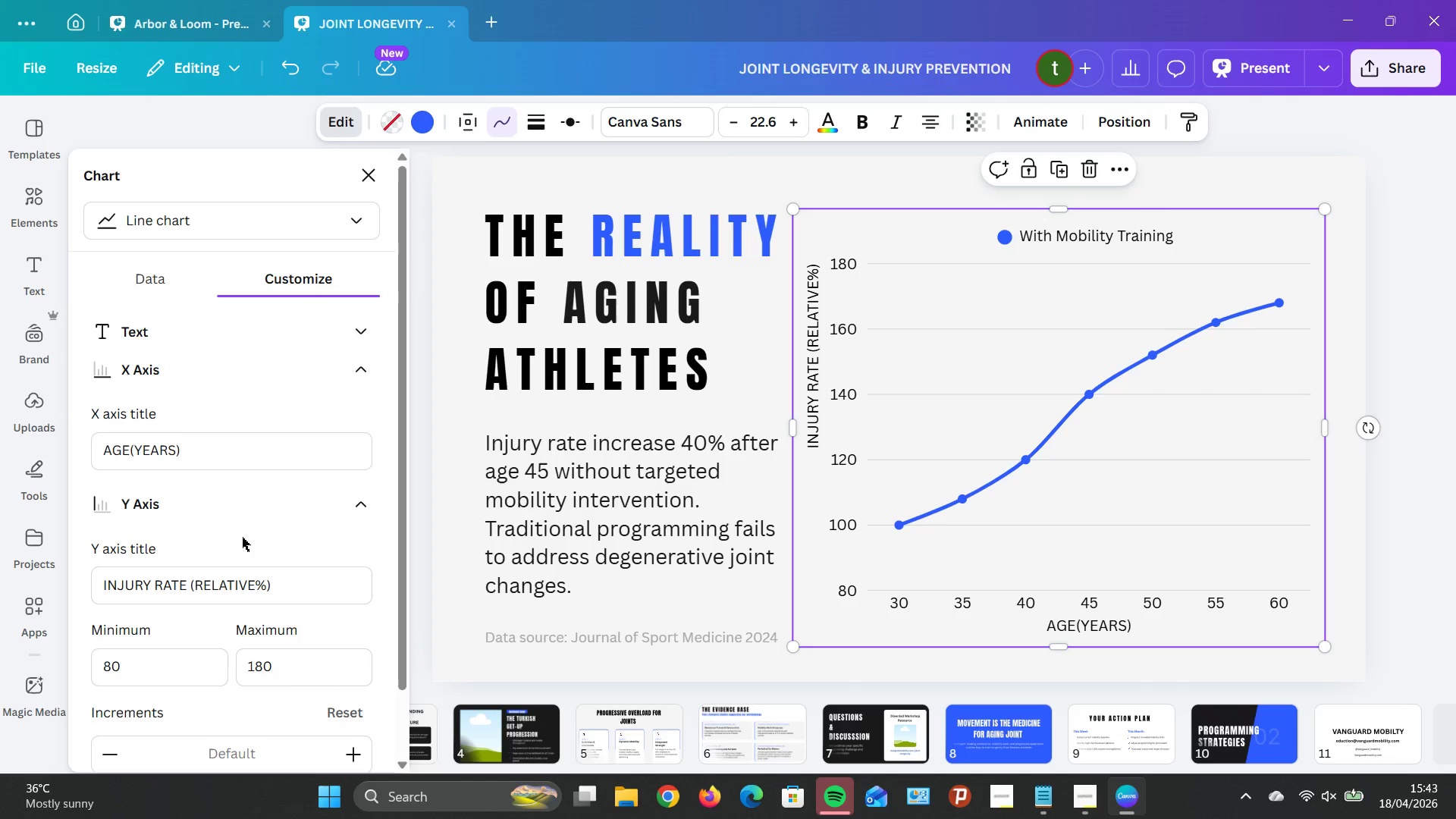 
scroll: coordinate [226, 486], scroll_direction: none, amount: 0.0
 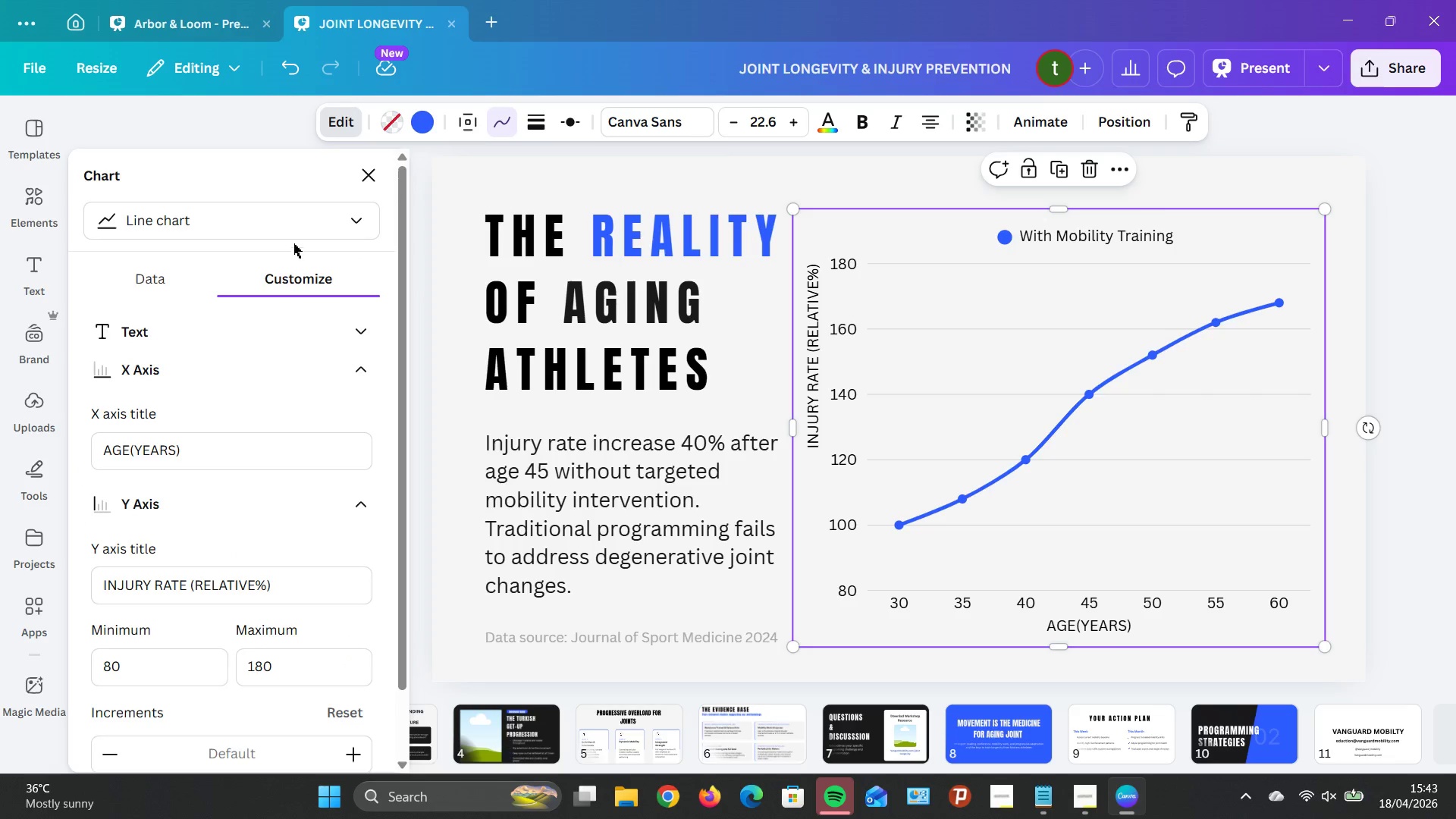 
scroll: coordinate [225, 388], scroll_direction: up, amount: 11.0
 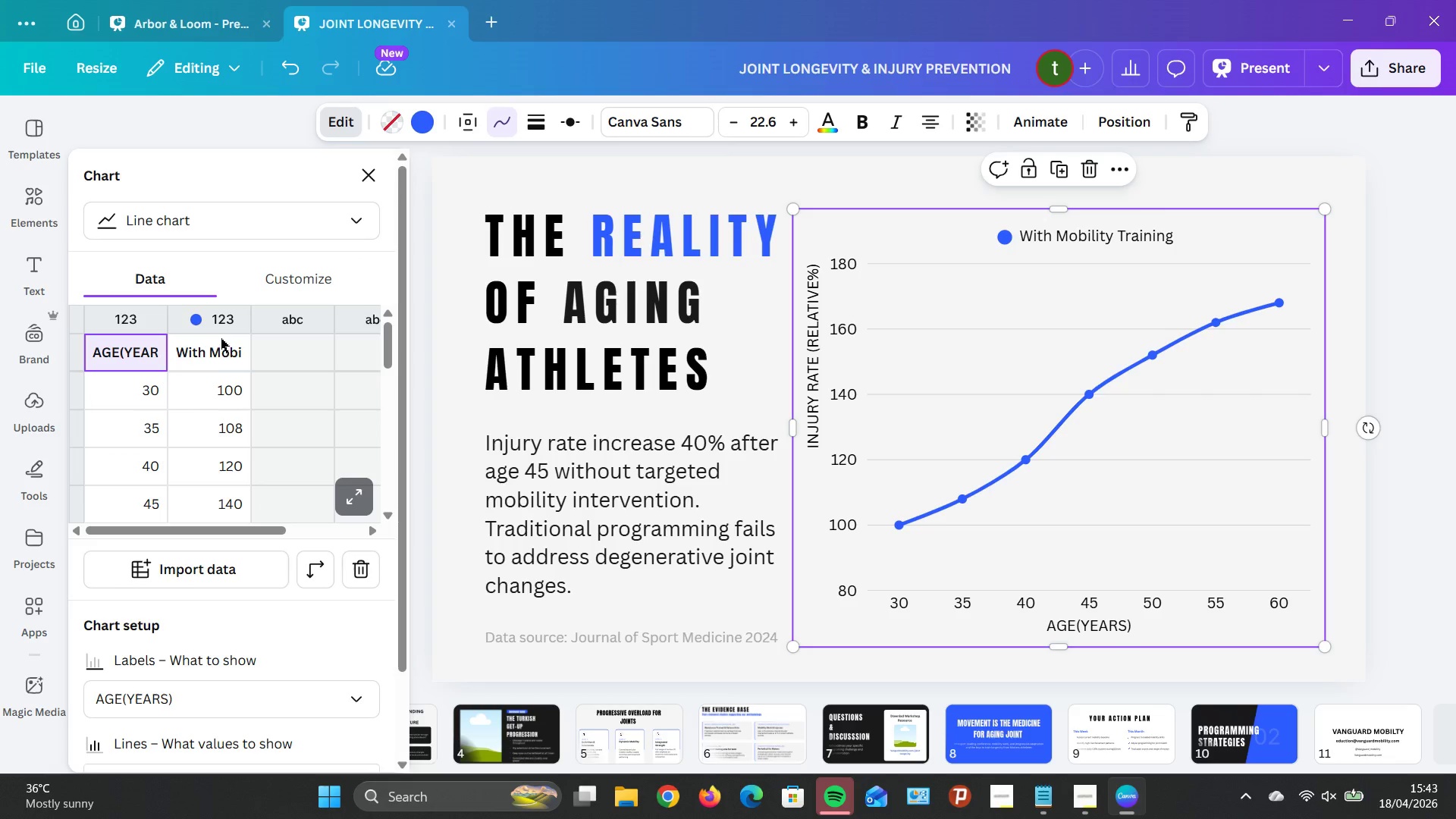 
left_click([216, 353])
 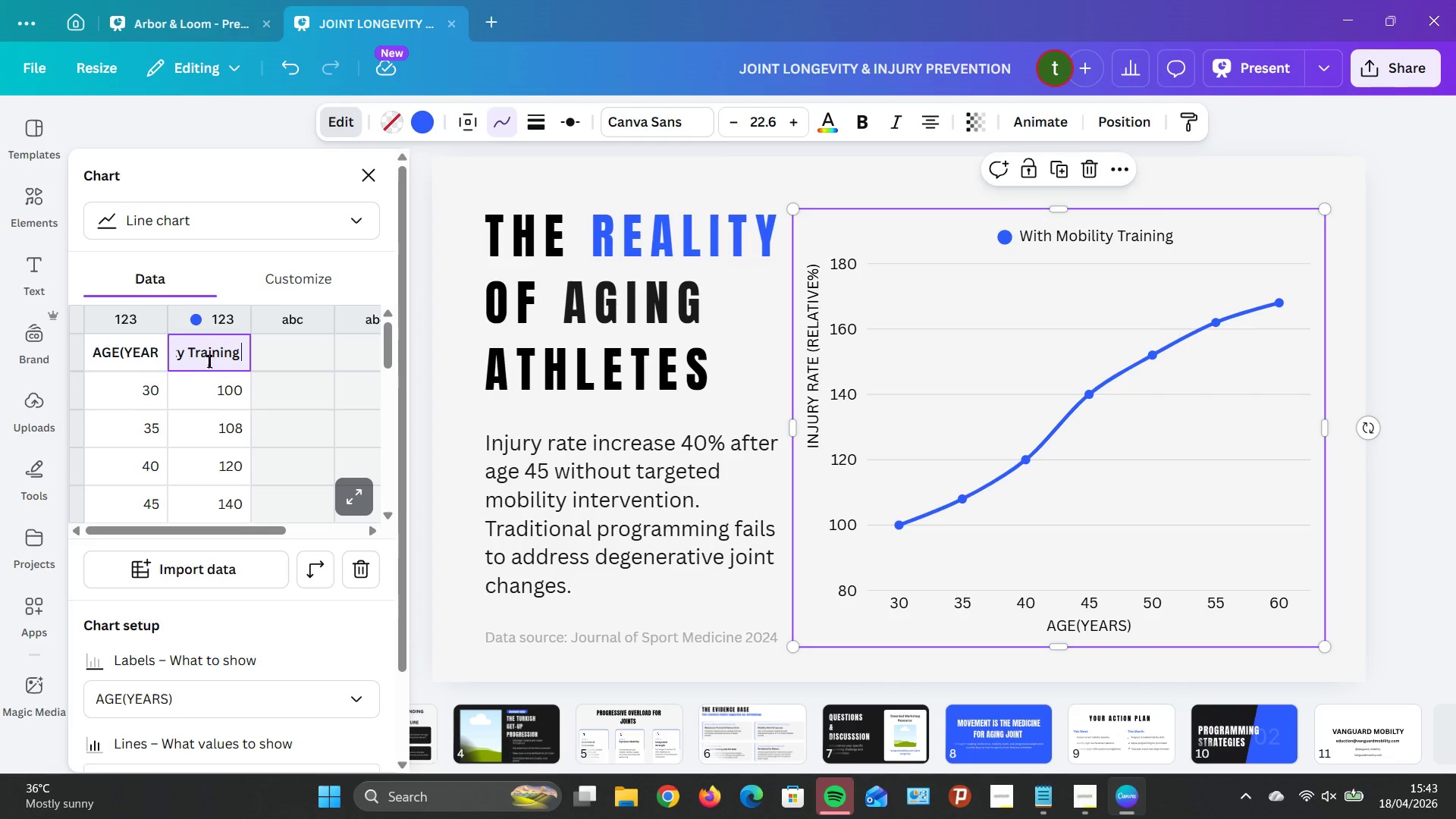 
scroll: coordinate [212, 342], scroll_direction: up, amount: 4.0
 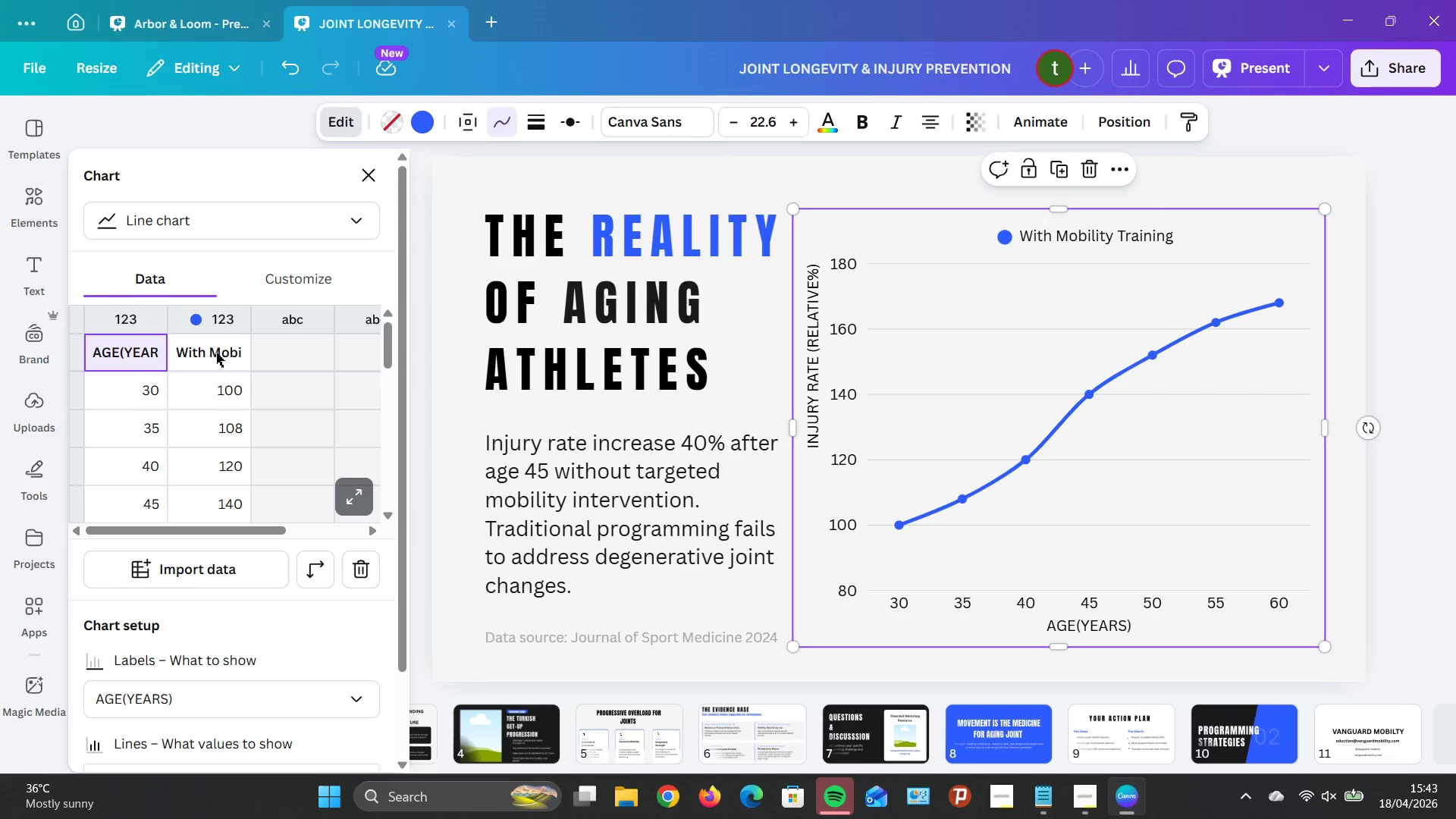 
key(ArrowLeft)
 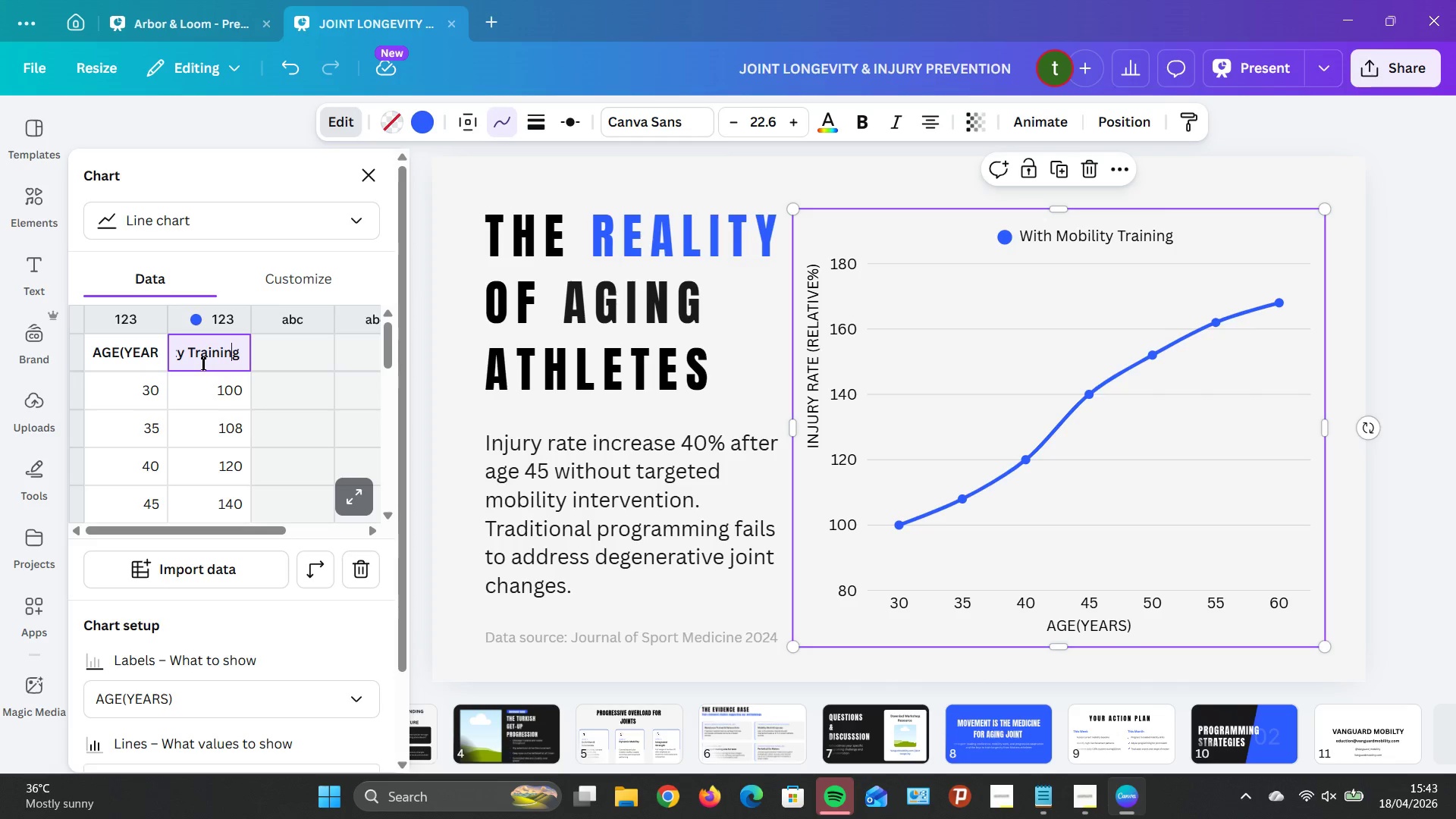 
hold_key(key=ArrowLeft, duration=1.5)
 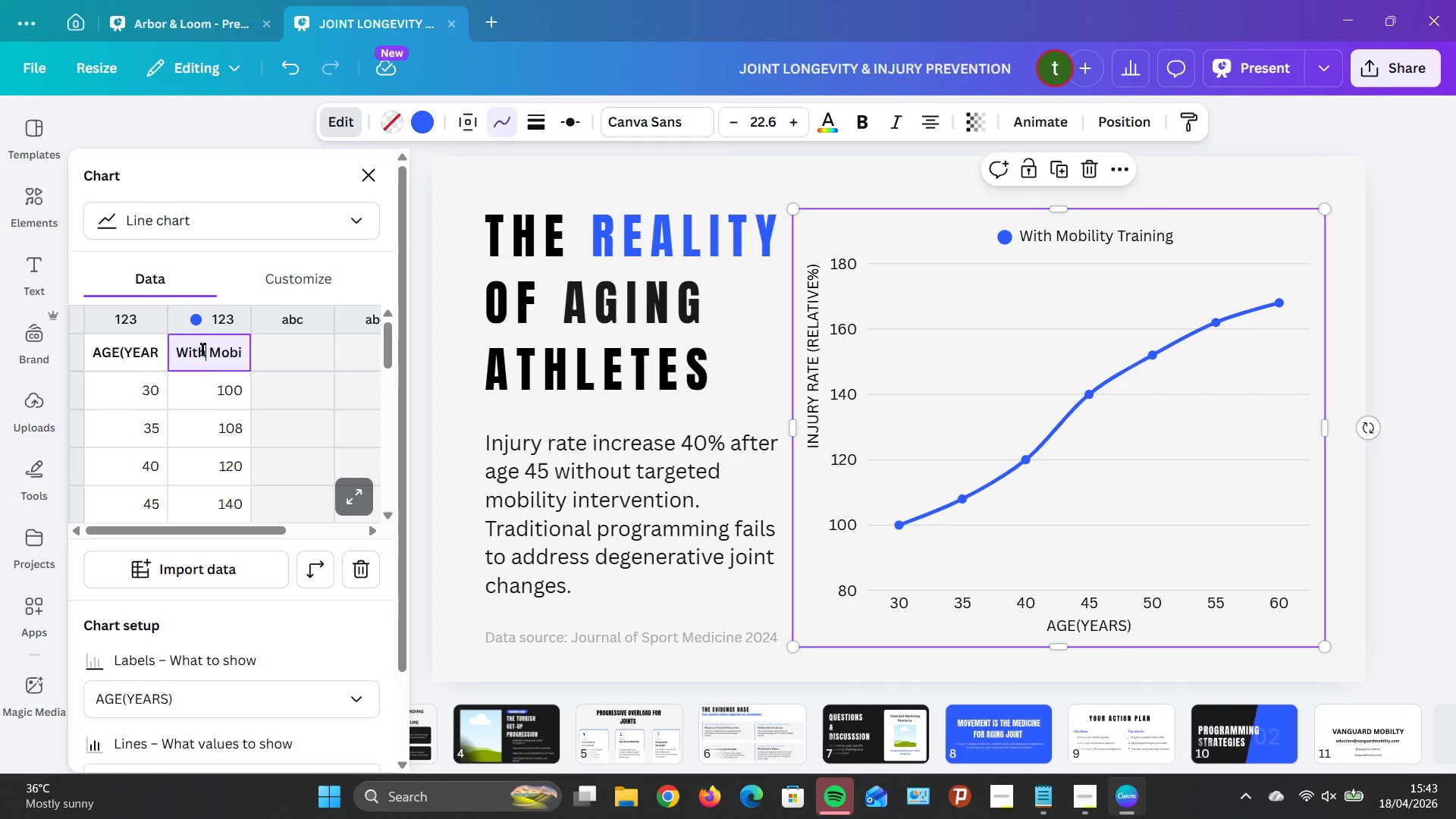 
left_click([202, 349])
 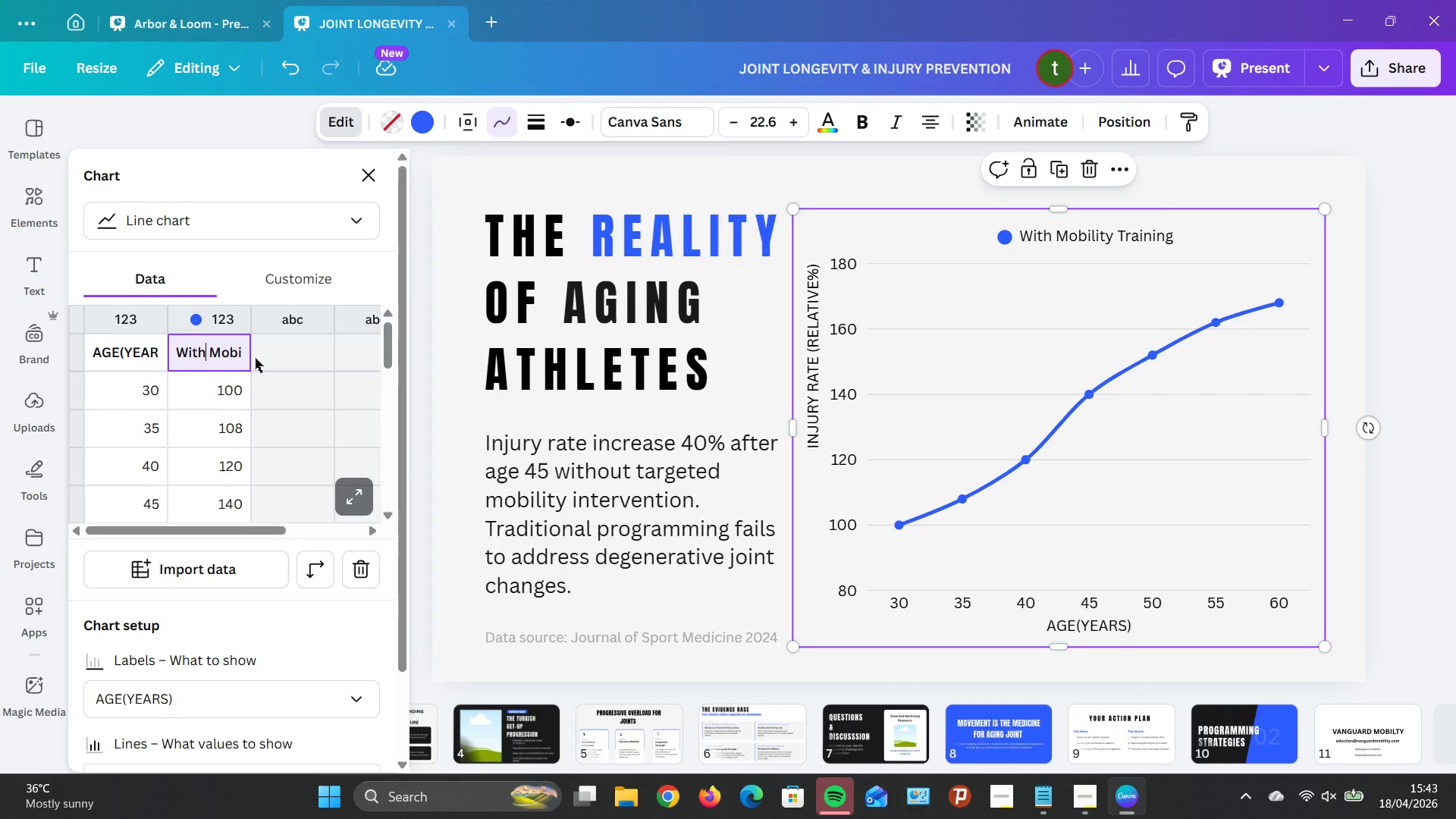 
type(OU)
 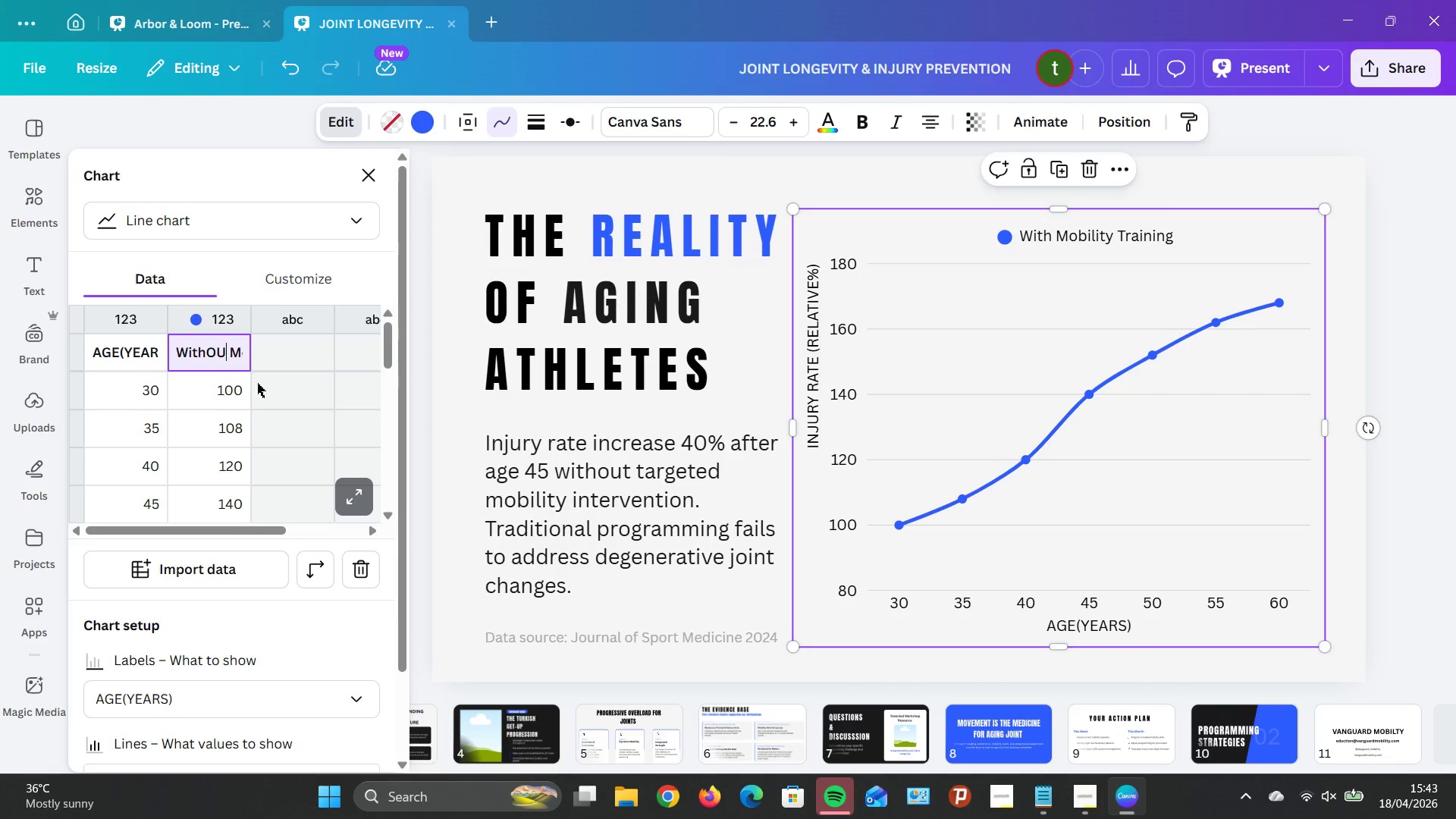 
key(Backspace)
key(Backspace)
type(out)
 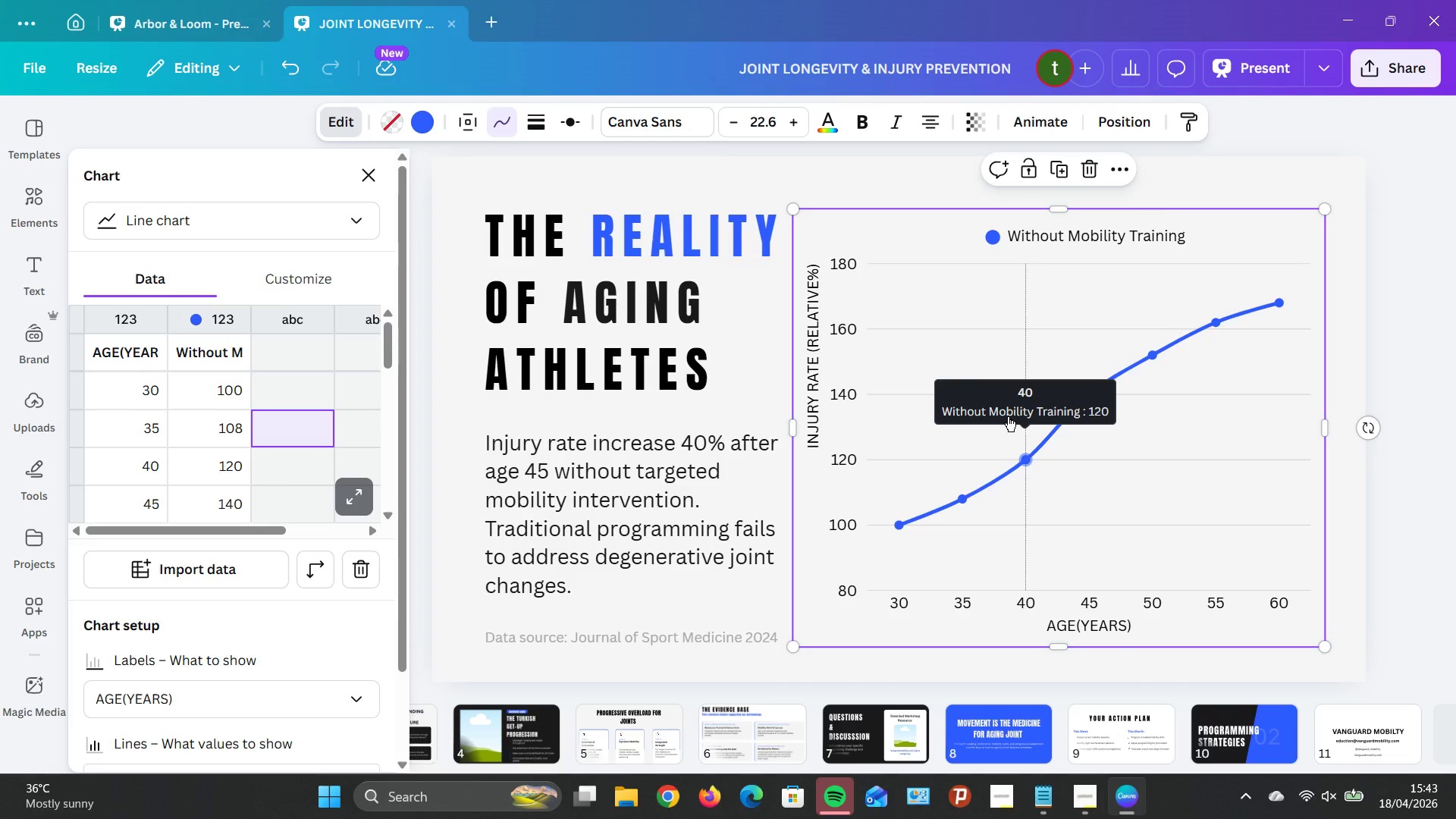 
wait(26.86)
 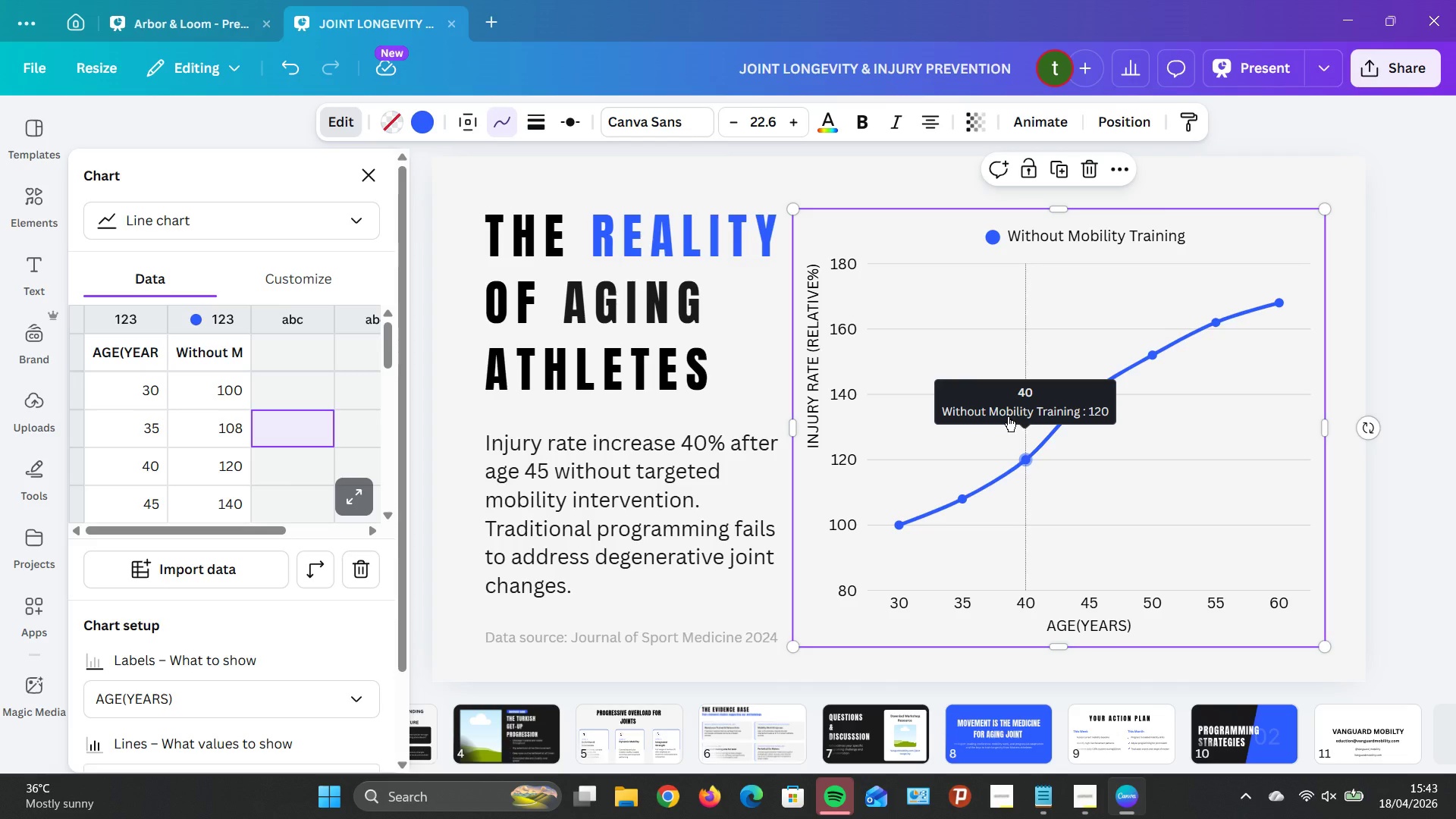 
right_click([1110, 440])
 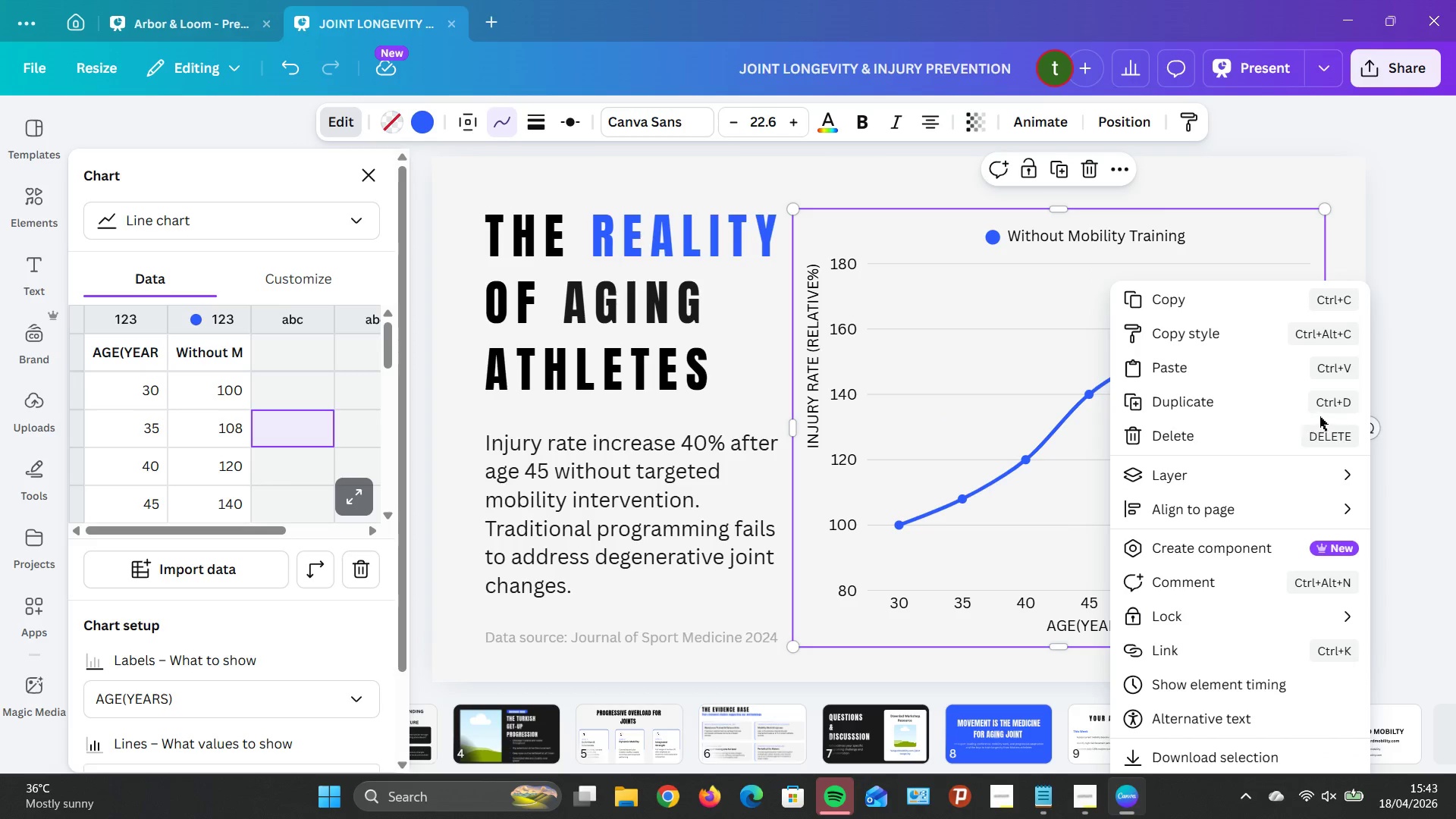 
left_click([1415, 402])
 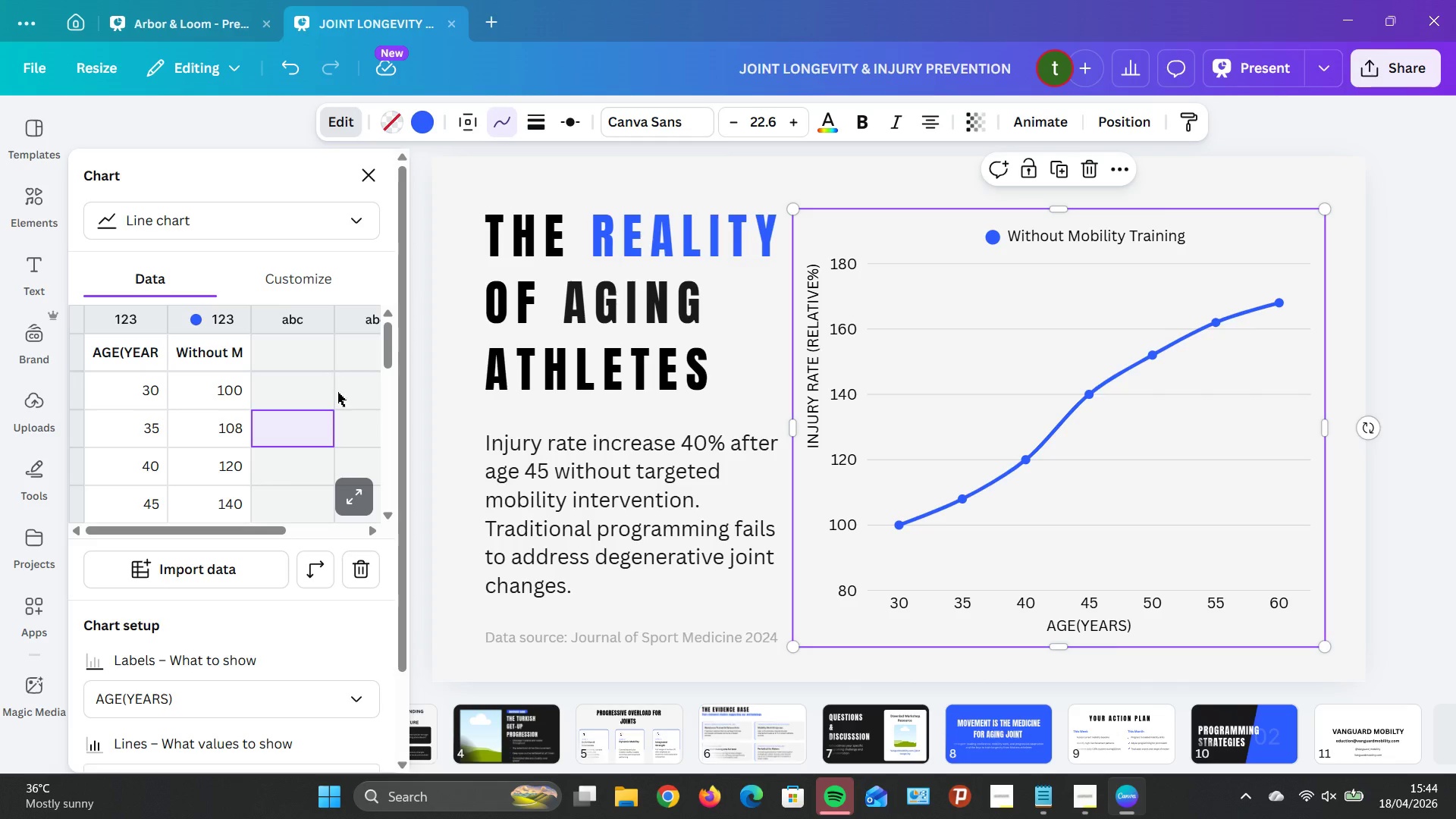 
wait(7.53)
 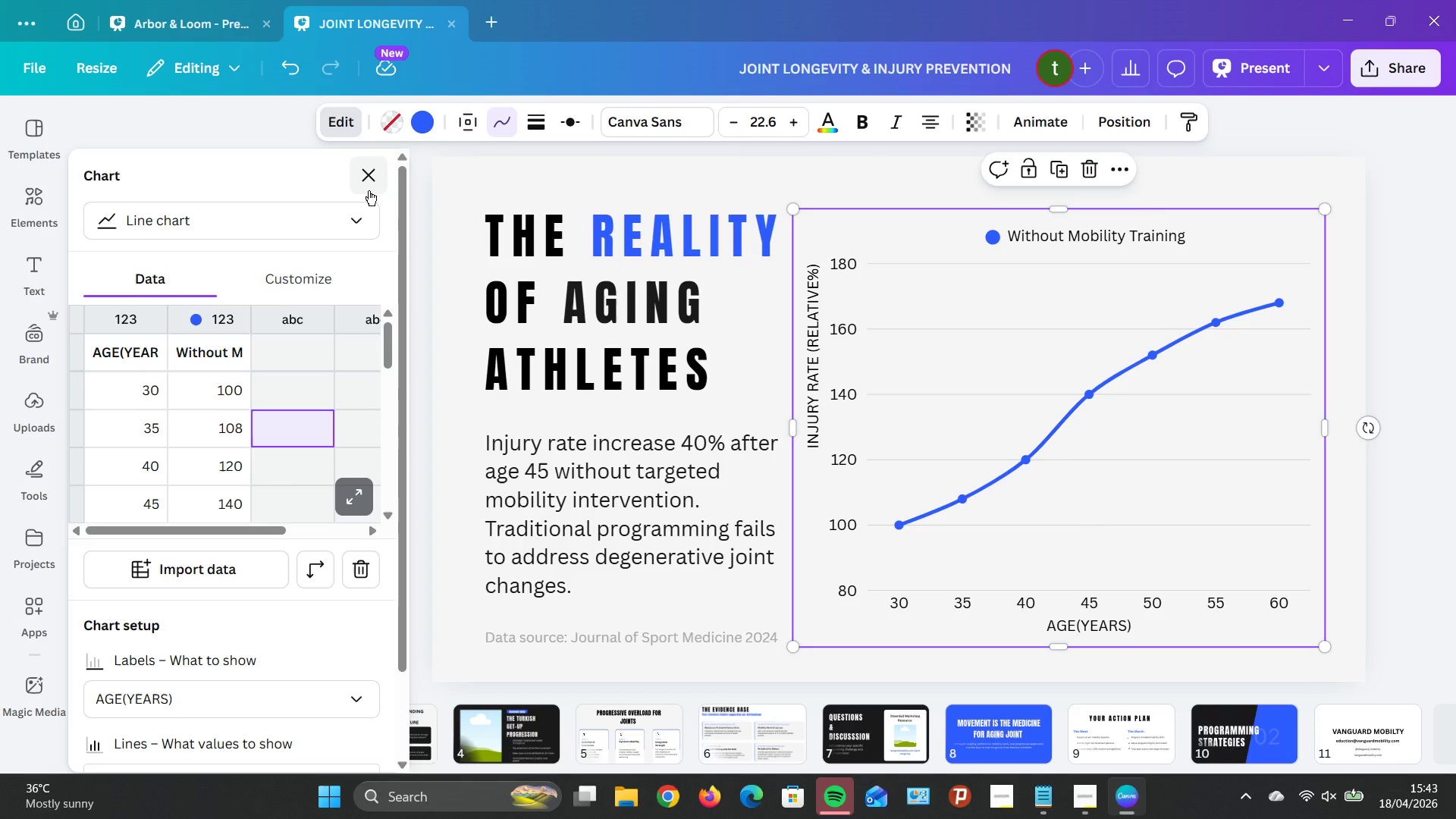 
left_click([375, 173])
 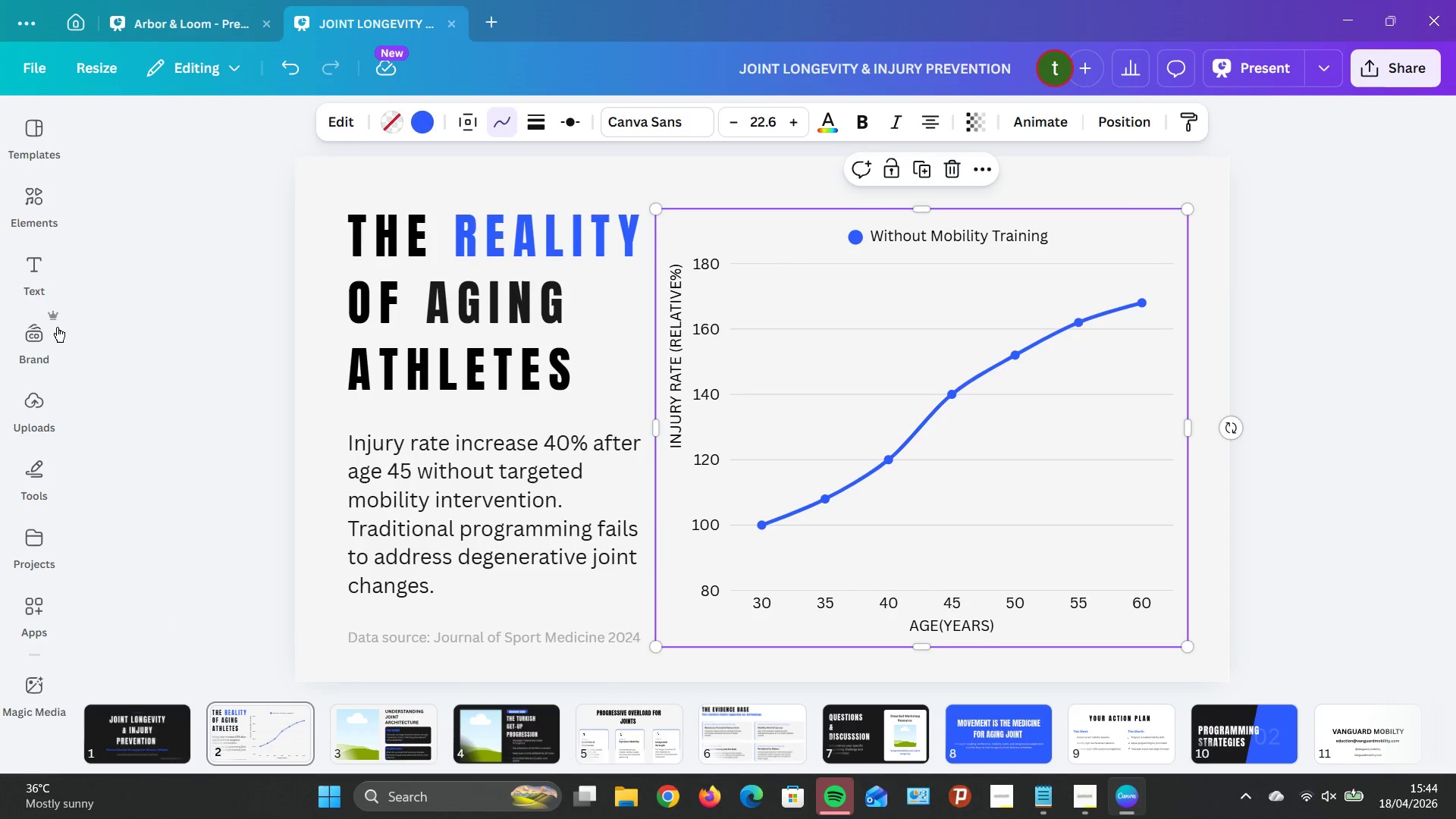 
left_click([24, 253])
 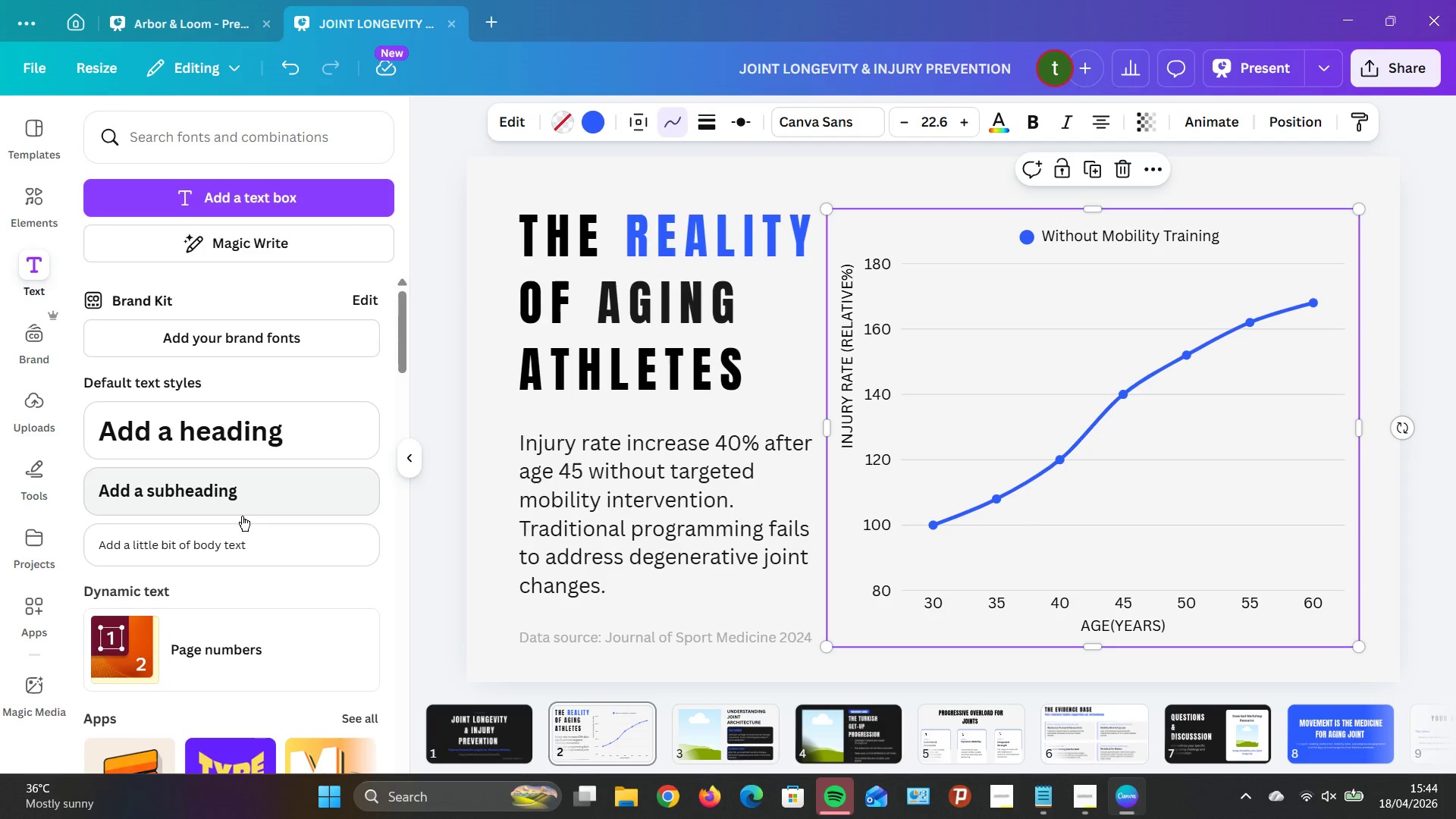 
left_click([246, 537])
 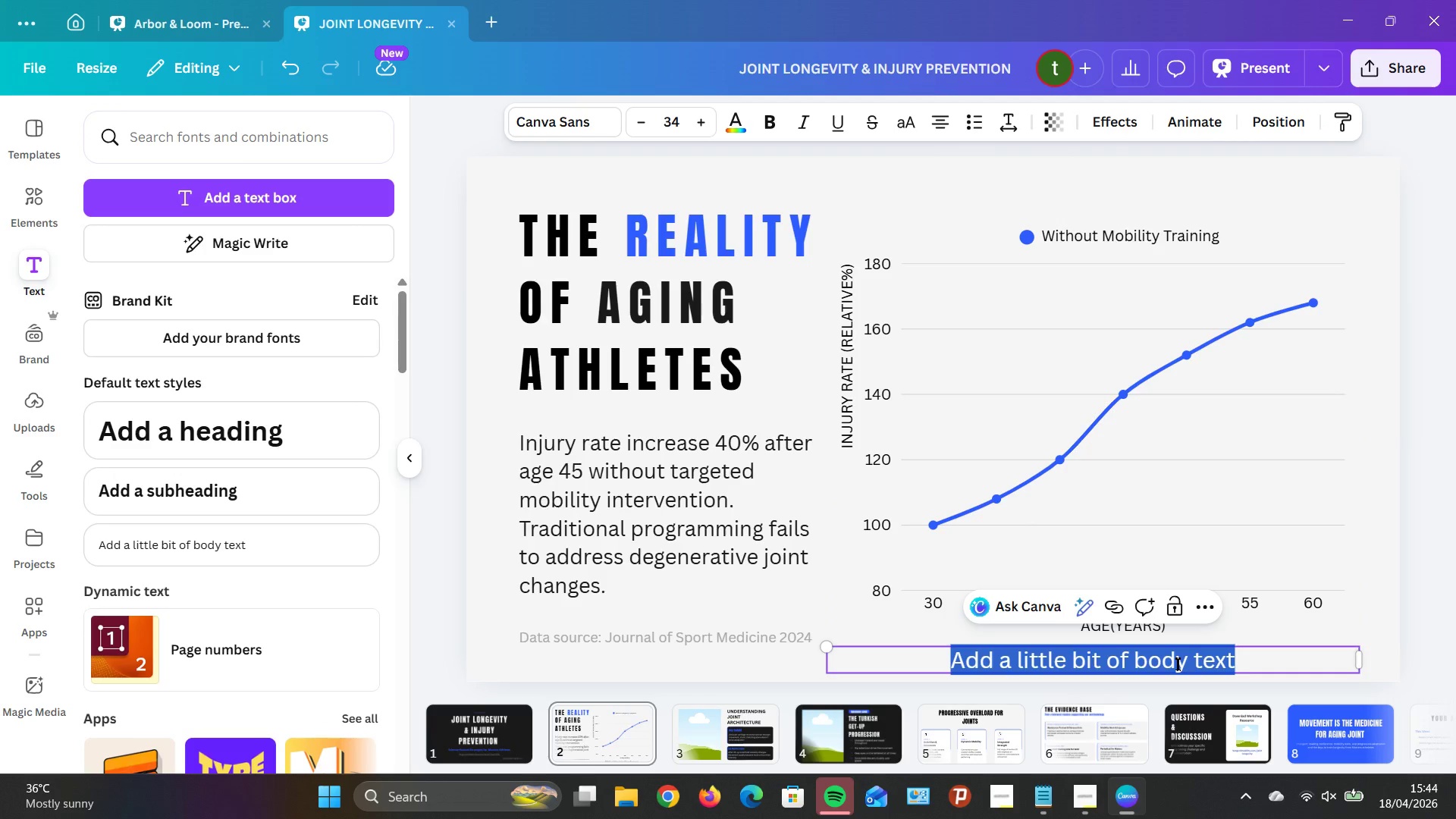 
left_click([1257, 664])
 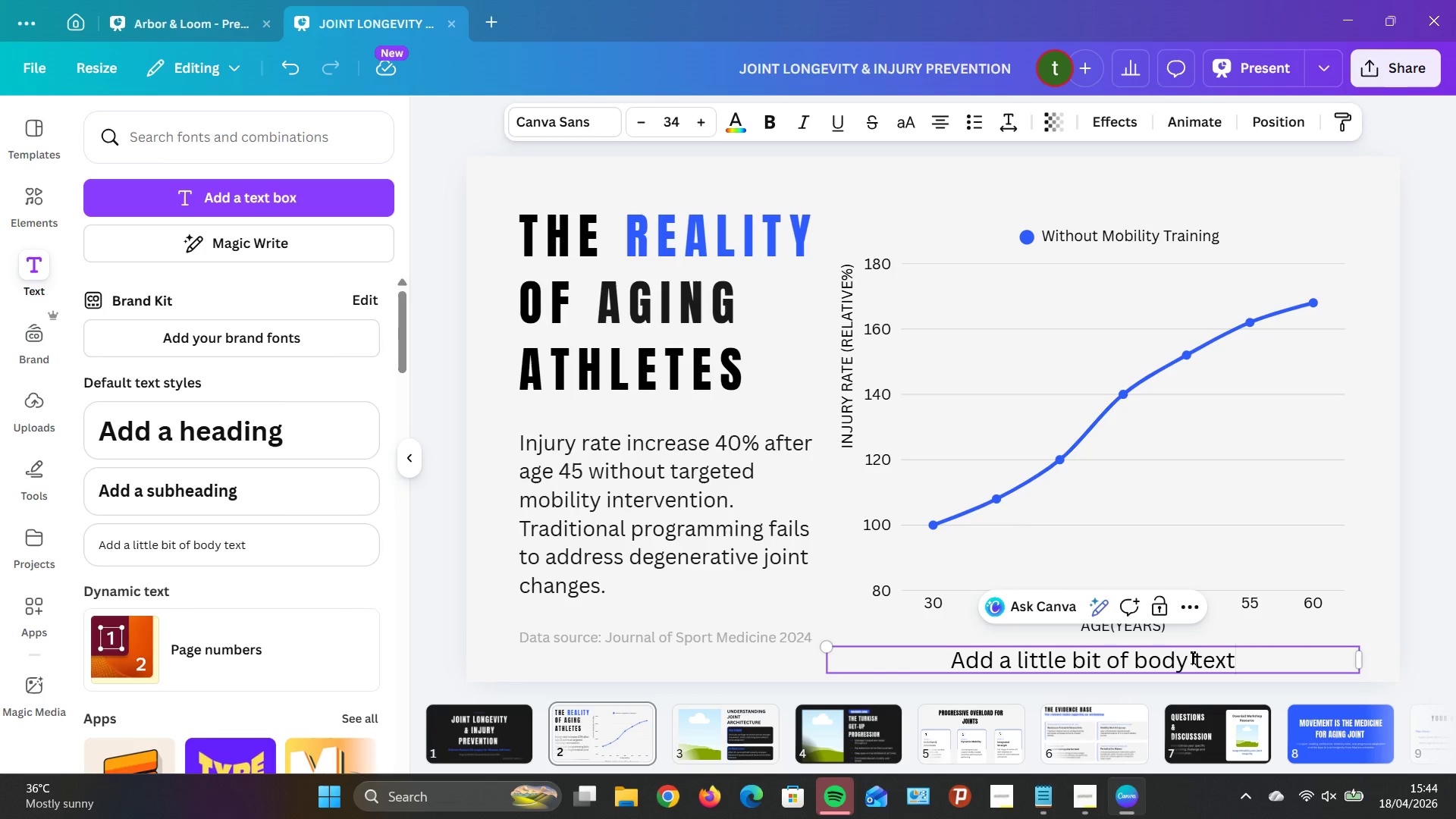 
left_click([726, 666])
 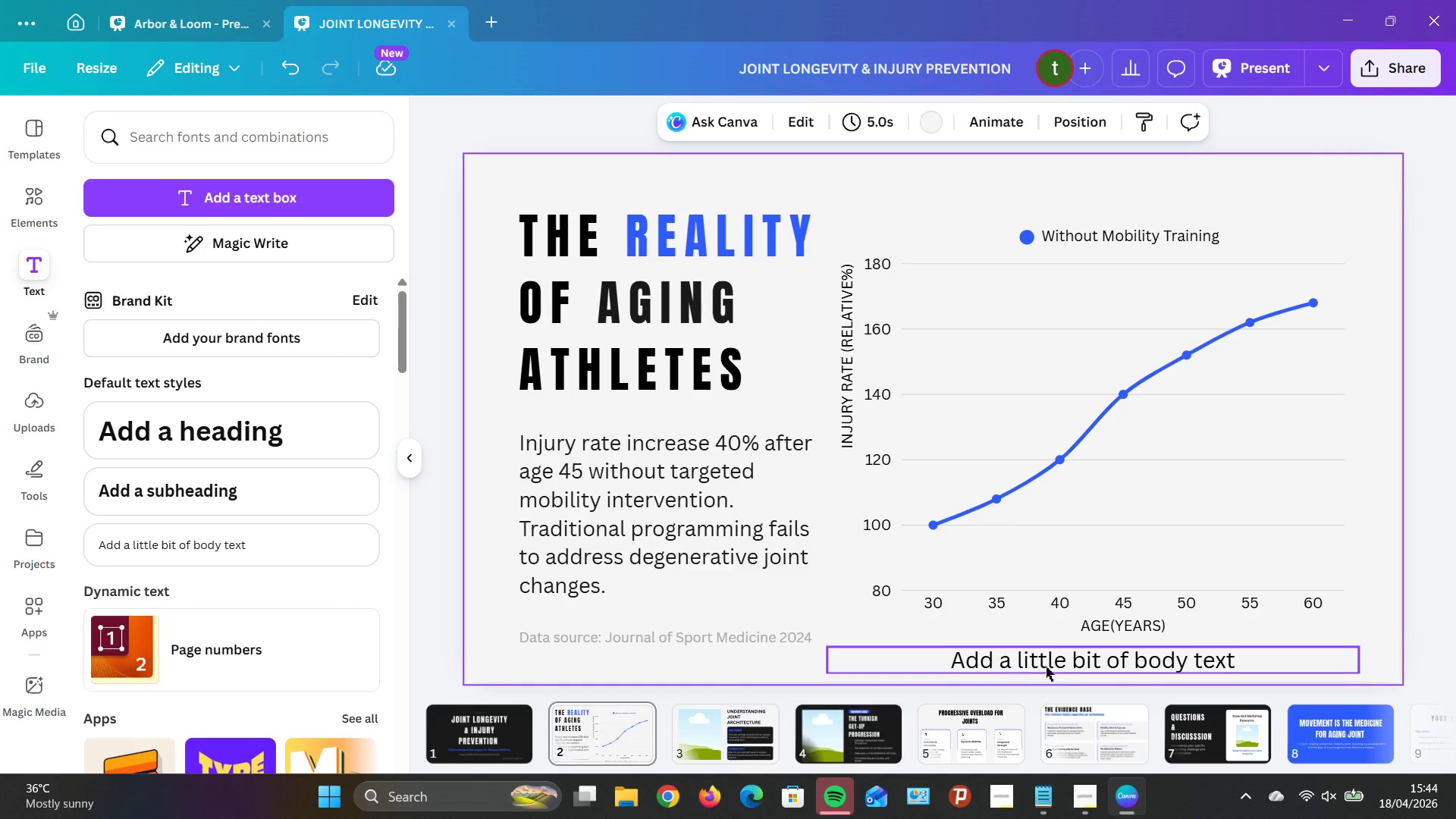 
left_click_drag(start_coordinate=[1062, 668], to_coordinate=[1062, 664])
 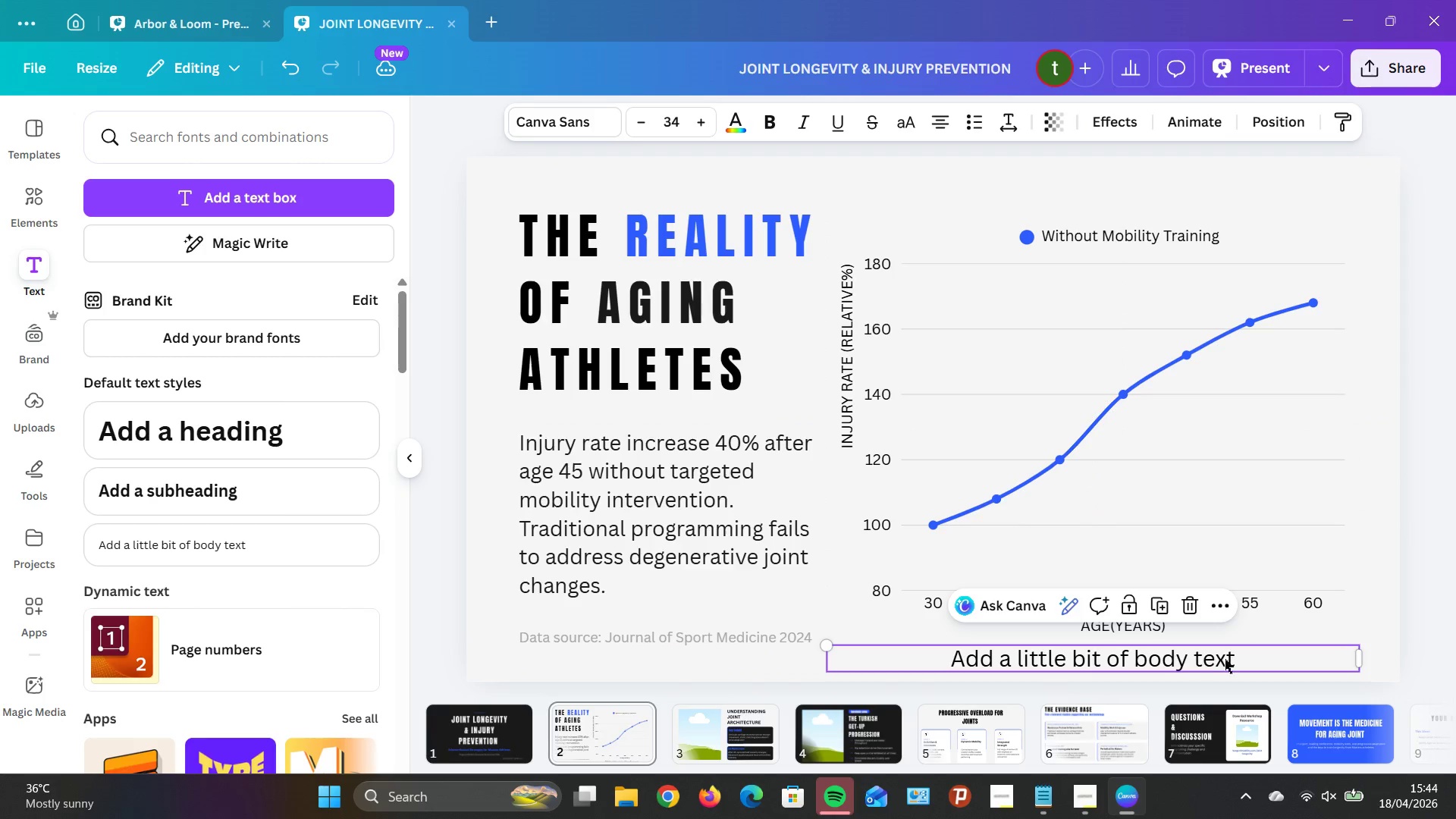 
left_click([1228, 658])
 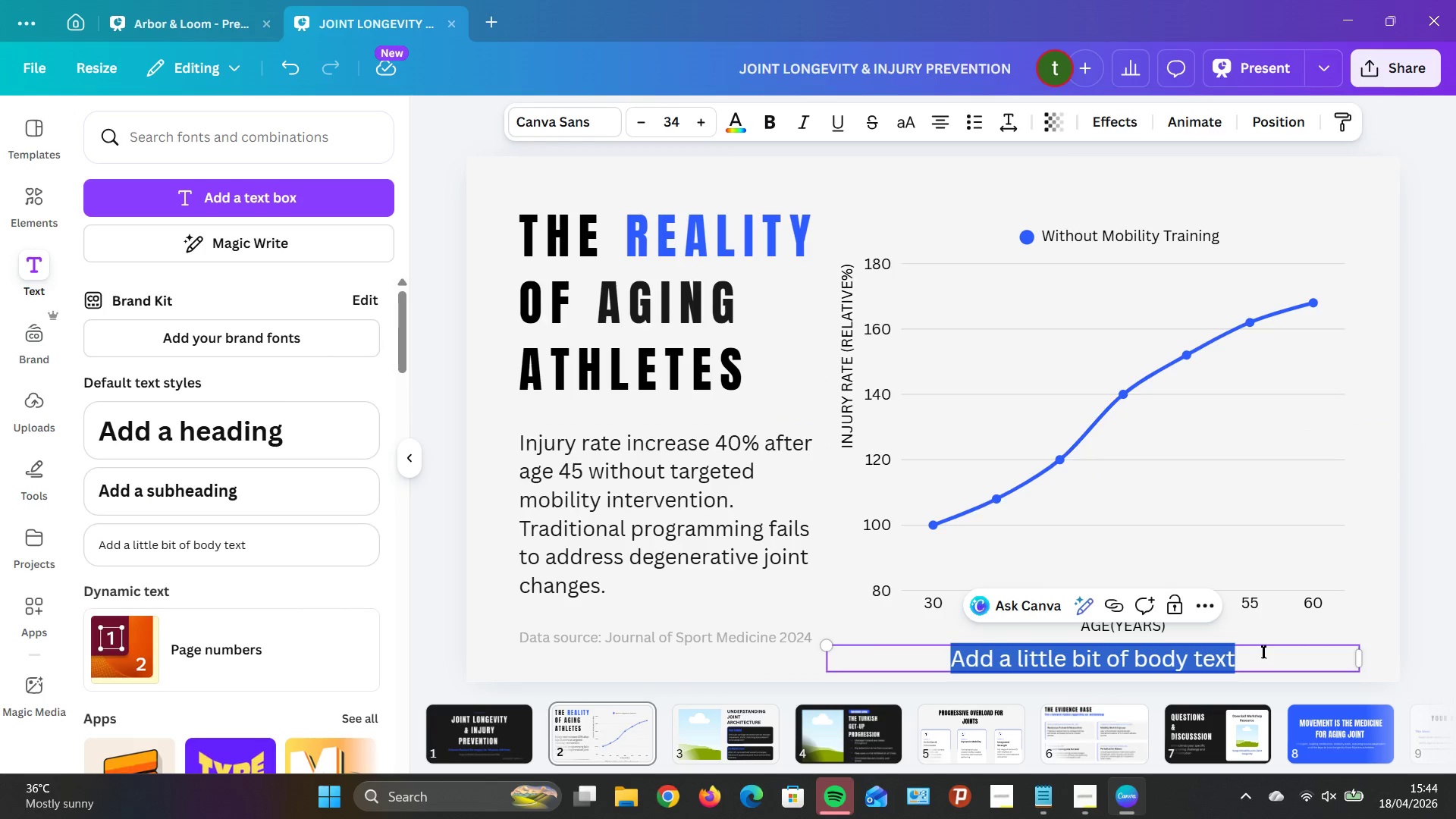 
type(In)
key(Backspace)
key(Backspace)
type(INJURY)
key(Backspace)
type(RY RATE INCREASES )
 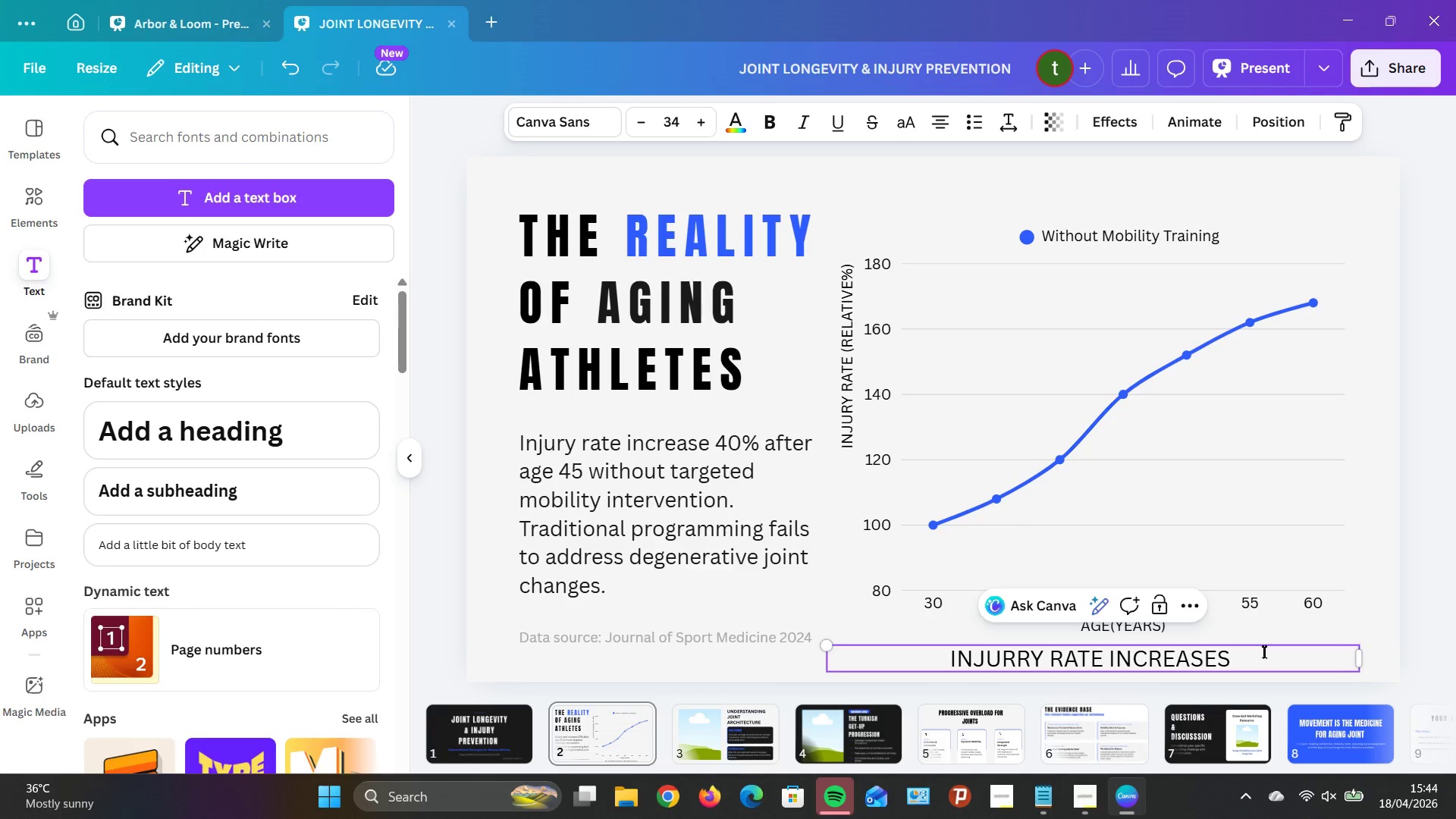 
key(Enter)
 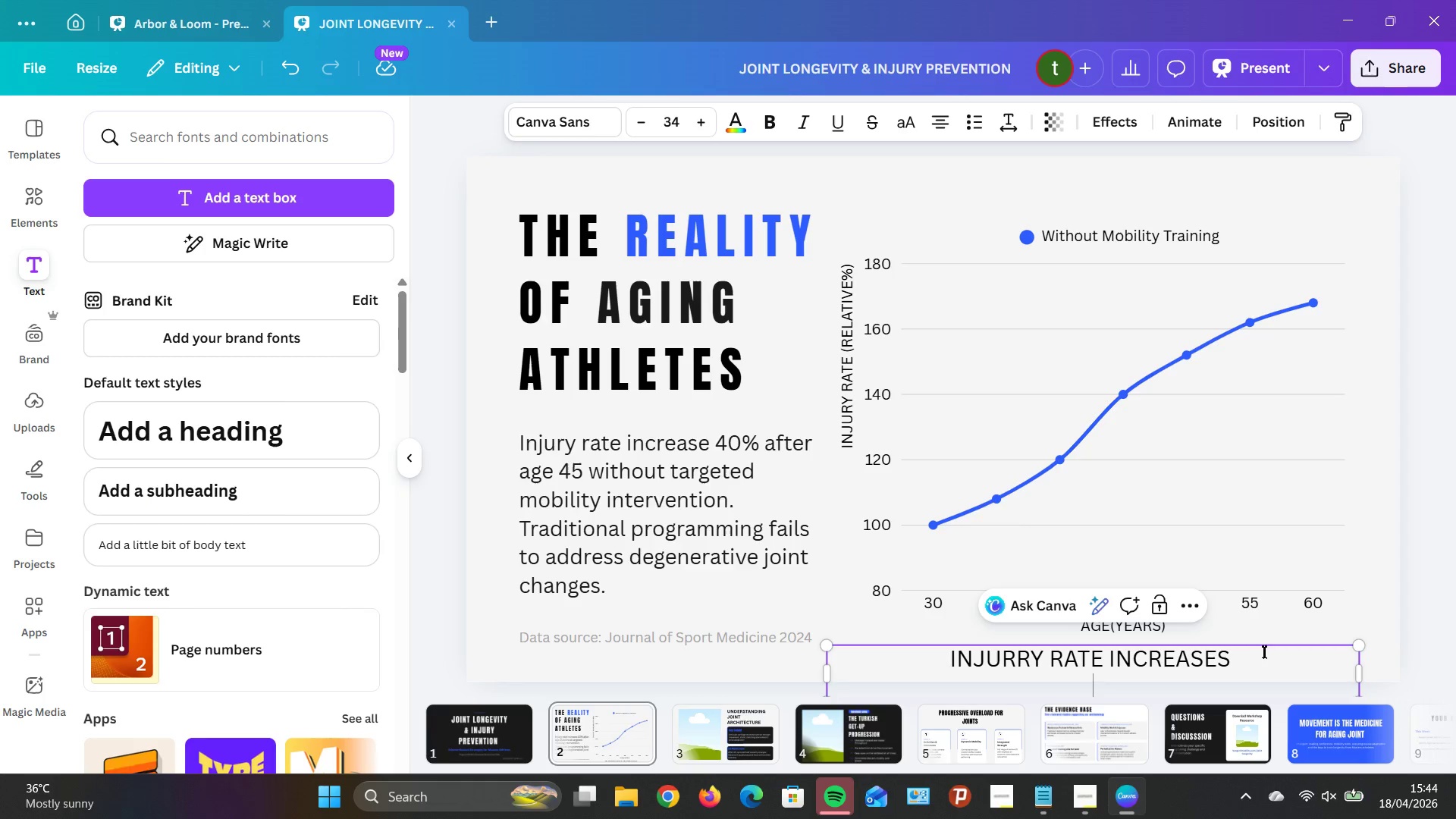 
type(40%)
 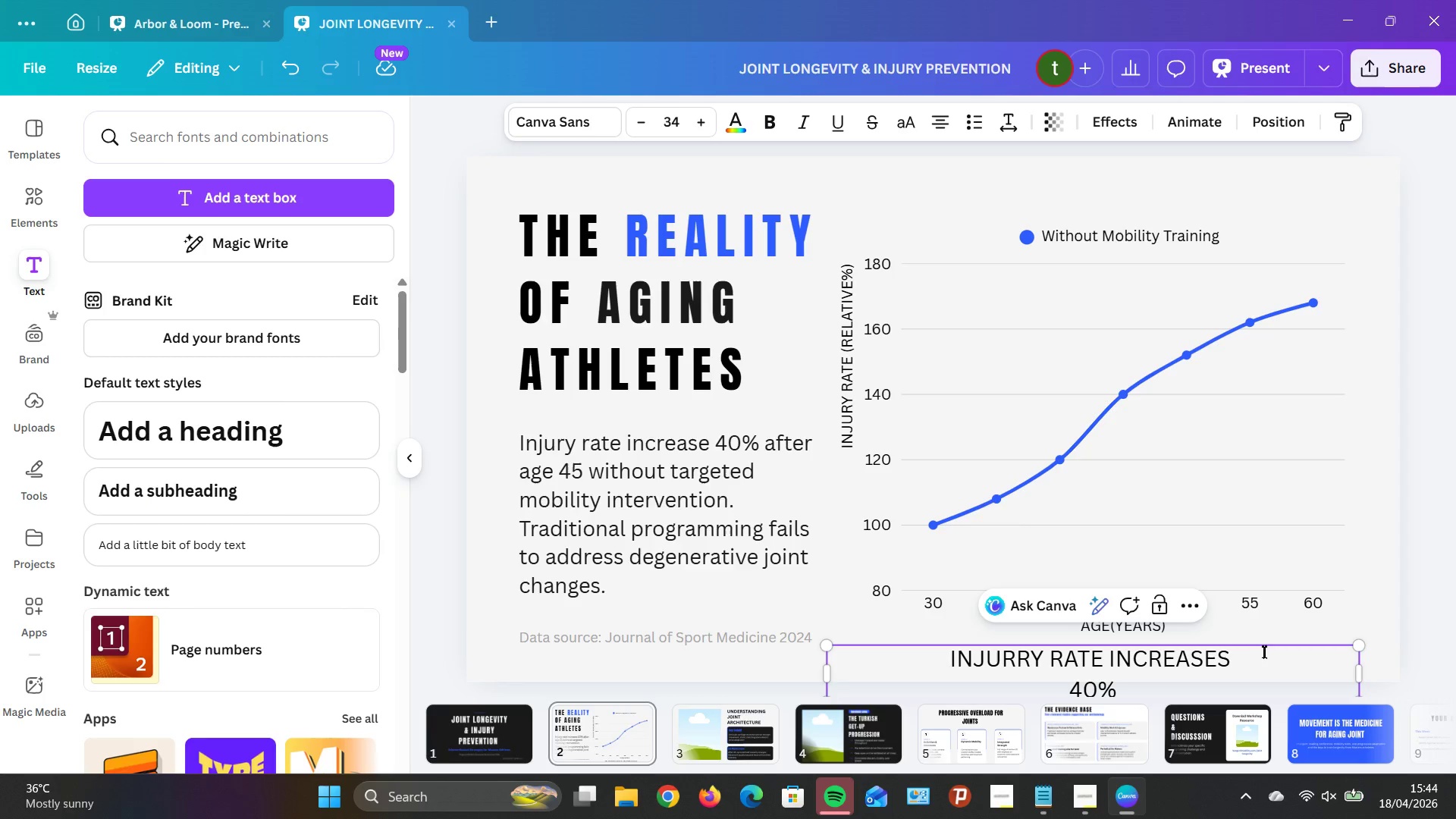 
key(Enter)
 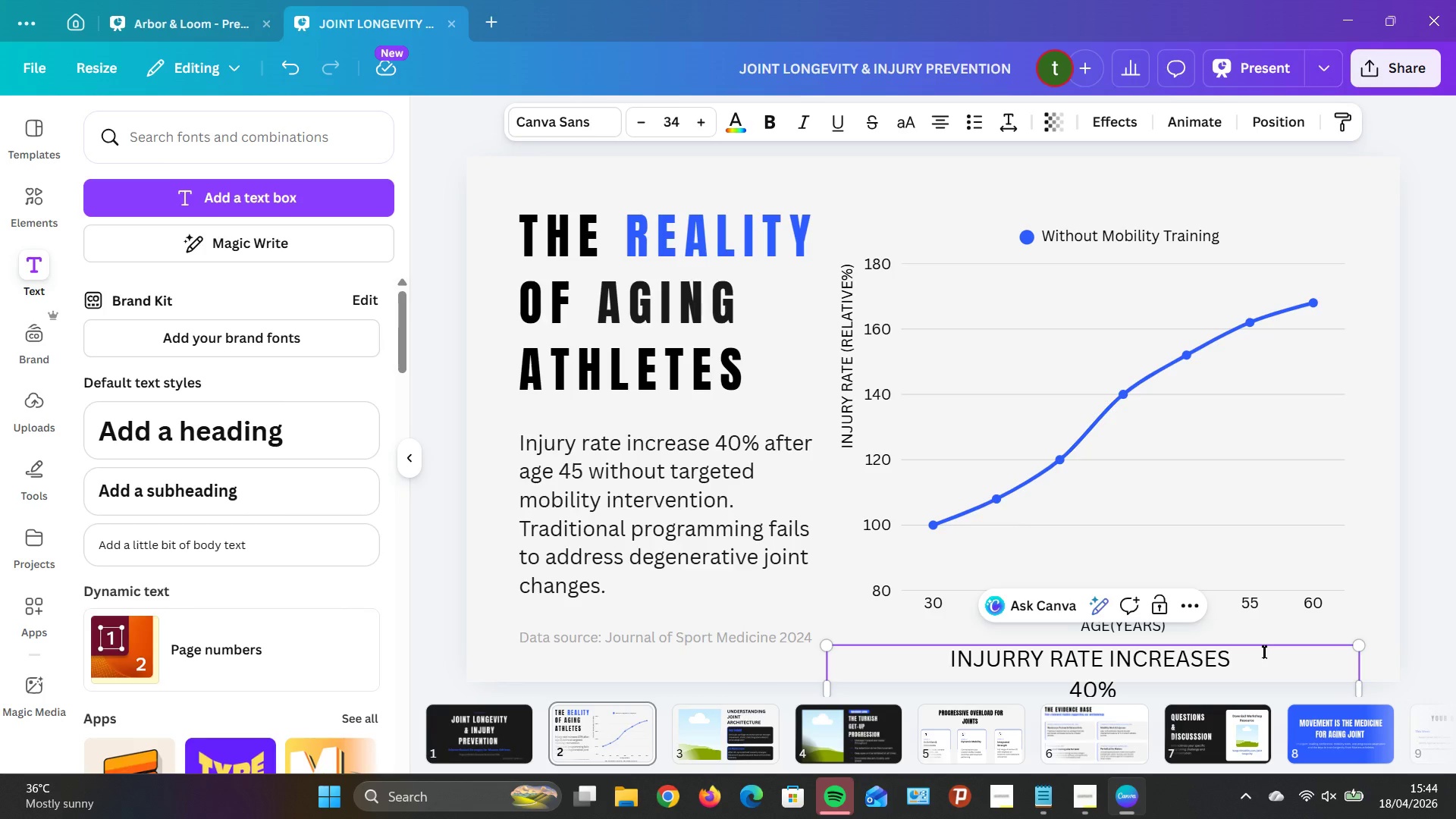 
type(AFTER AGE 45)
 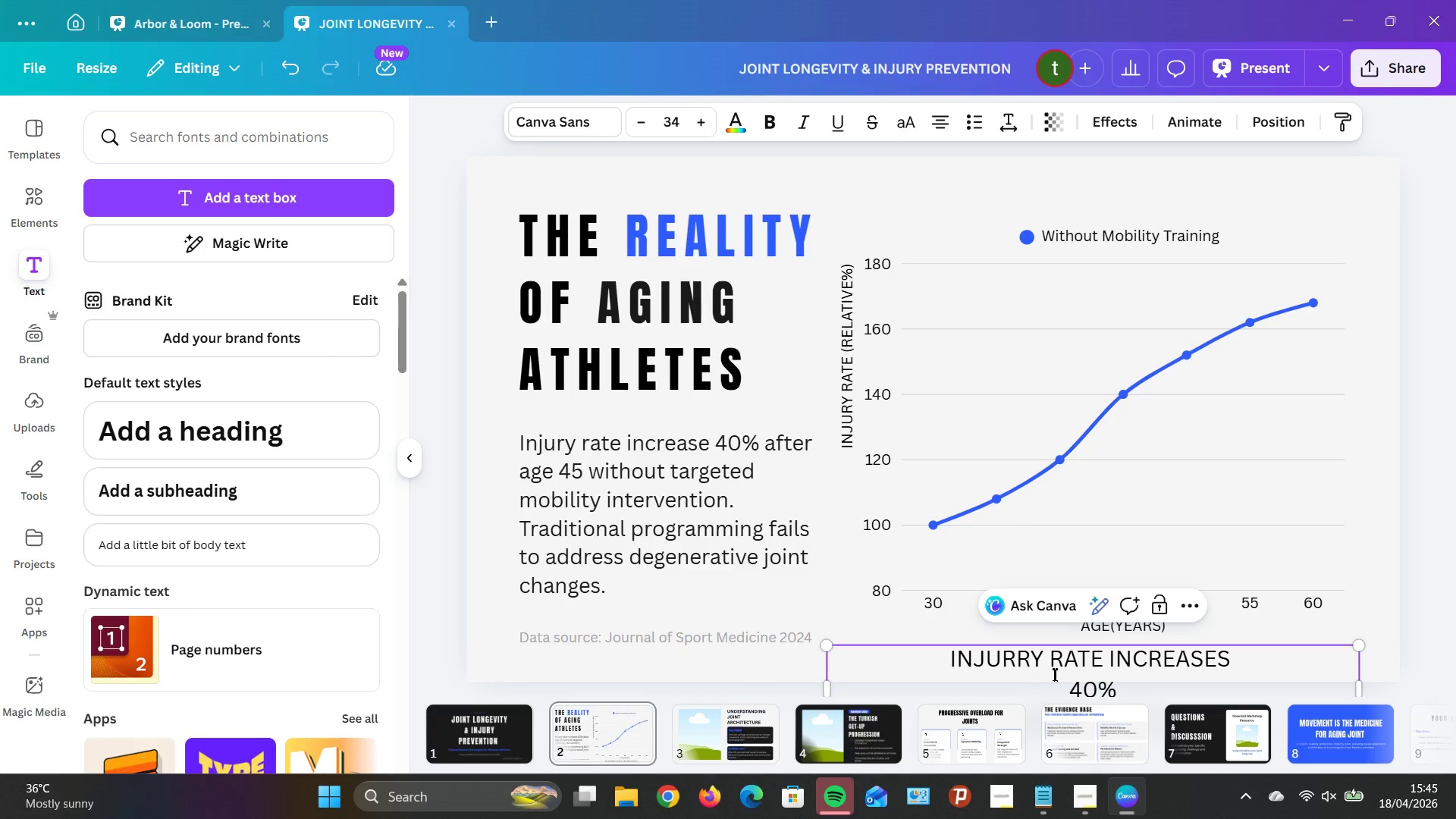 
left_click([1412, 588])
 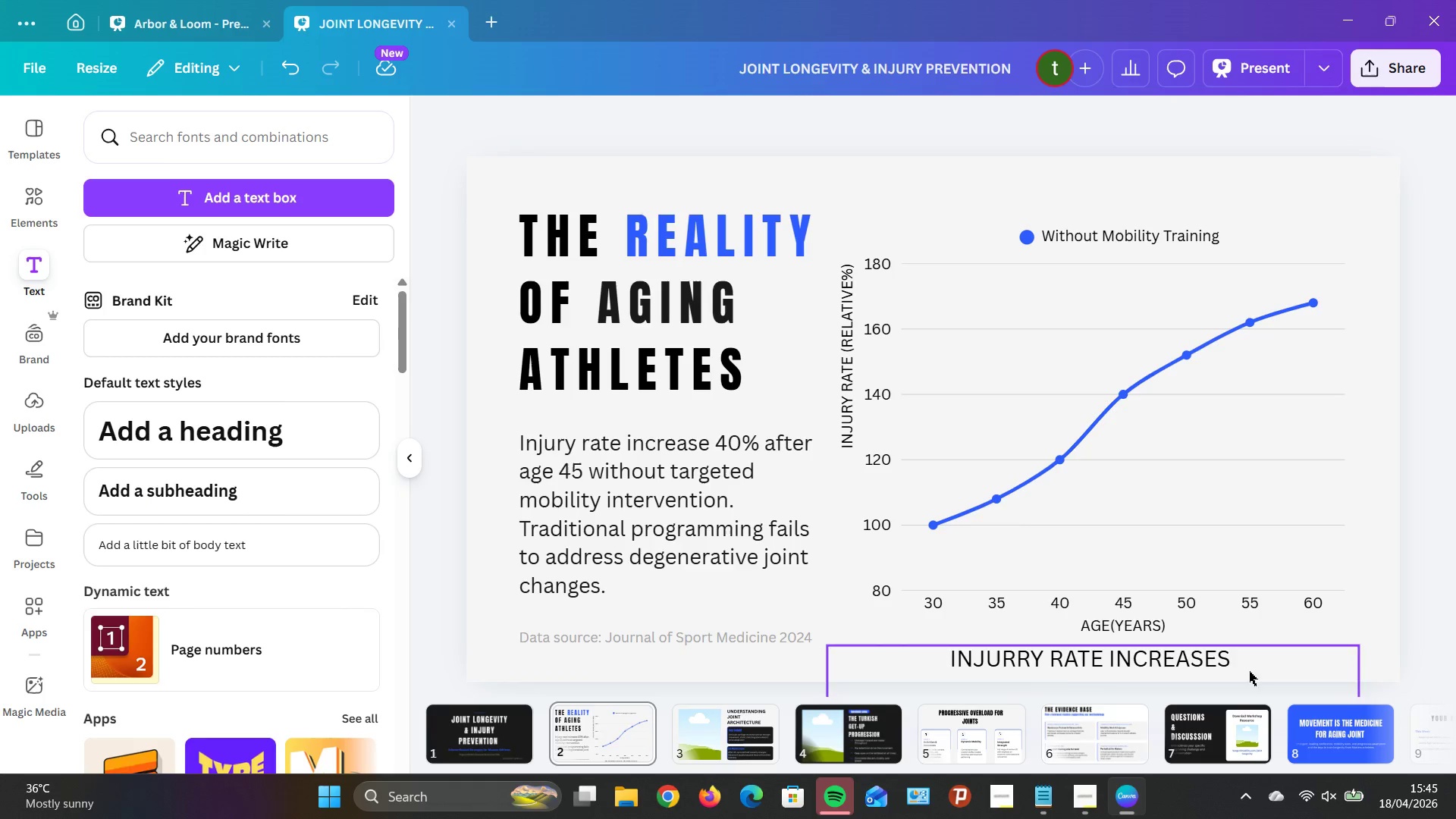 
left_click_drag(start_coordinate=[1249, 671], to_coordinate=[1259, 446])
 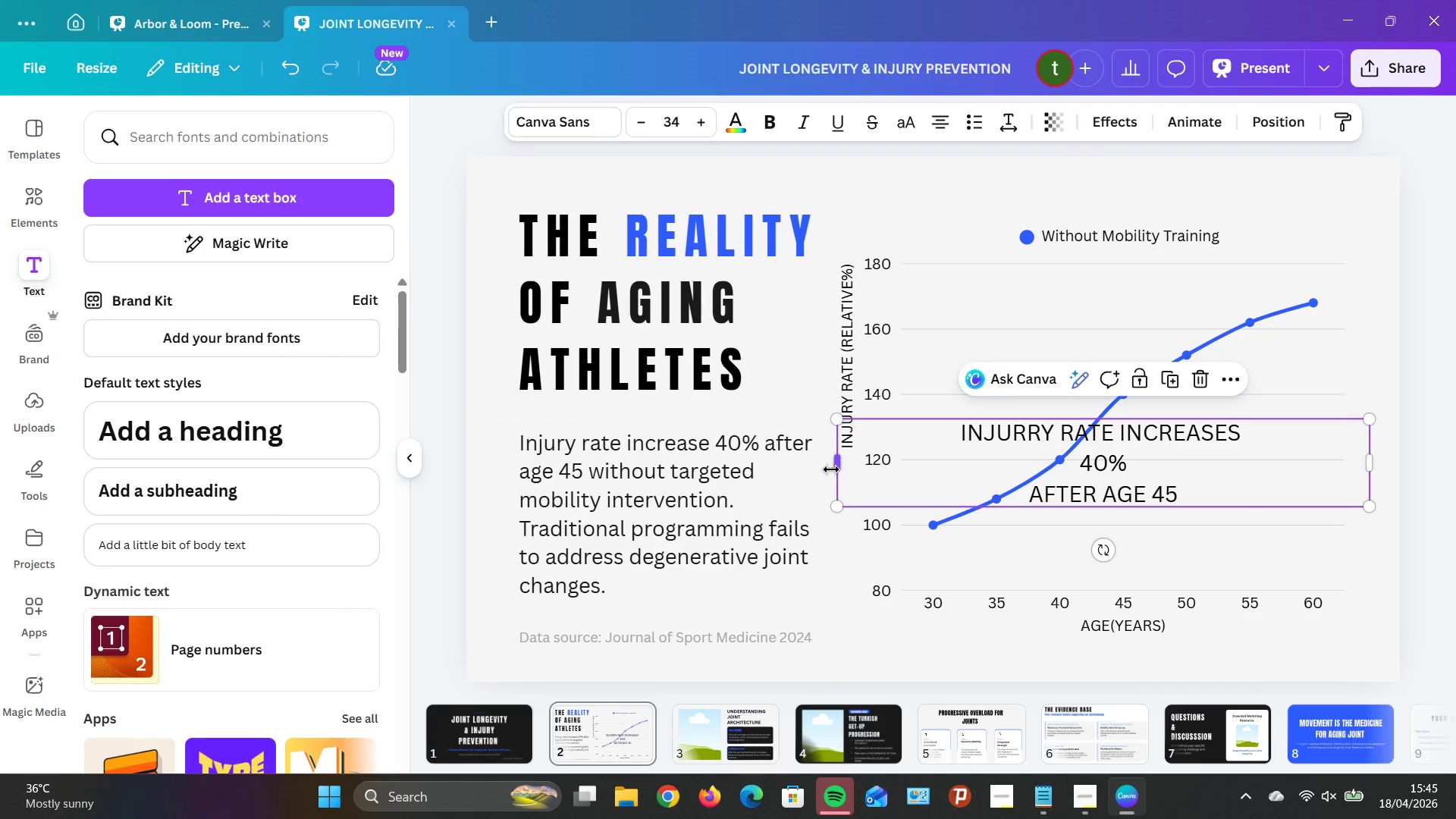 
left_click_drag(start_coordinate=[835, 462], to_coordinate=[1080, 446])
 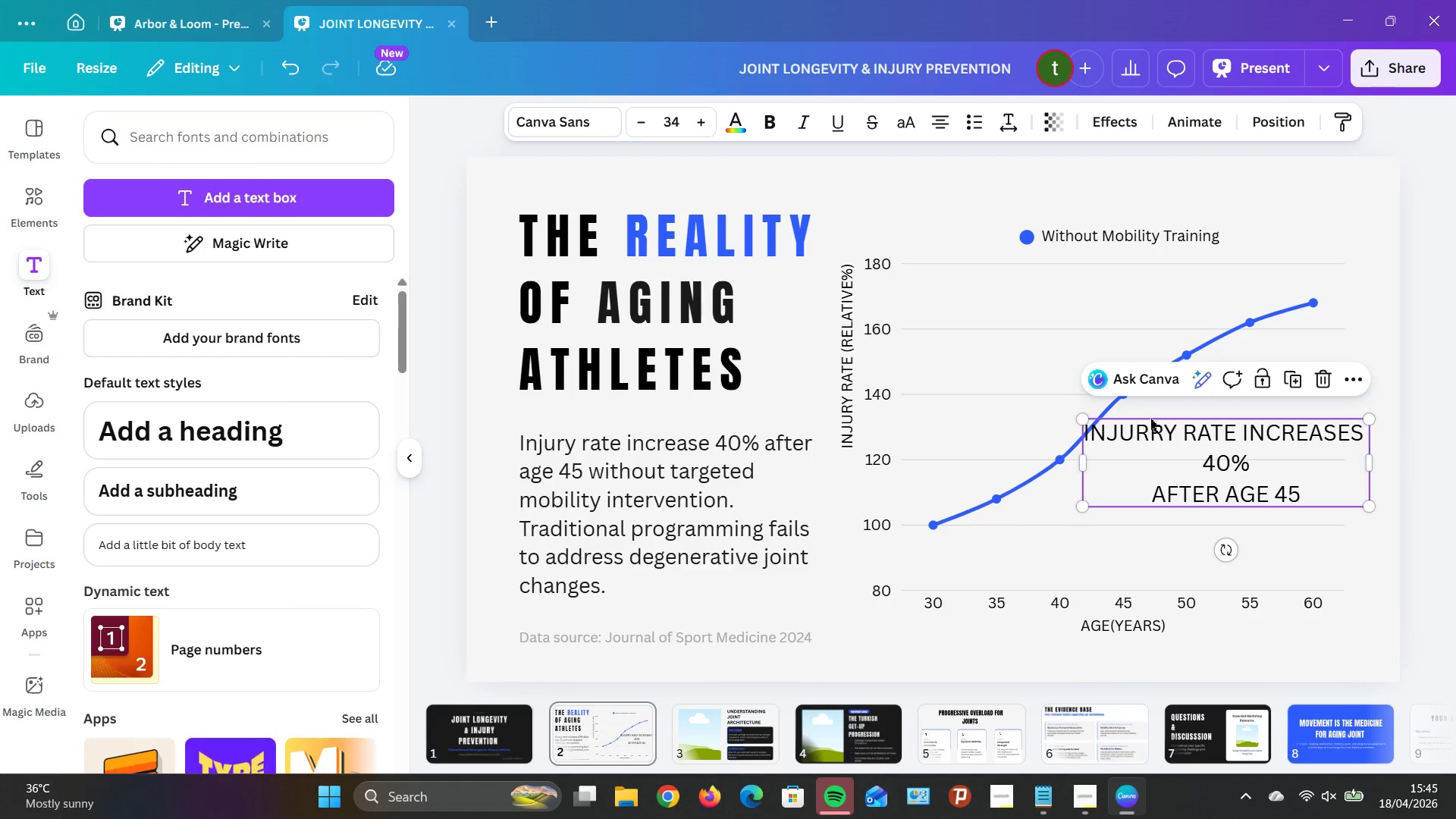 
left_click([1150, 419])
 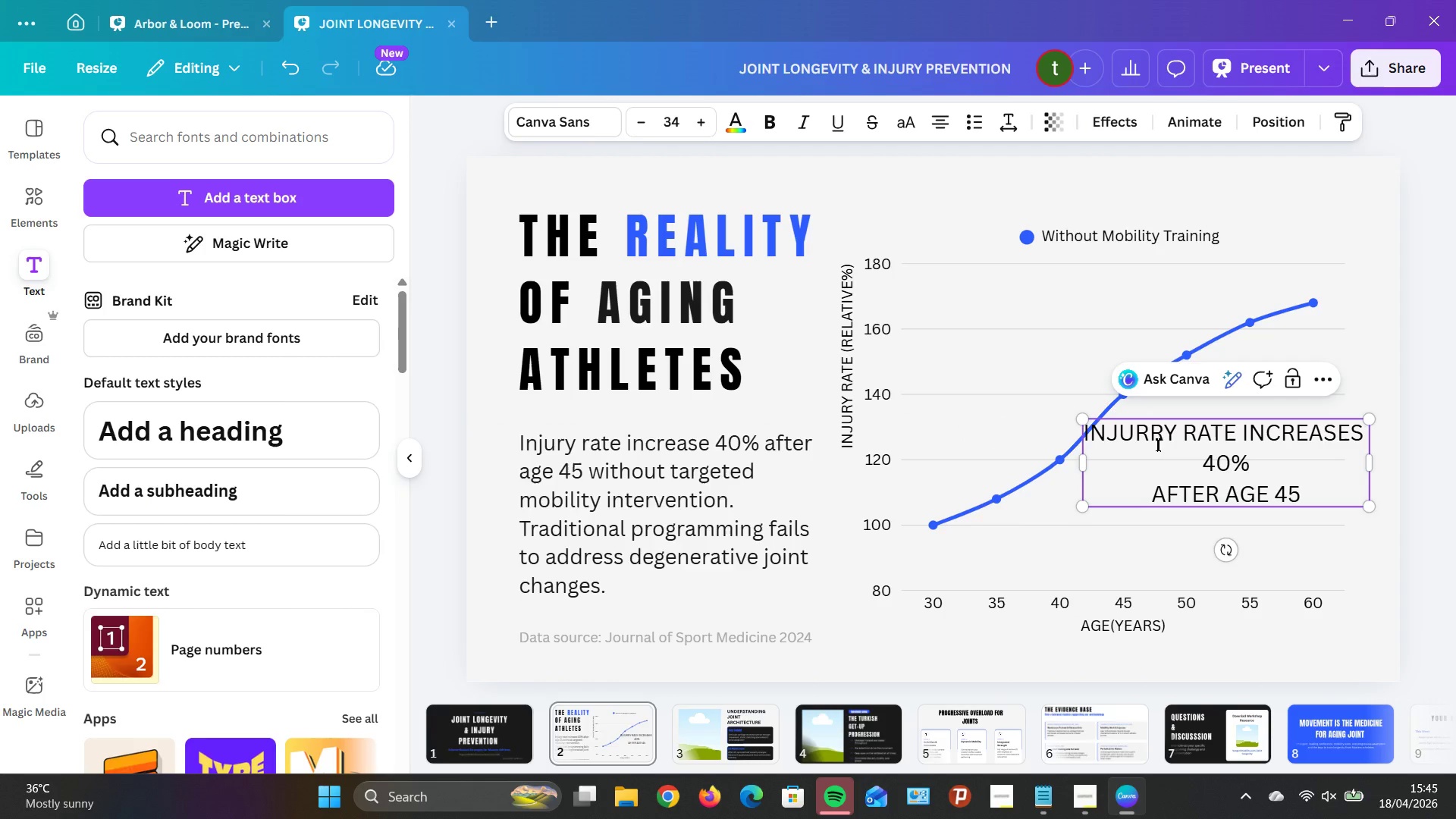 
key(Backspace)
 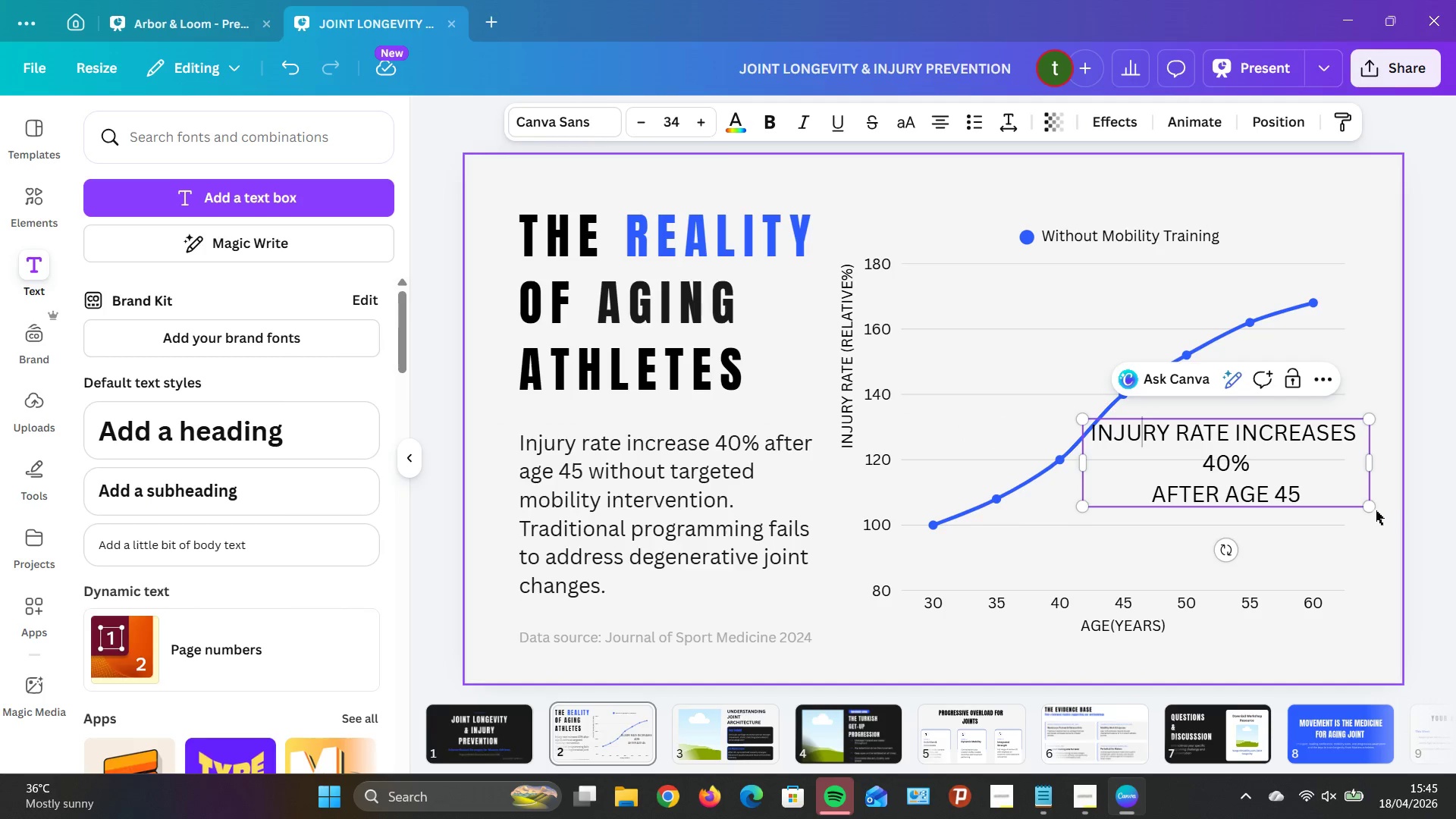 
left_click_drag(start_coordinate=[1364, 505], to_coordinate=[1239, 475])
 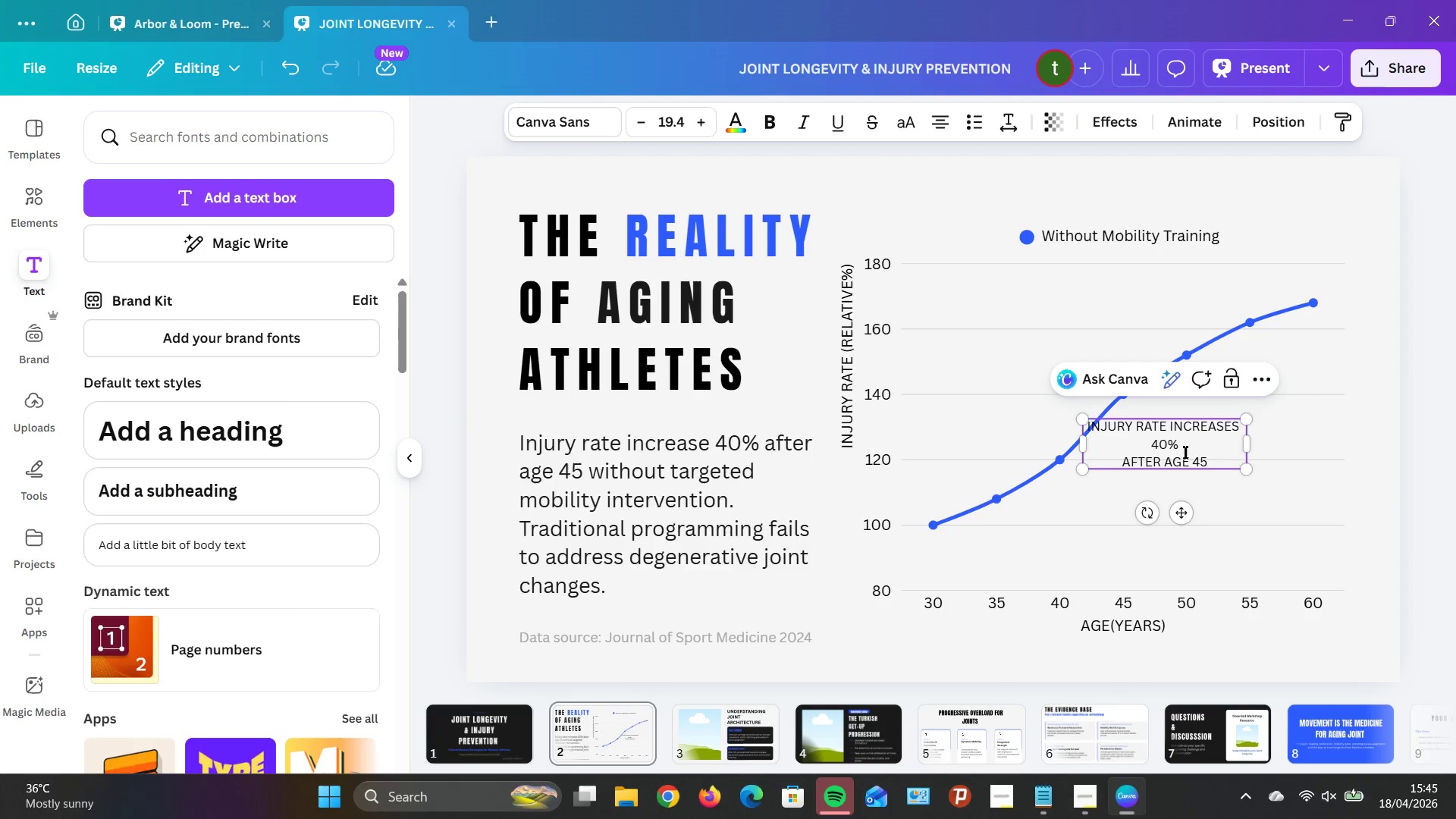 
left_click_drag(start_coordinate=[1184, 450], to_coordinate=[1193, 457])
 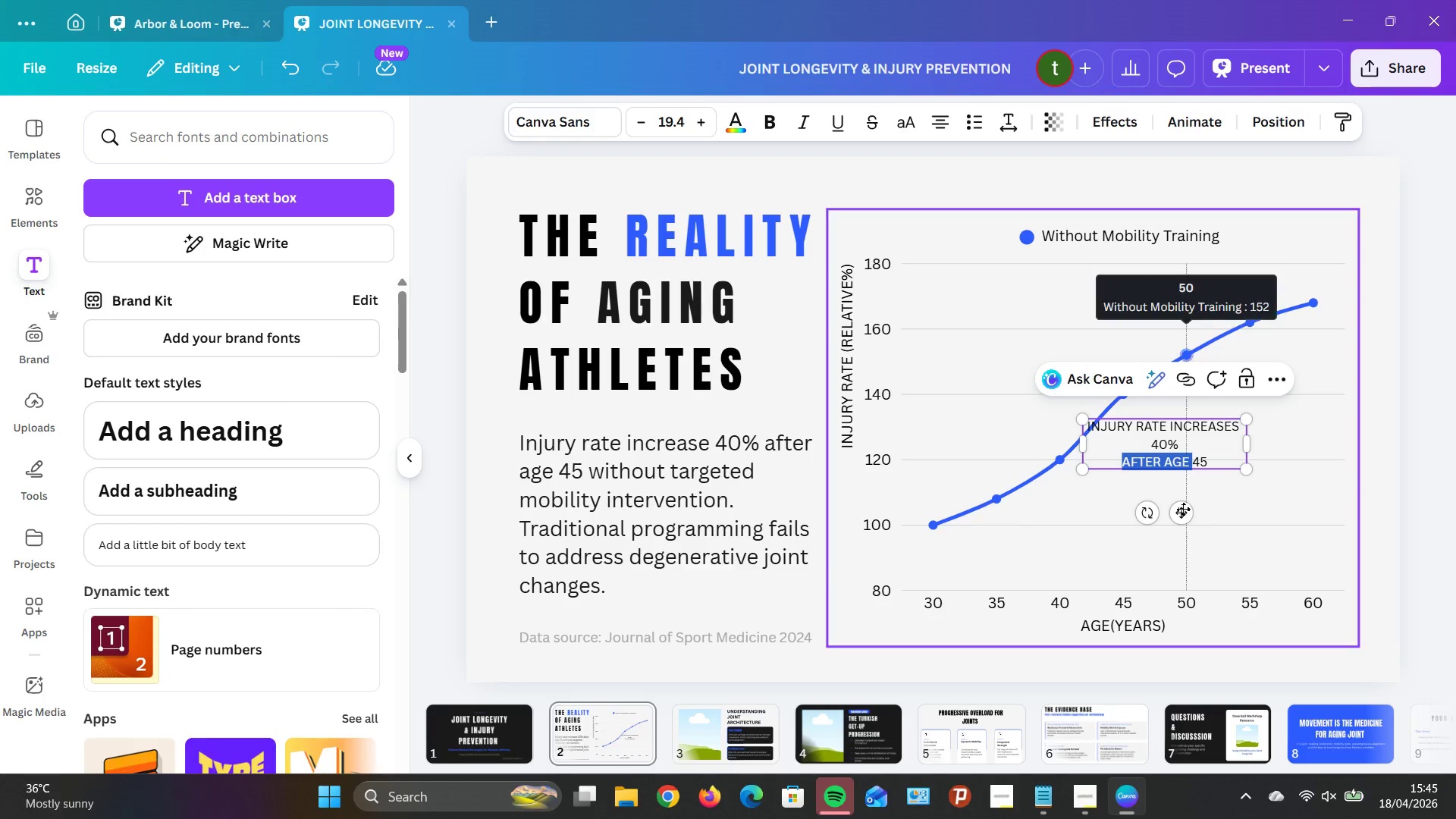 
left_click([1183, 509])
 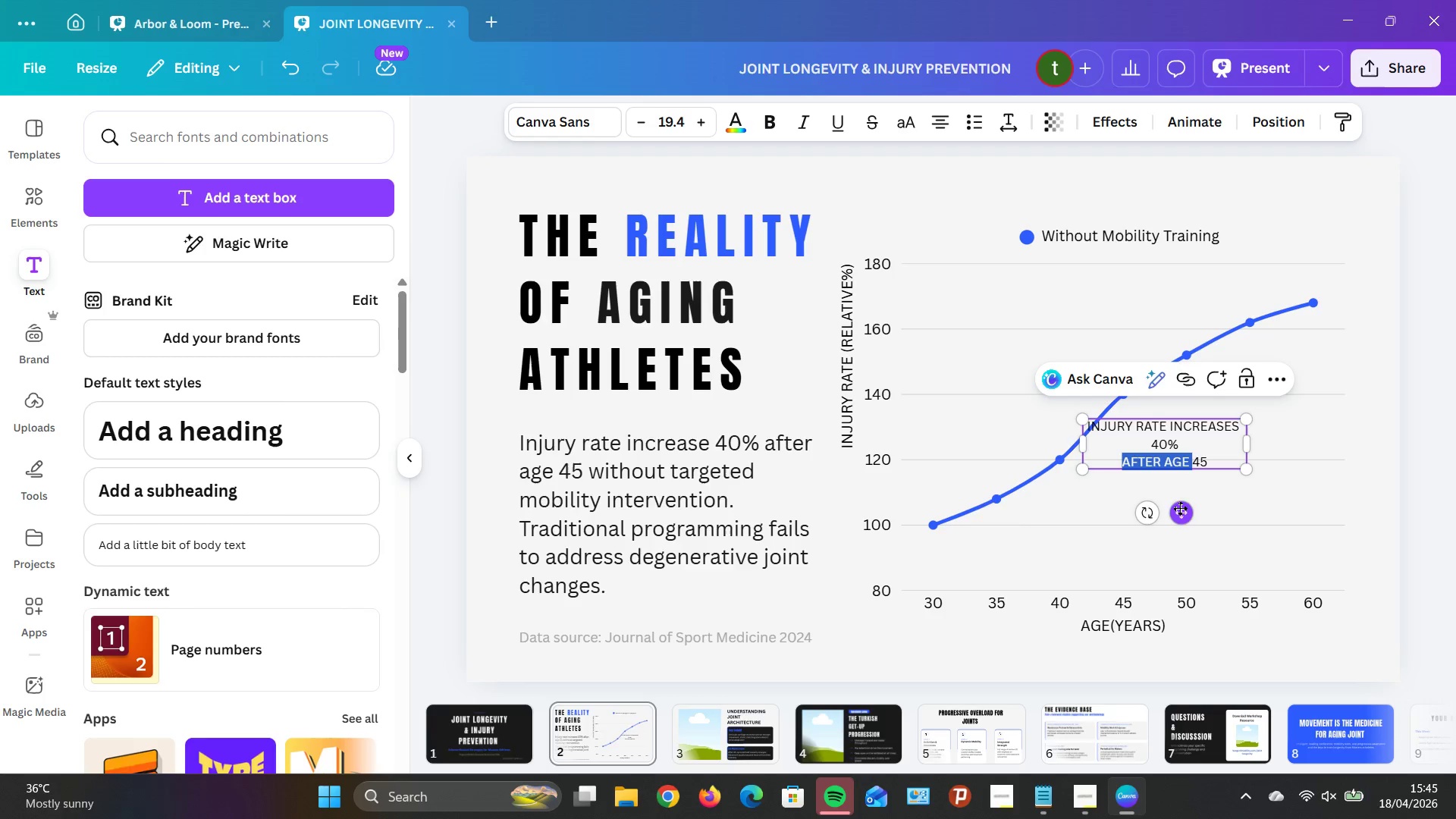 
left_click_drag(start_coordinate=[1180, 508], to_coordinate=[1225, 530])
 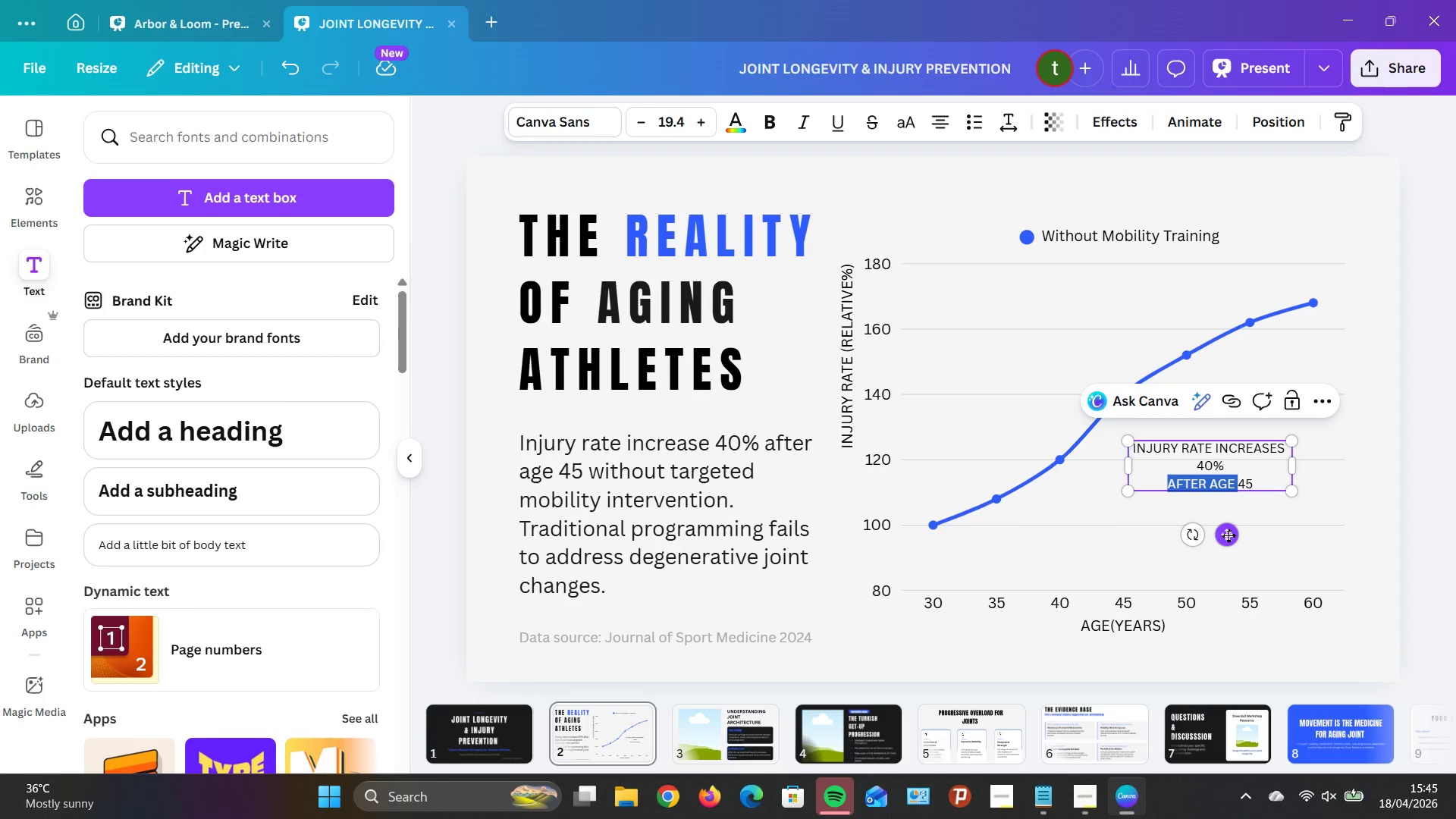 
left_click_drag(start_coordinate=[1228, 541], to_coordinate=[1244, 539])
 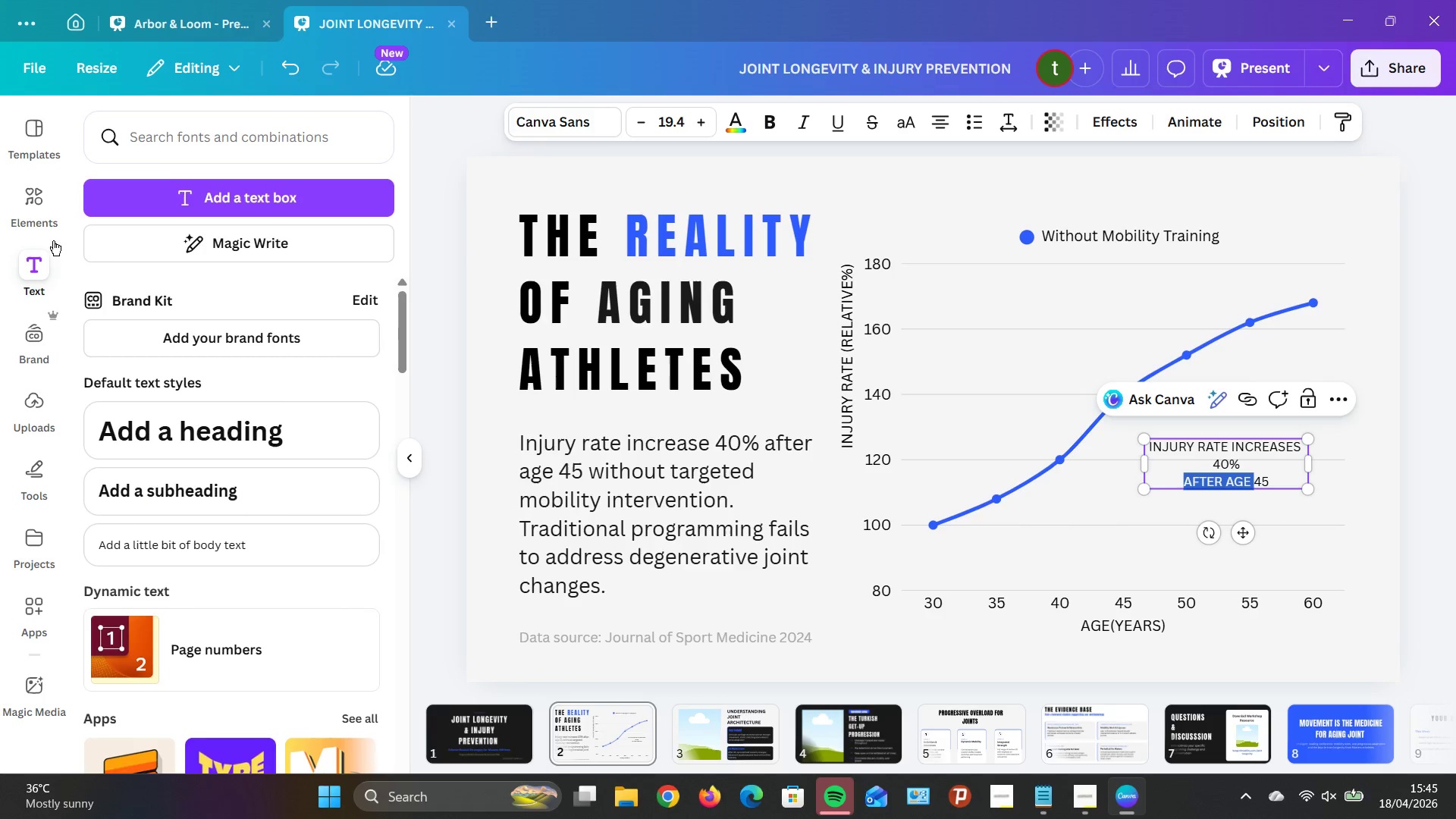 
left_click_drag(start_coordinate=[49, 215], to_coordinate=[40, 219])
 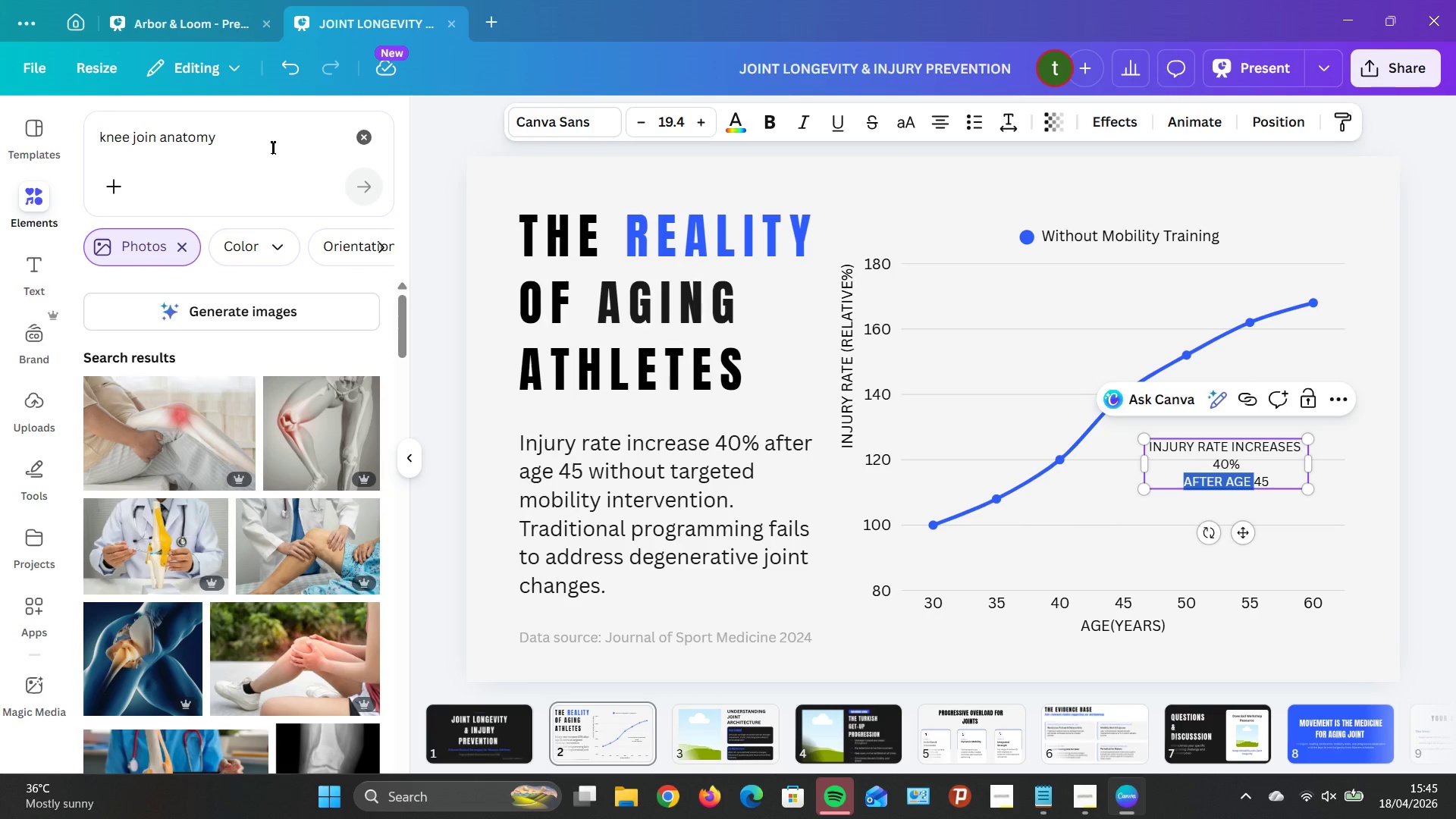 
left_click([360, 143])
 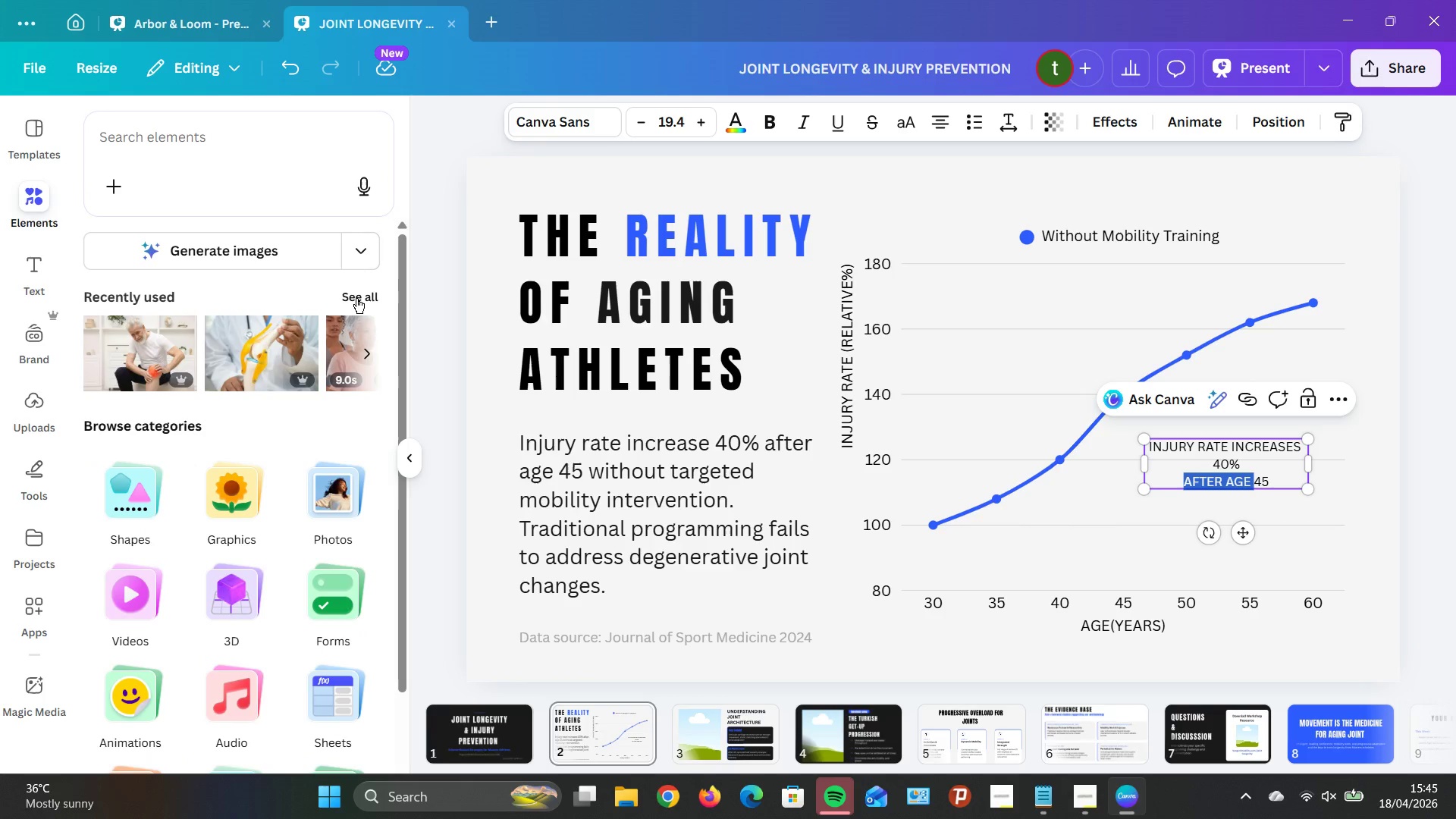 
left_click([362, 293])
 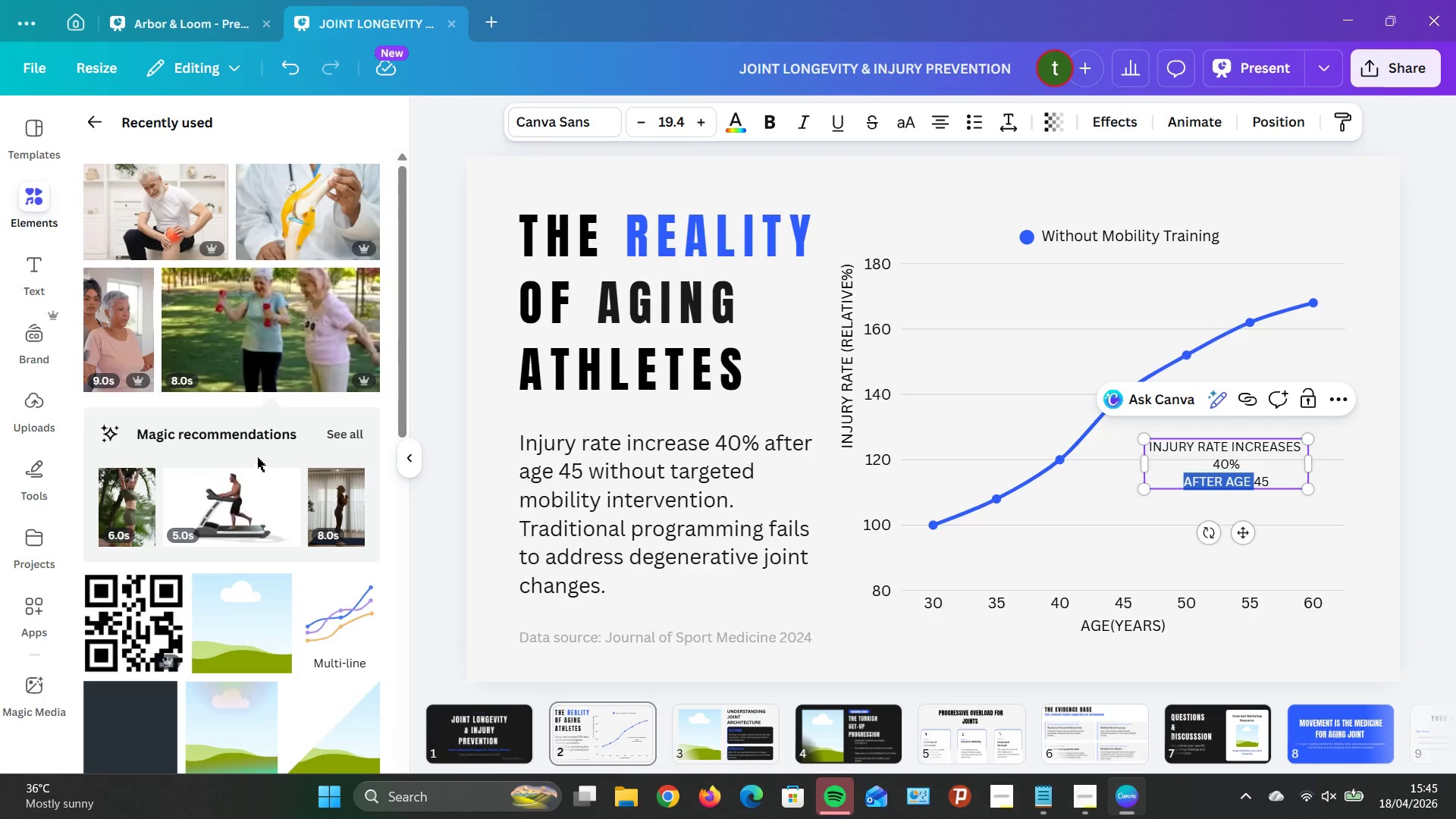 
scroll: coordinate [257, 456], scroll_direction: down, amount: 12.0
 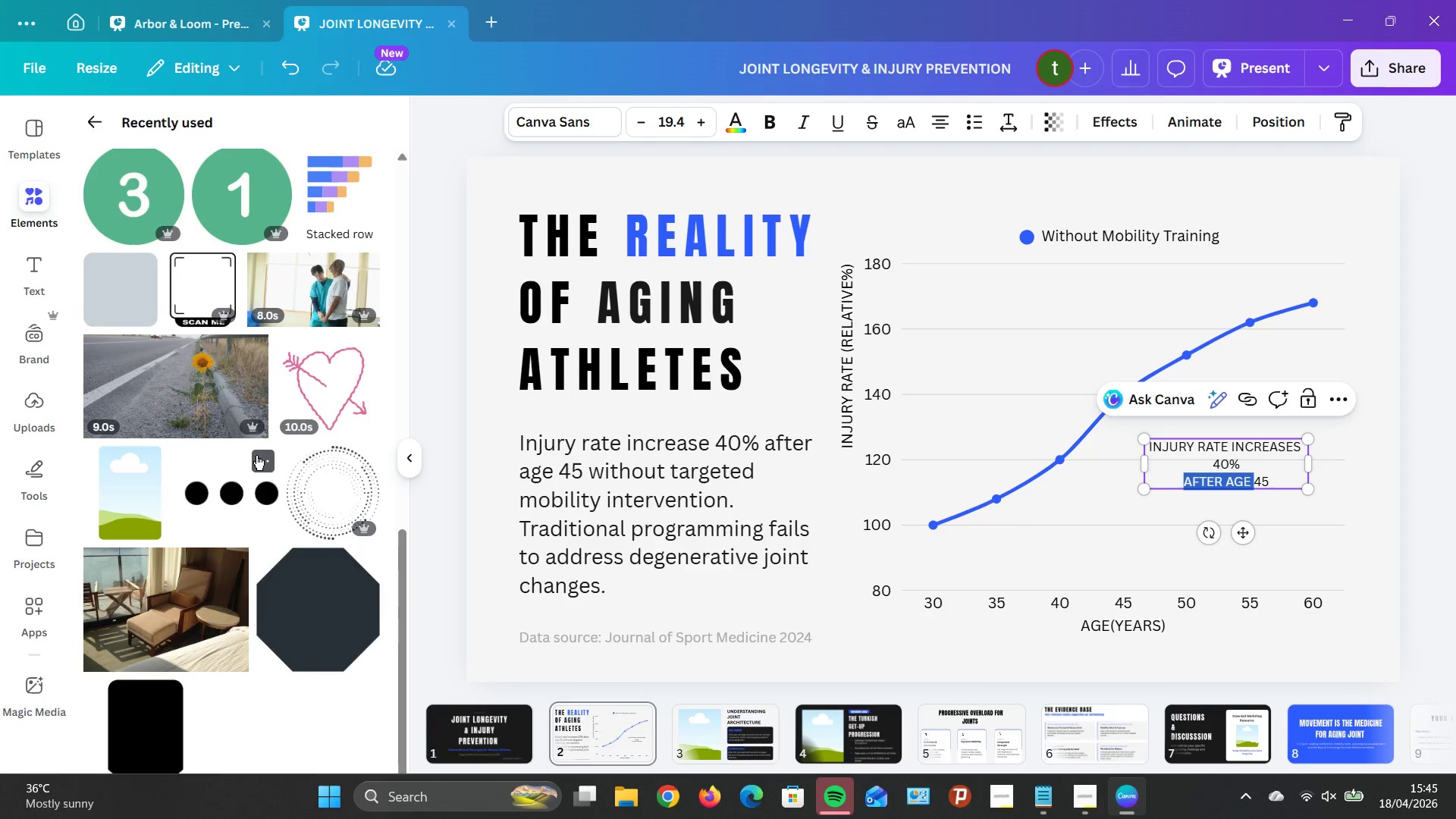 
scroll: coordinate [240, 427], scroll_direction: up, amount: 19.0
 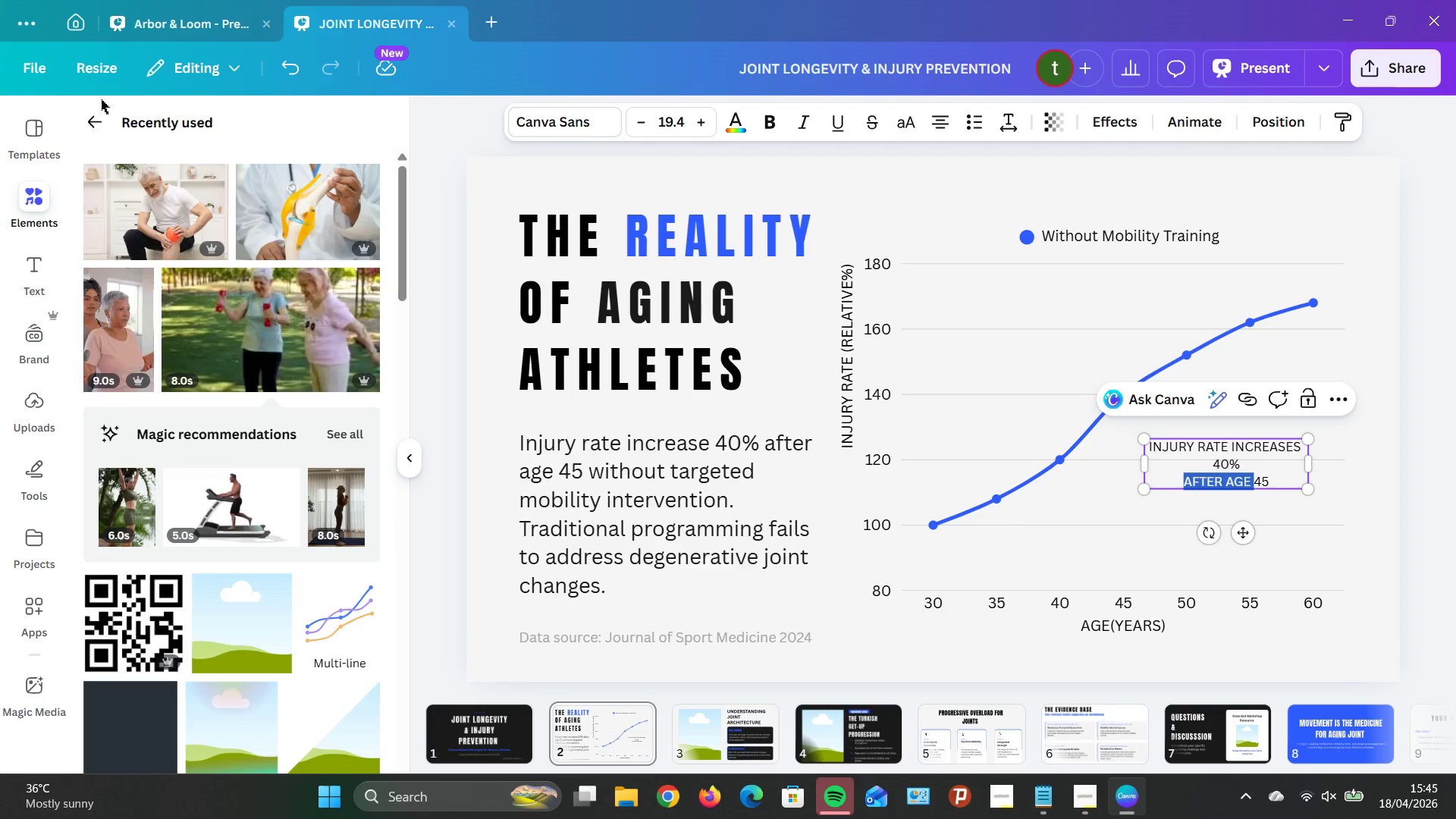 
left_click([97, 115])
 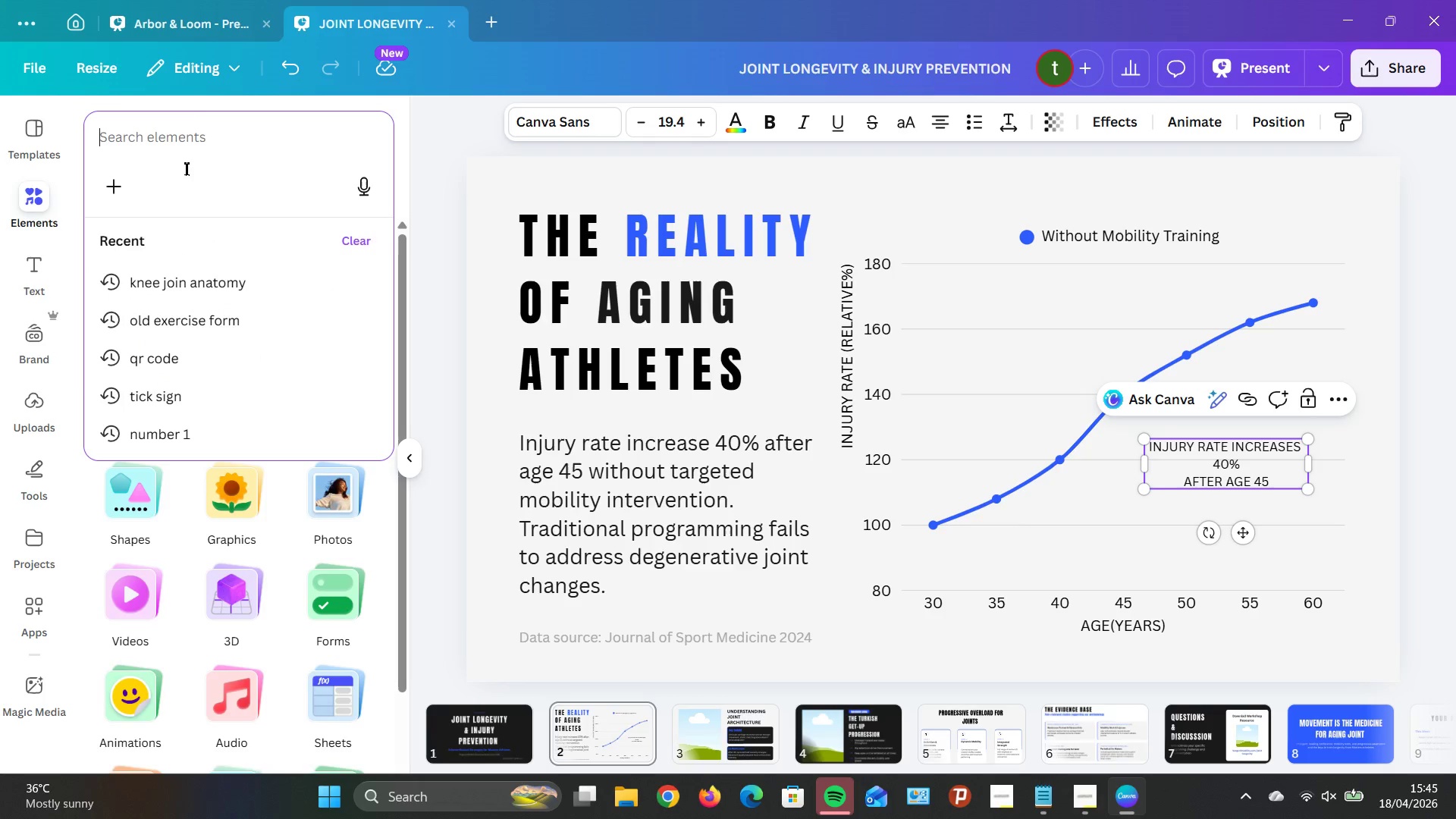 
type(ARR)
 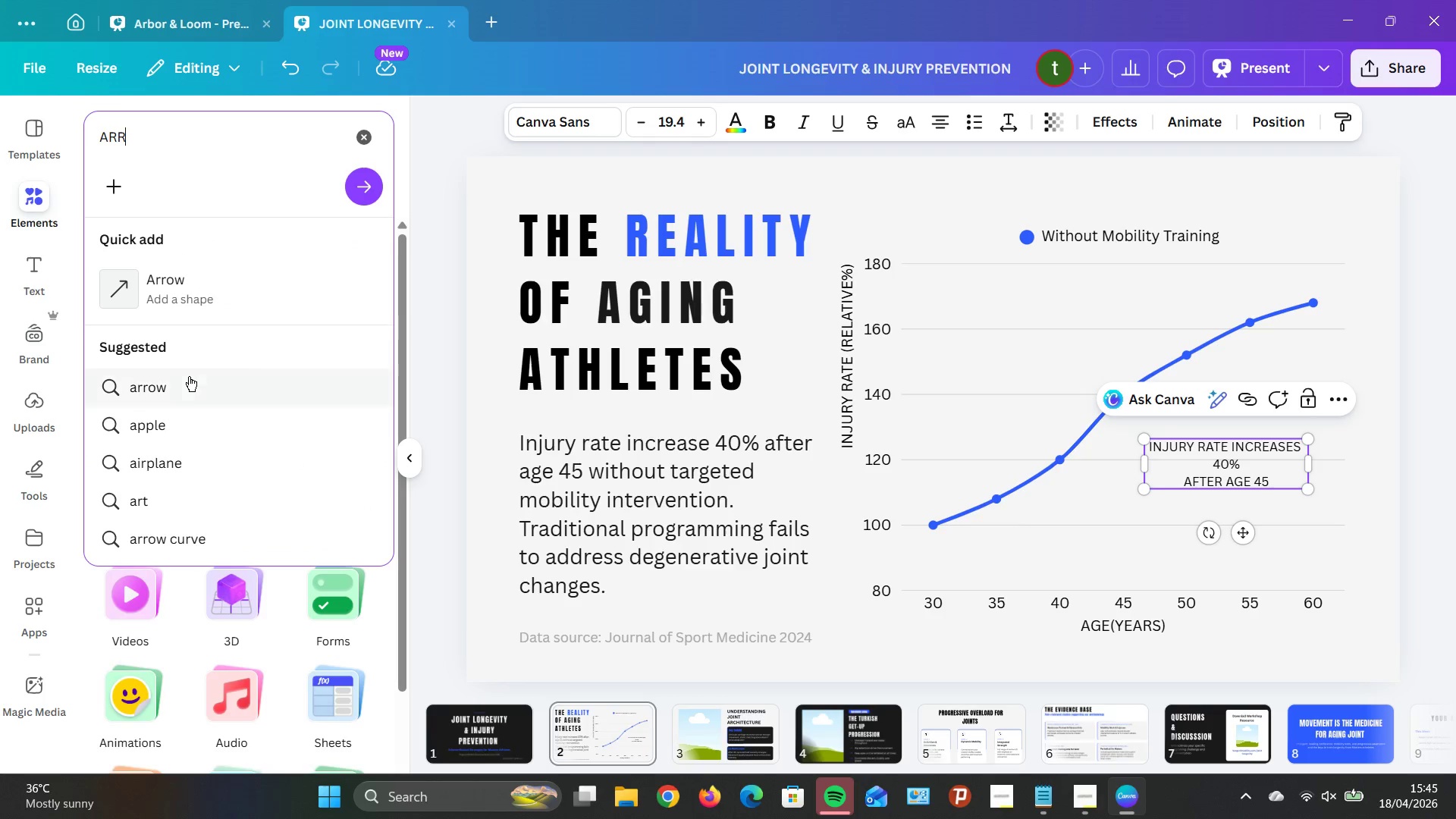 
left_click([155, 289])
 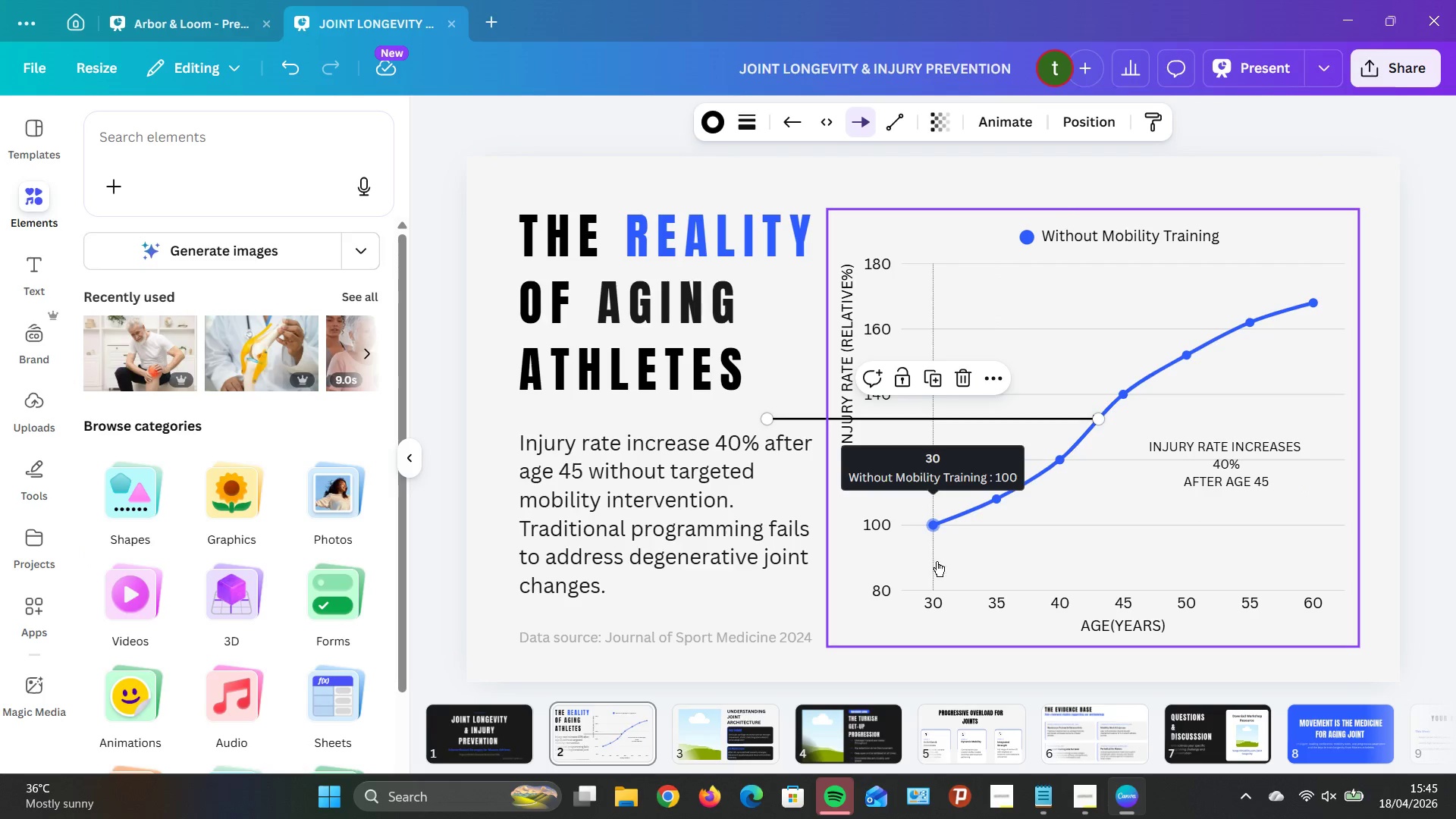 
left_click([1422, 659])
 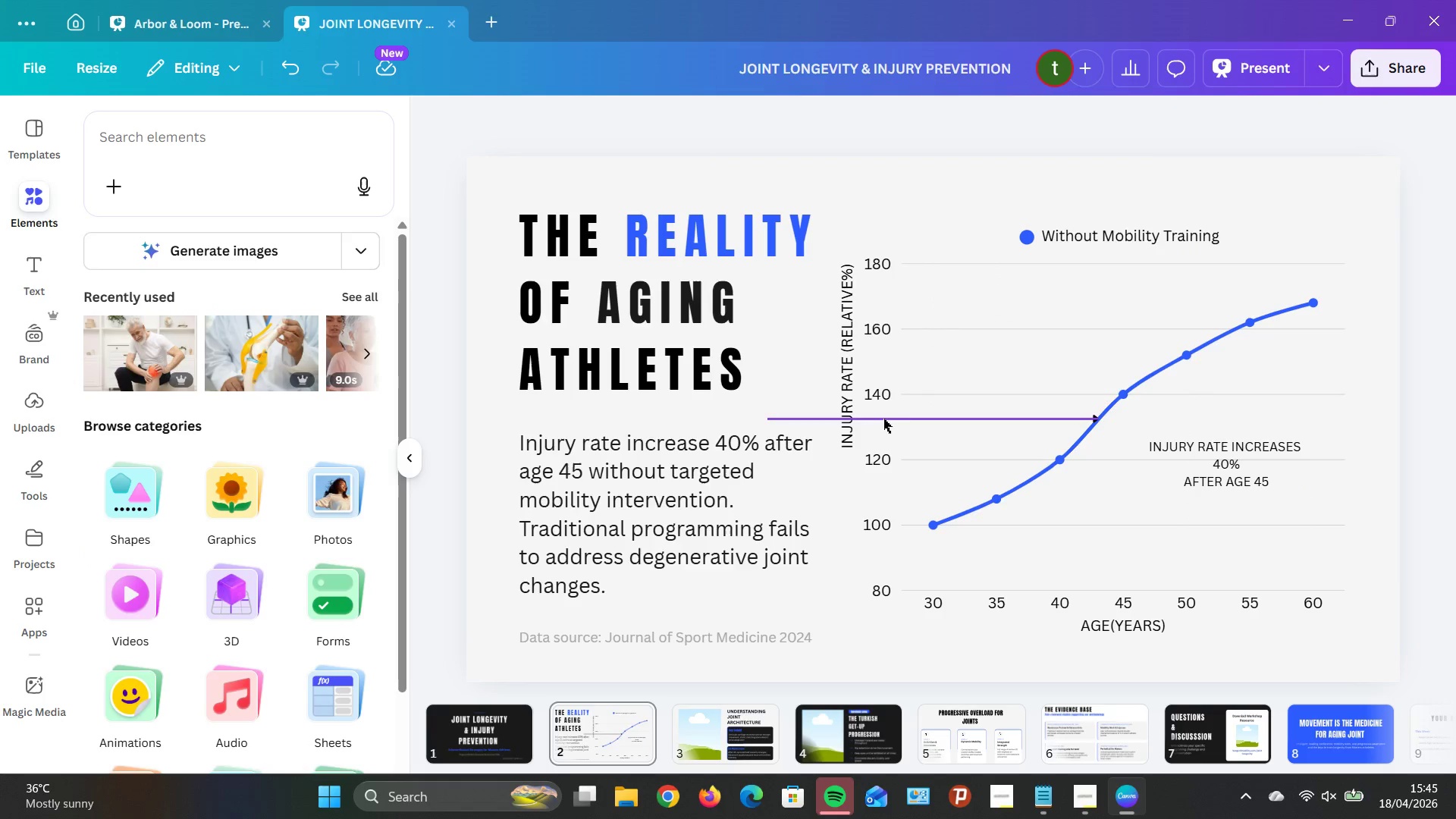 
left_click([824, 421])
 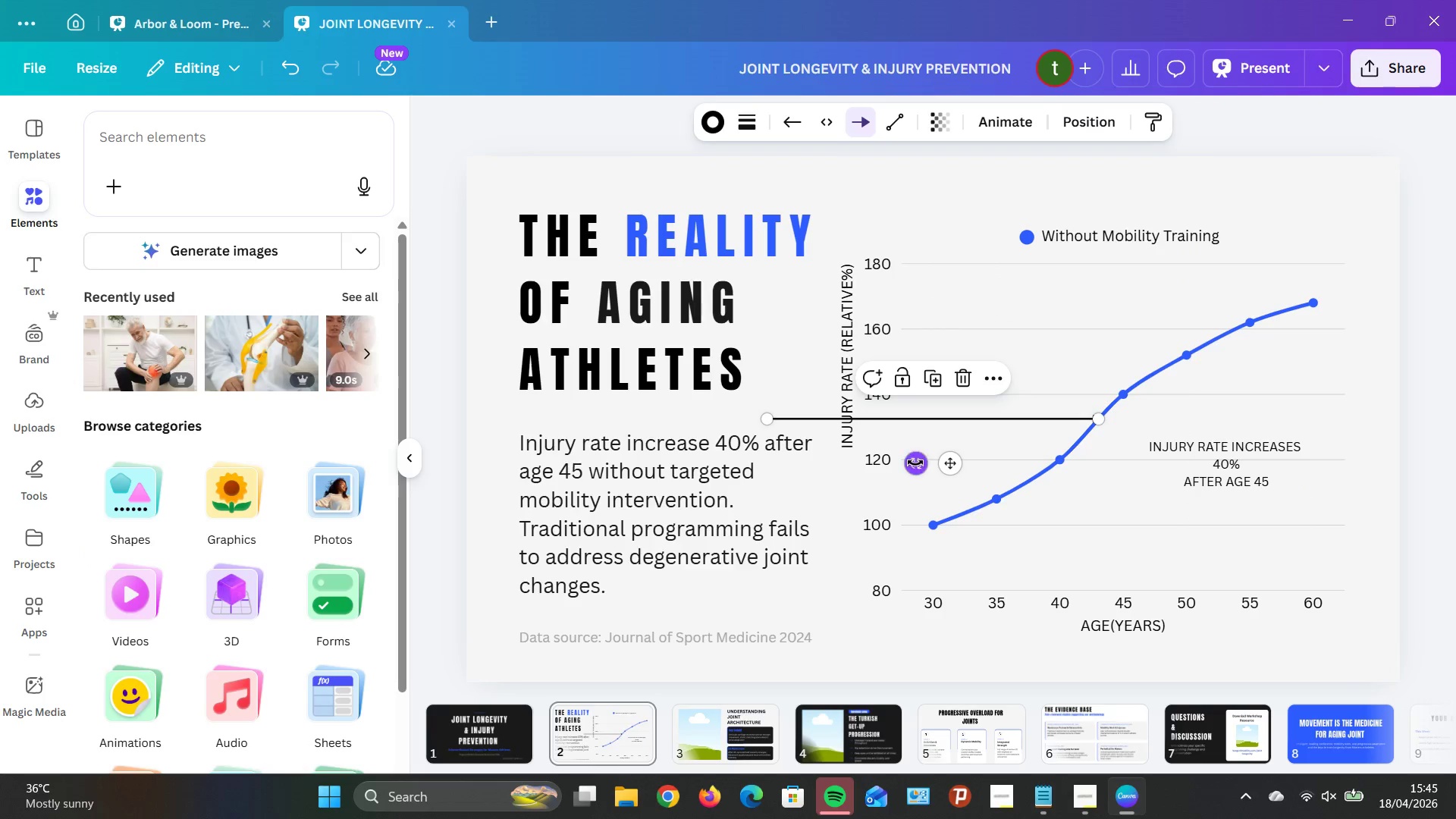 
left_click_drag(start_coordinate=[916, 464], to_coordinate=[970, 397])
 